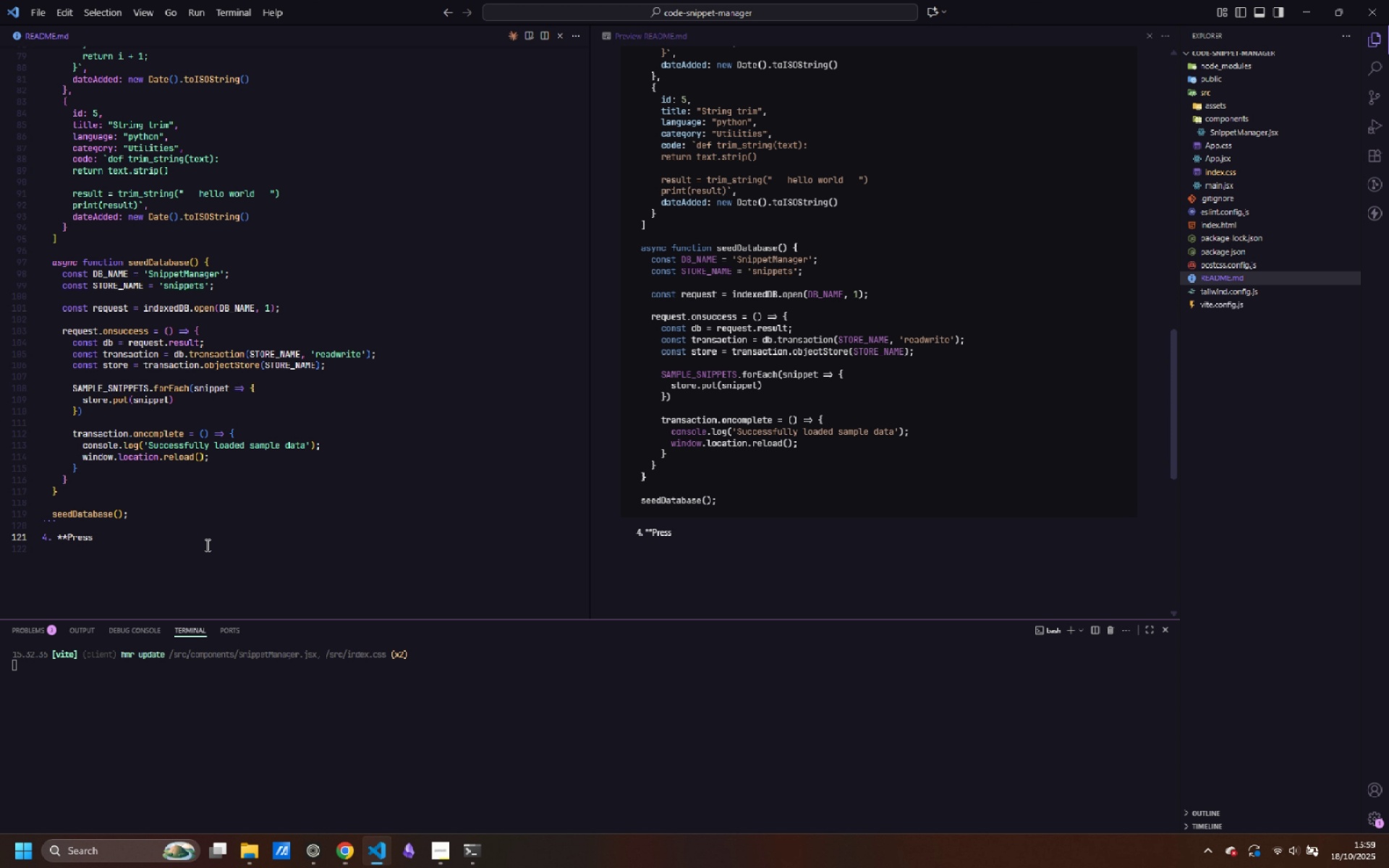 
type(Enter** and refresh the page )
key(Backspace)
type(. You'll see sample snippets ready for testing.)
 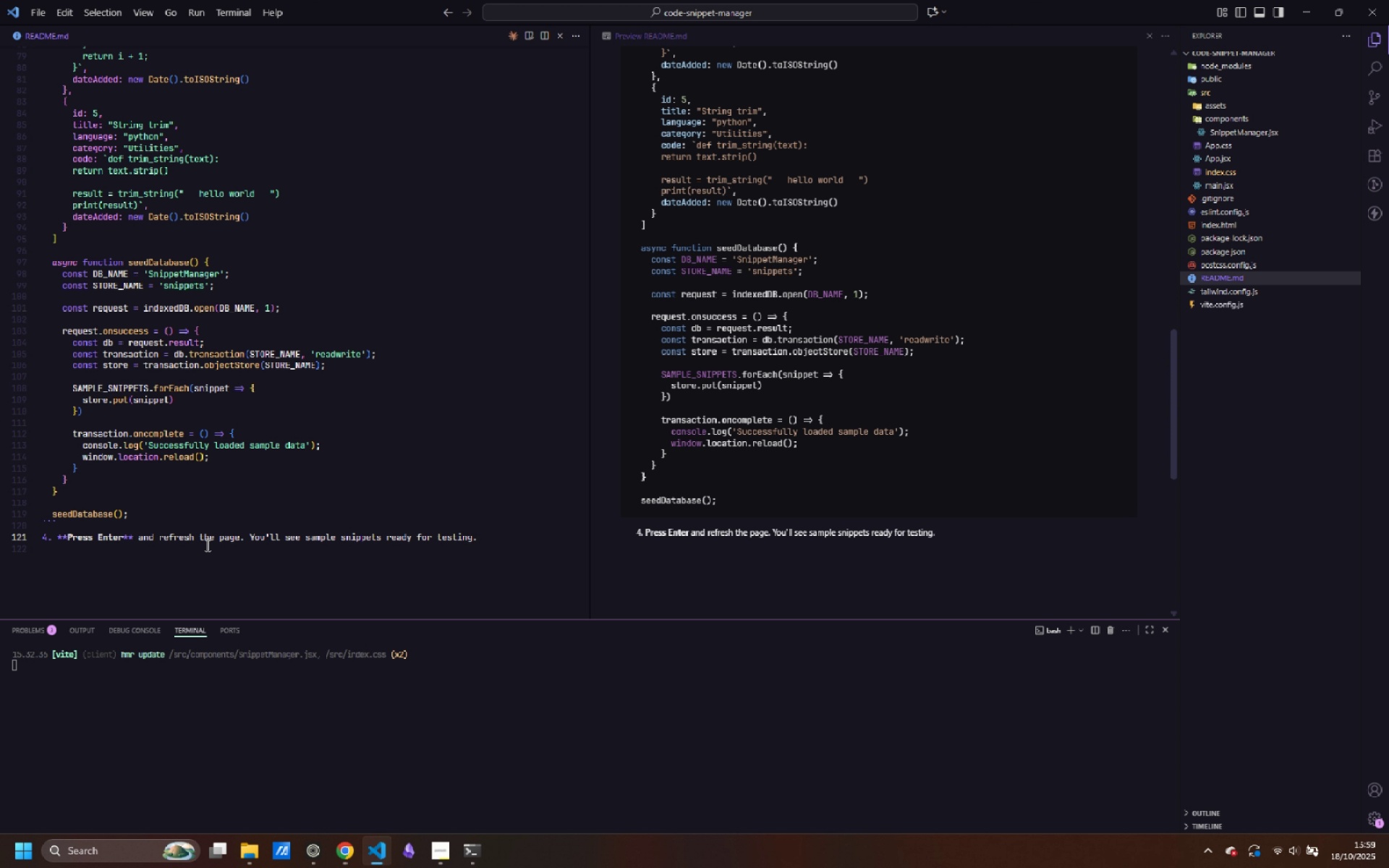 
key(Enter)
 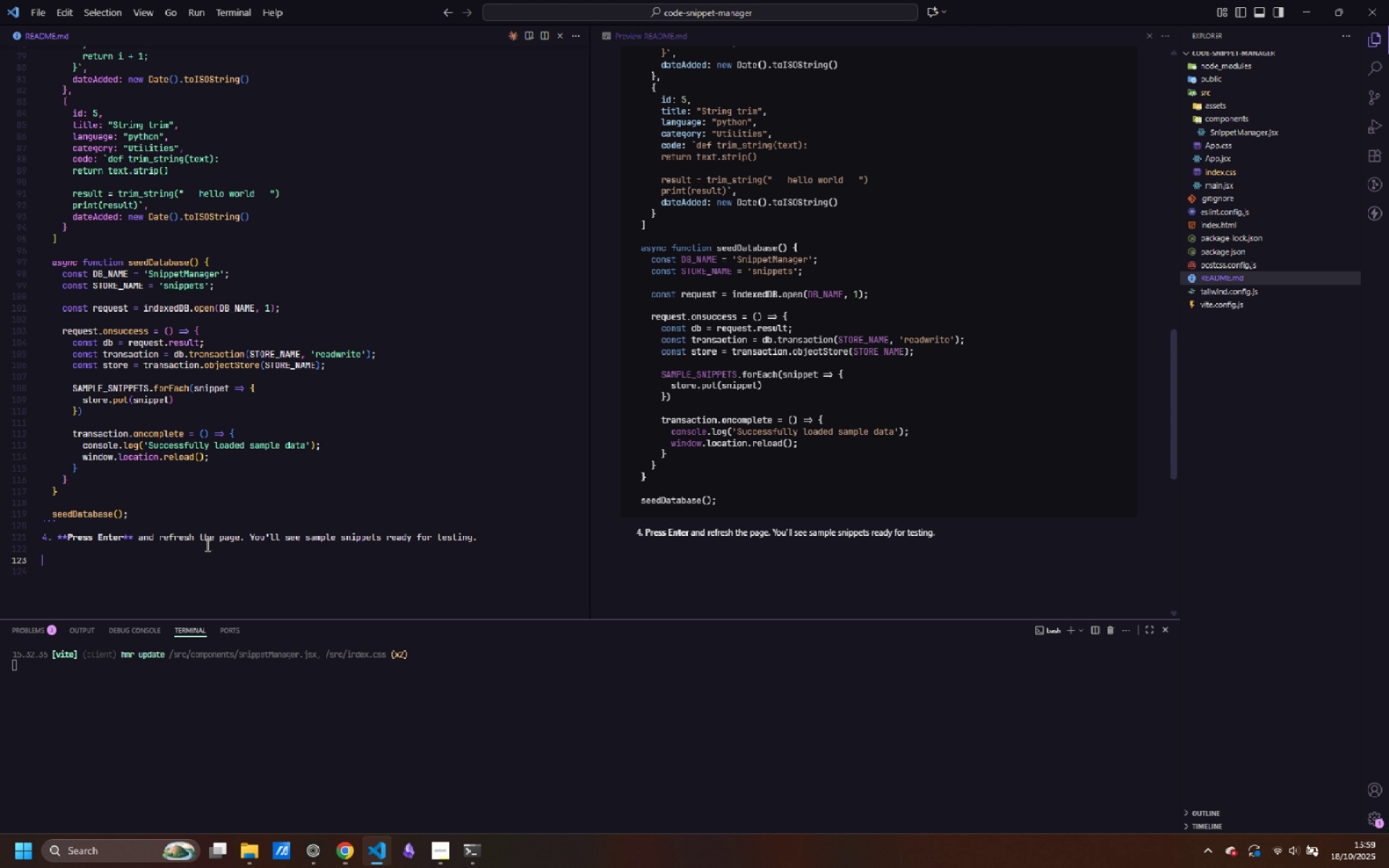 
key(Enter)
 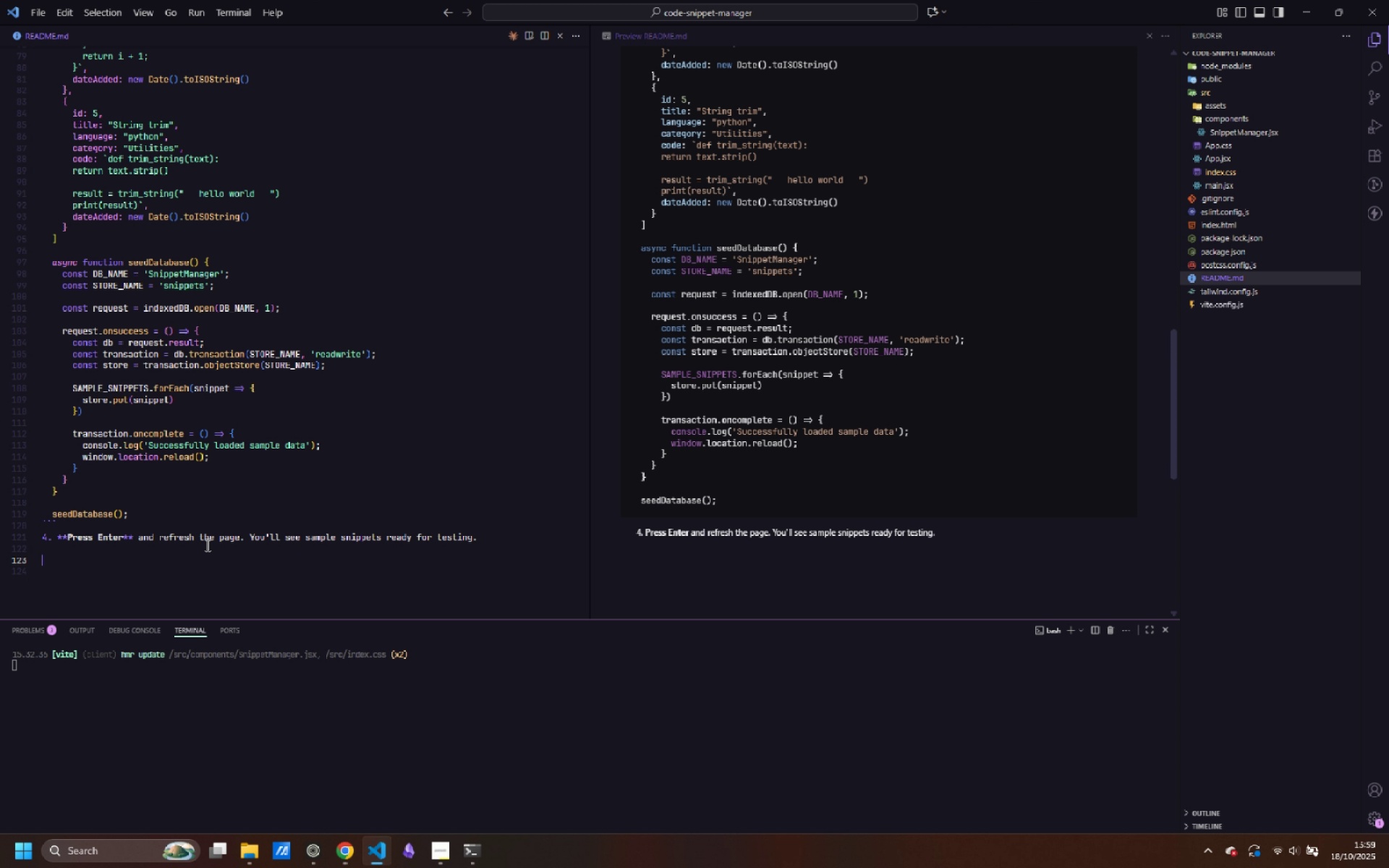 
wait(5.24)
 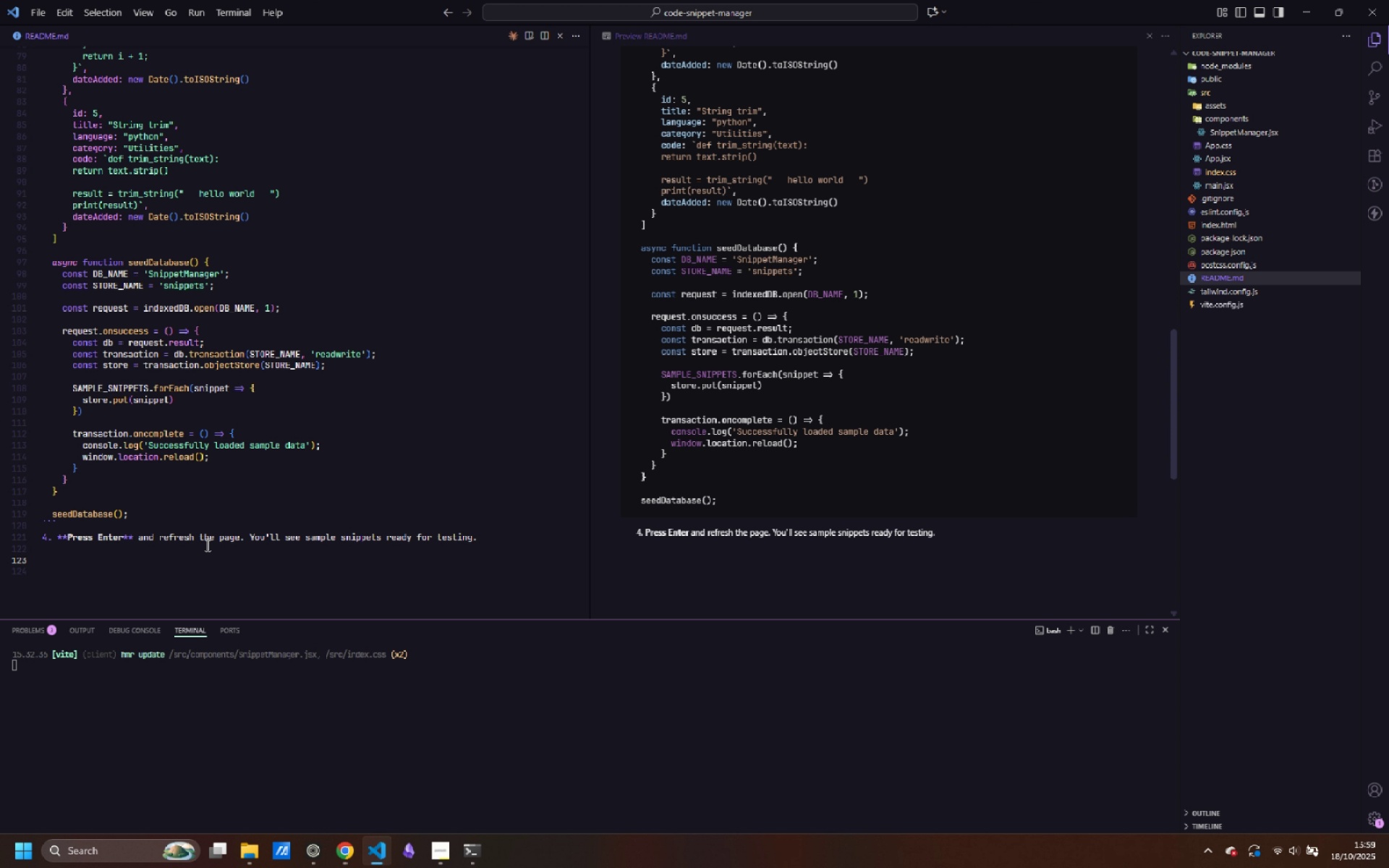 
type(## How to Run l)
key(Backspace)
type(Locally)
 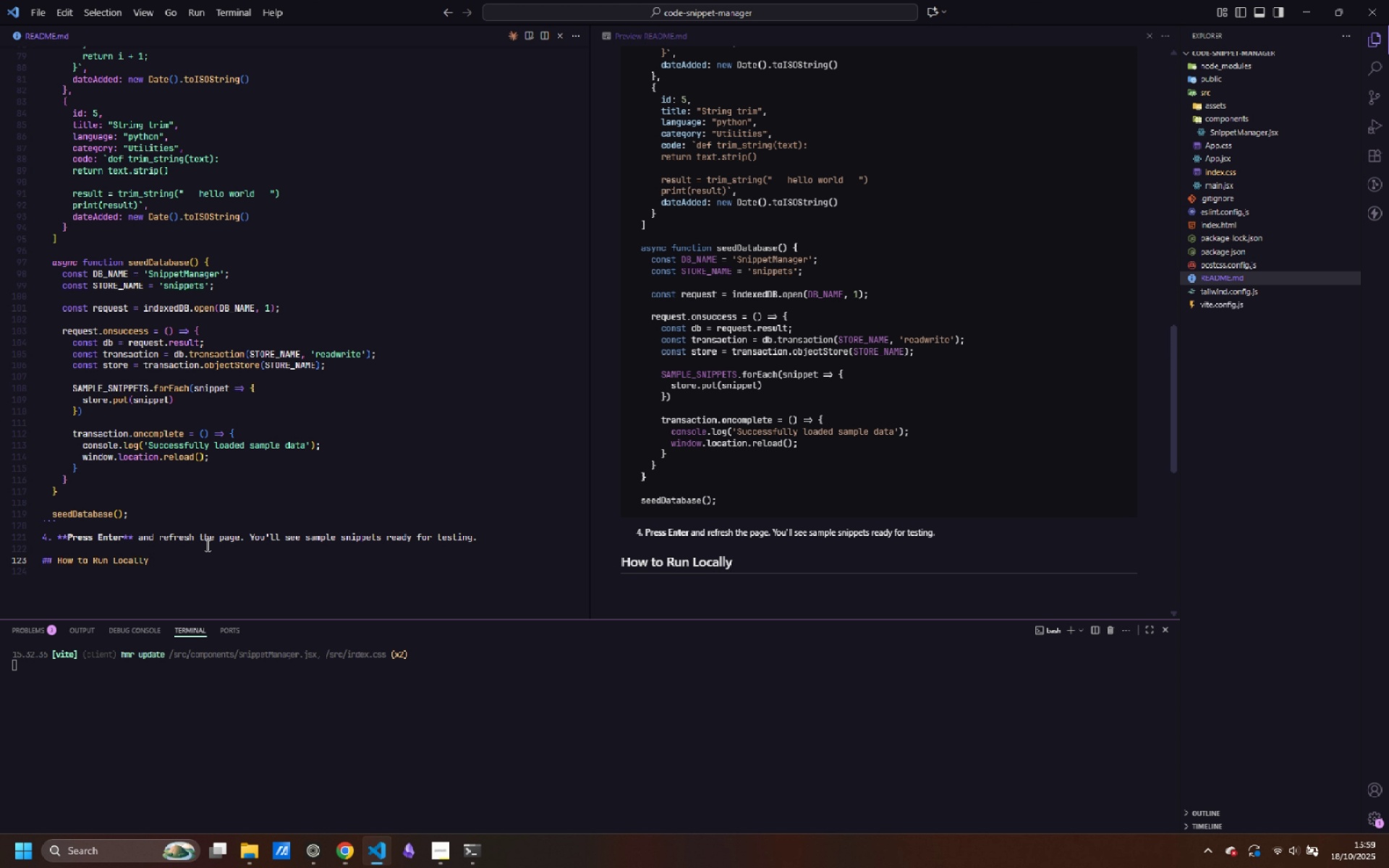 
key(Enter)
 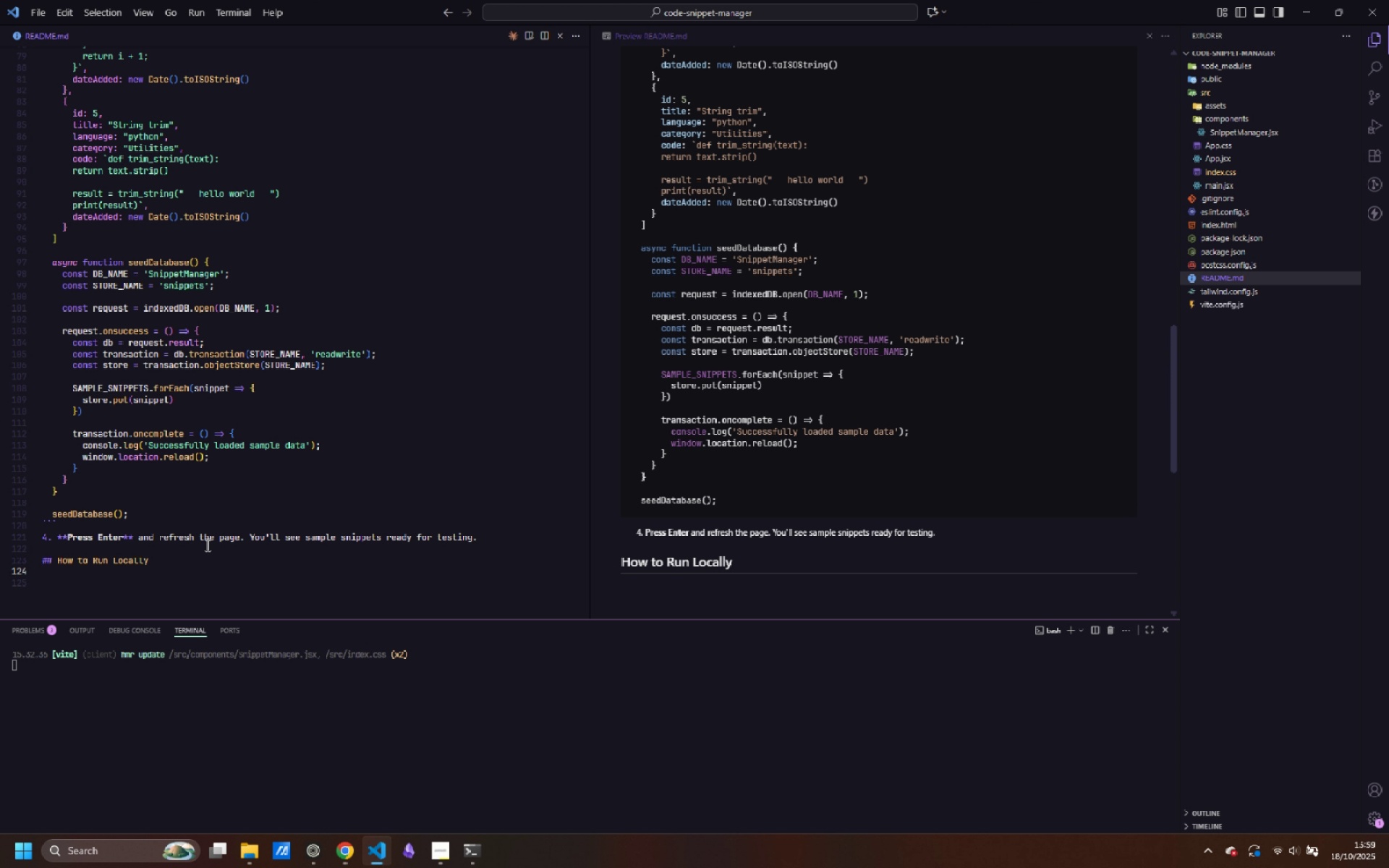 
type(###)
 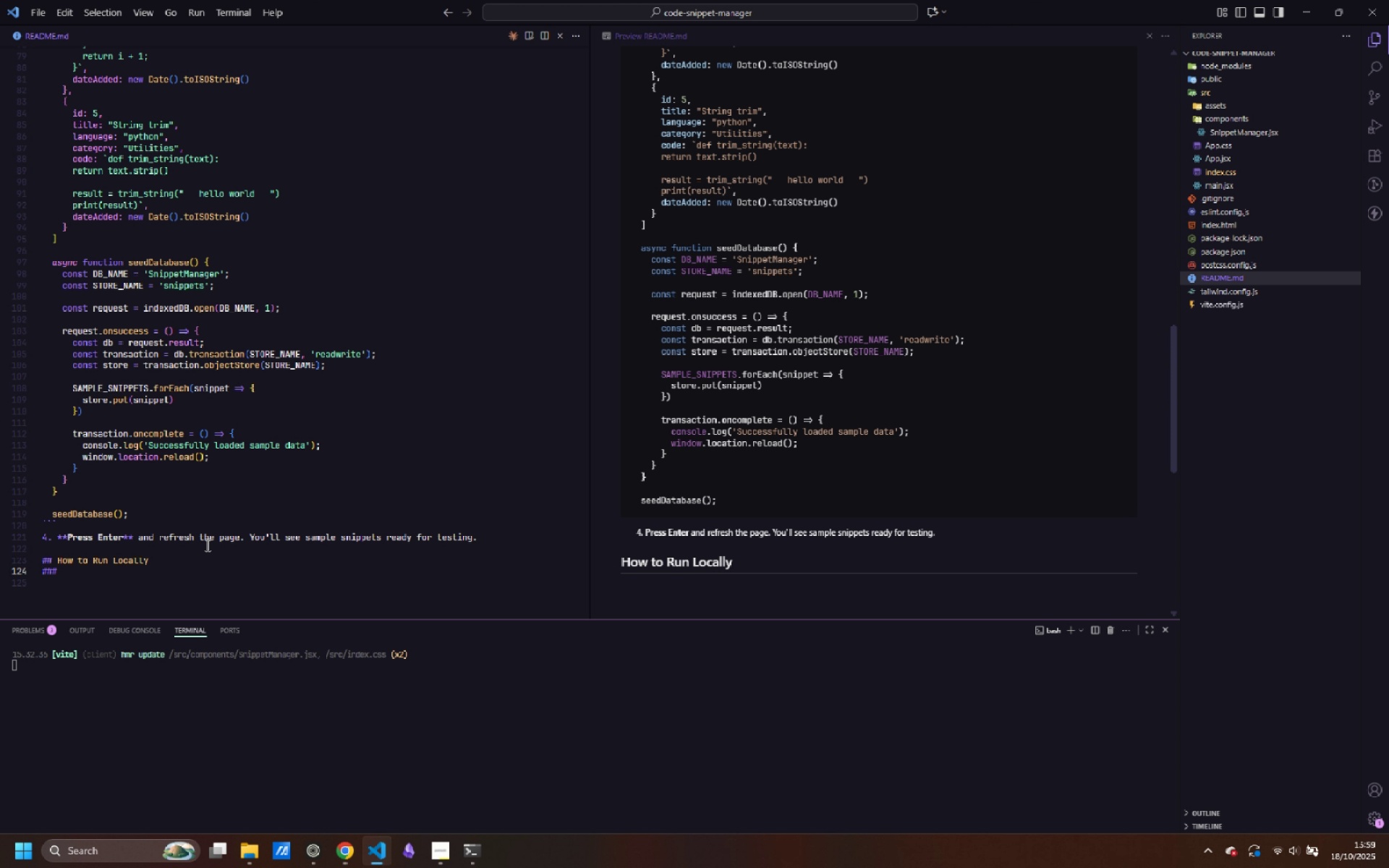 
key(Control+ArrowLeft)
 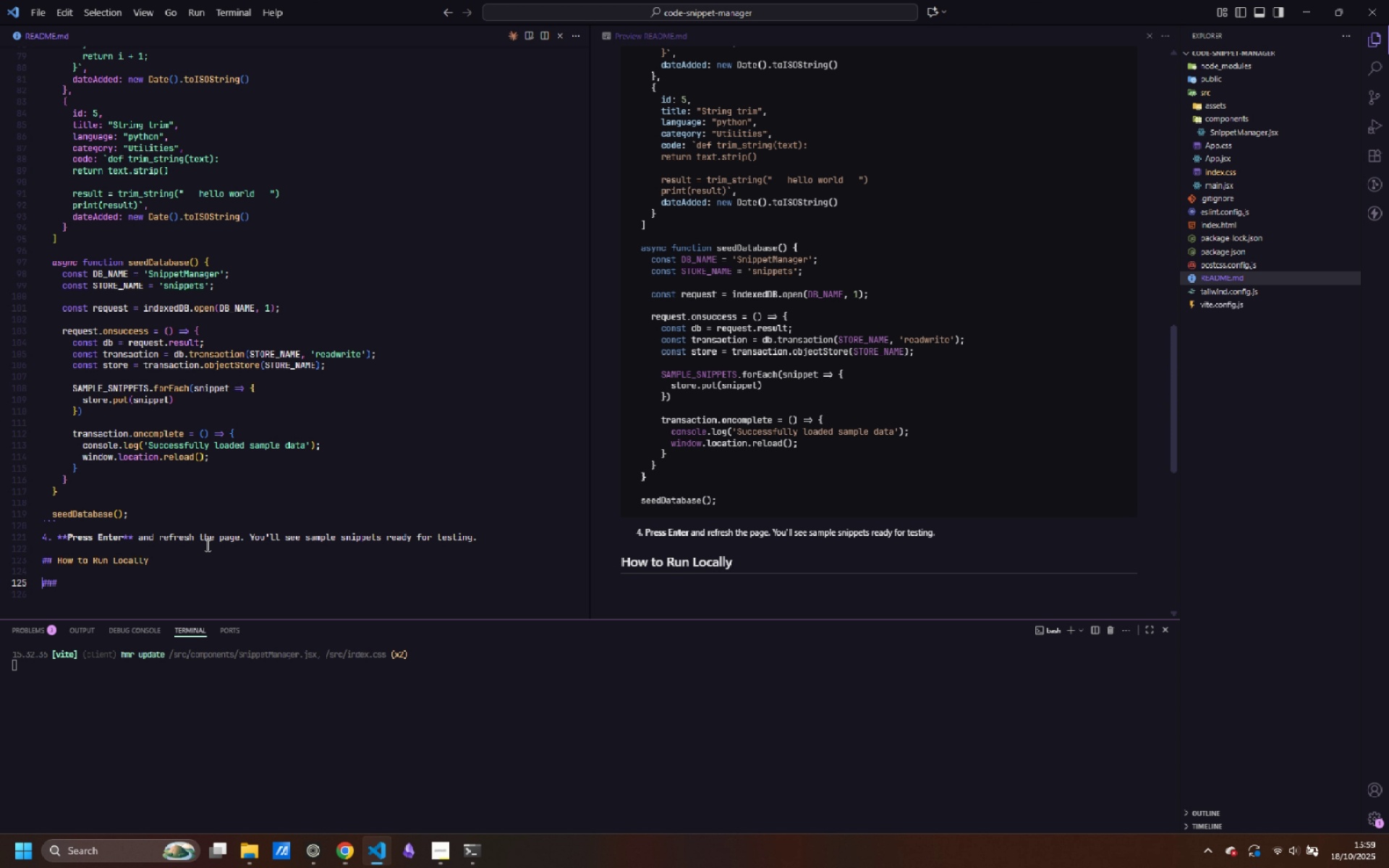 
key(Enter)
 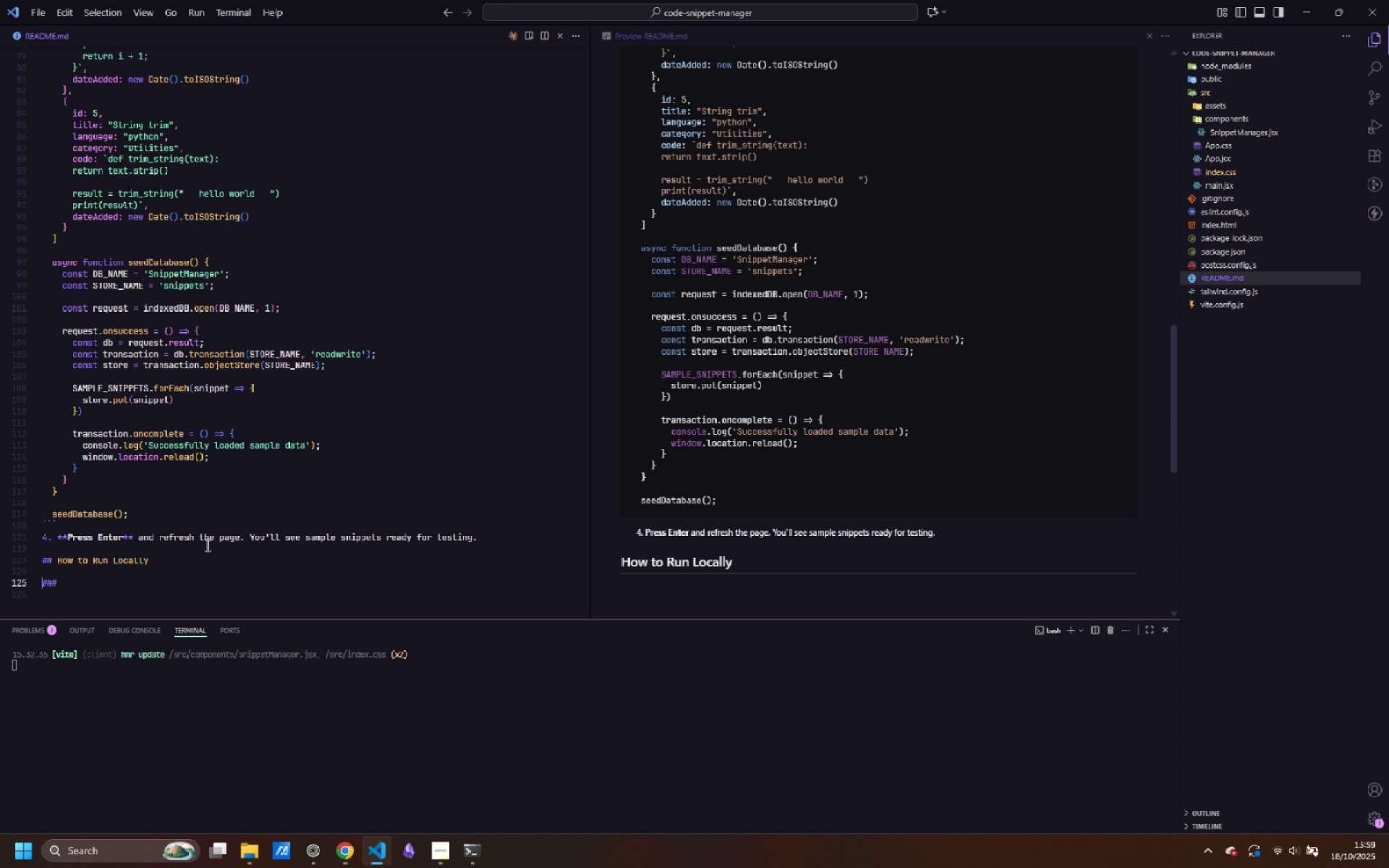 
key(Control+ControlLeft)
 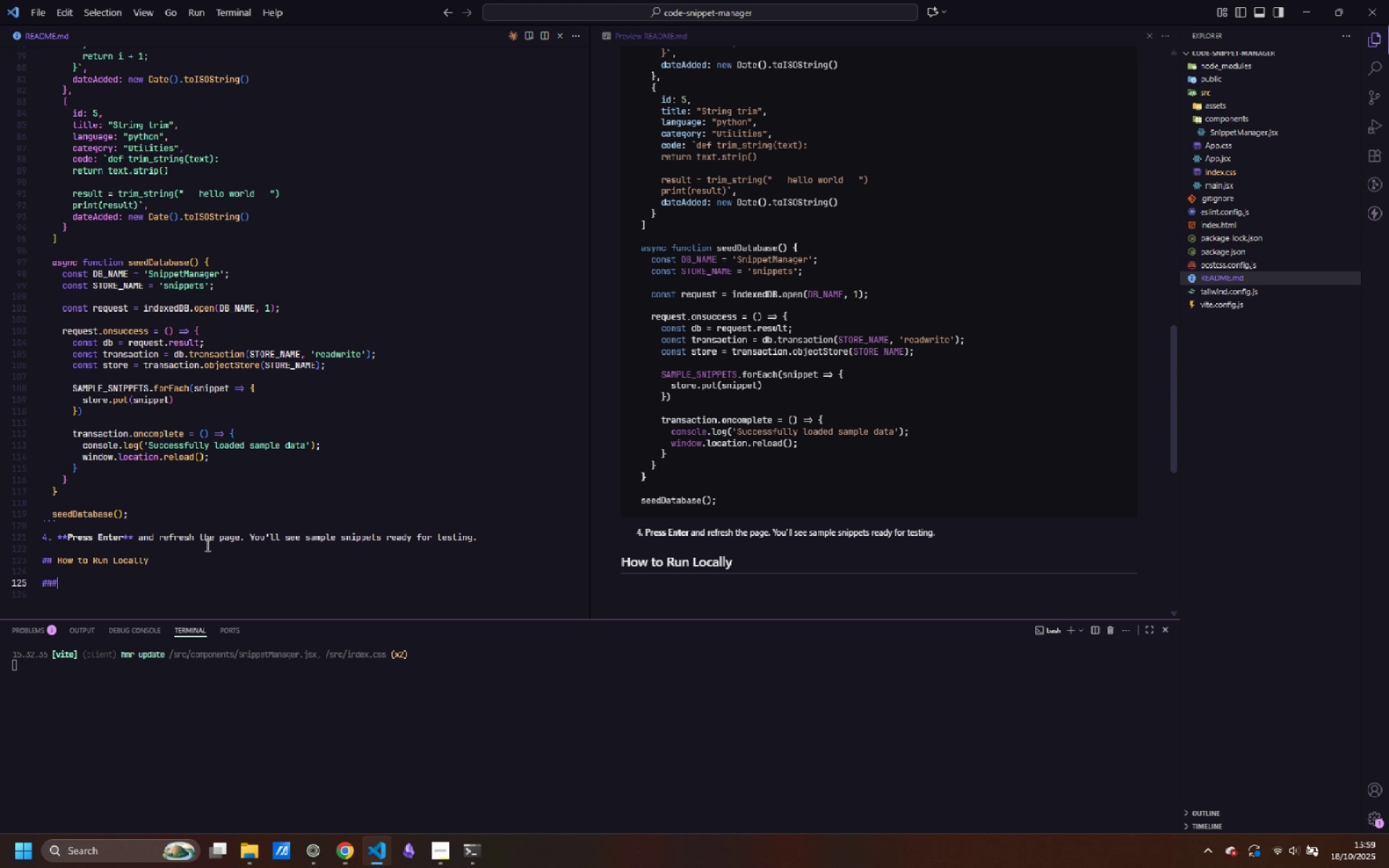 
key(Control+ArrowRight)
 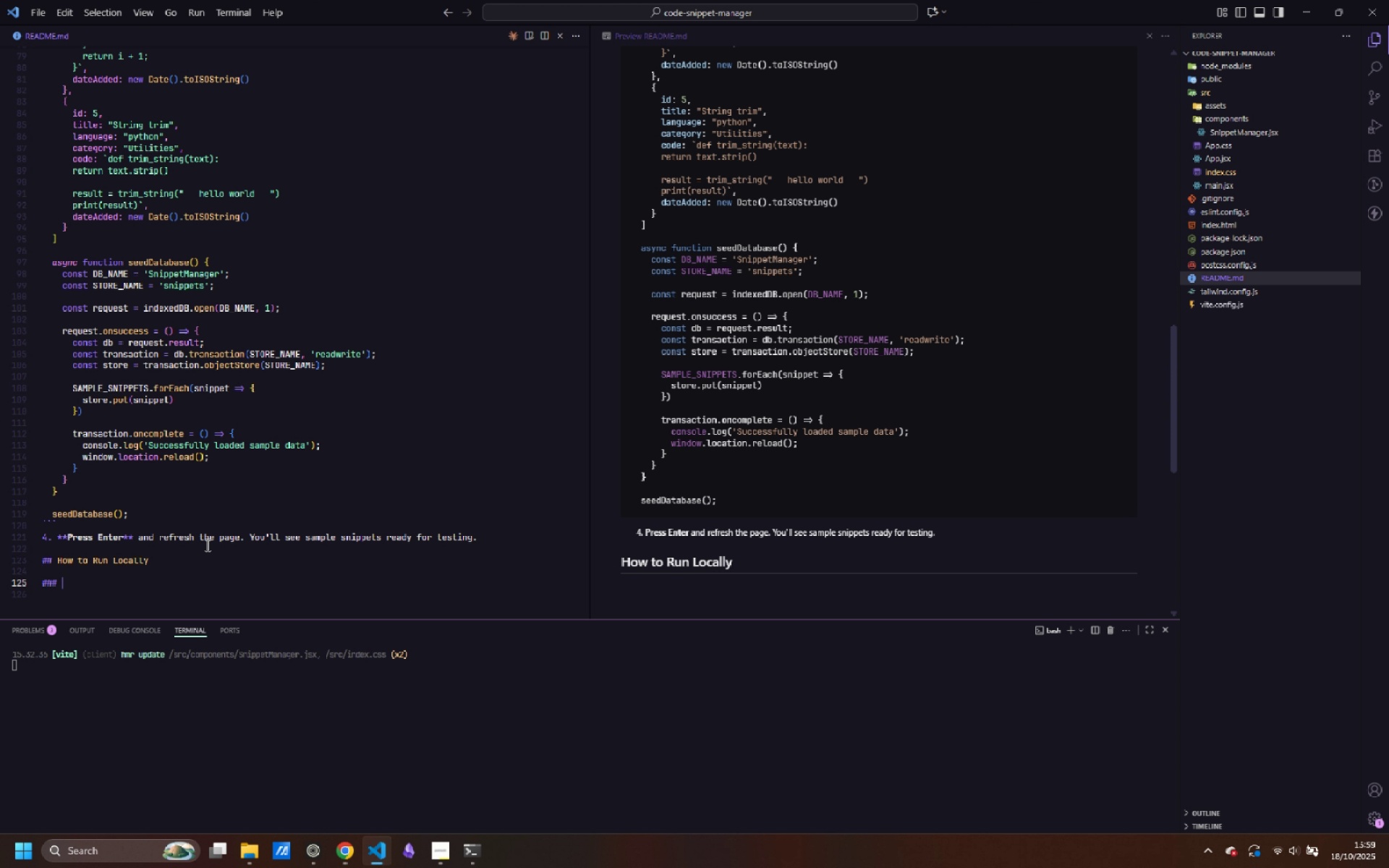 
type( Preq)
key(Backspace)
type(requisiet)
key(Backspace)
key(Backspace)
type(tes)
 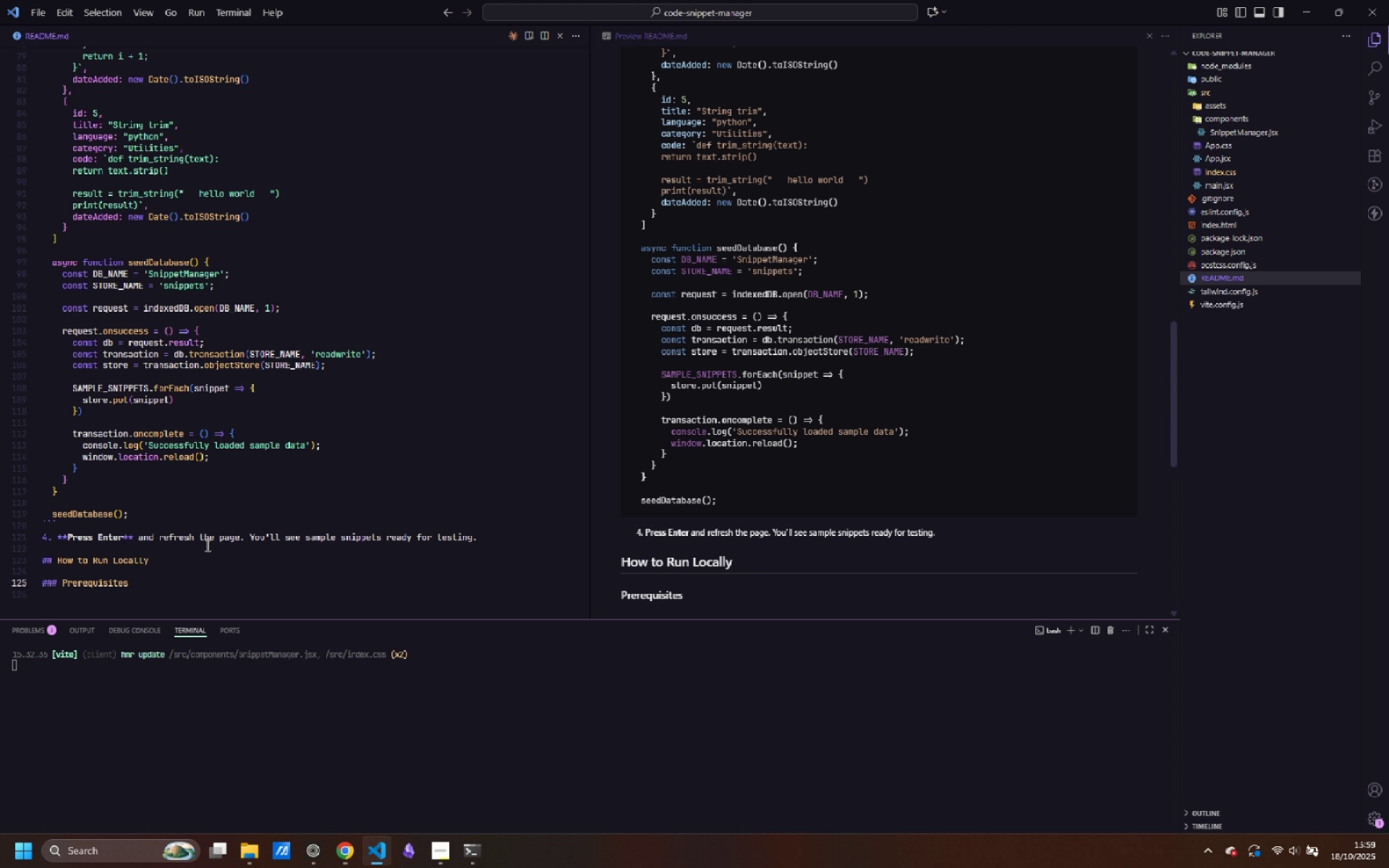 
key(Enter)
 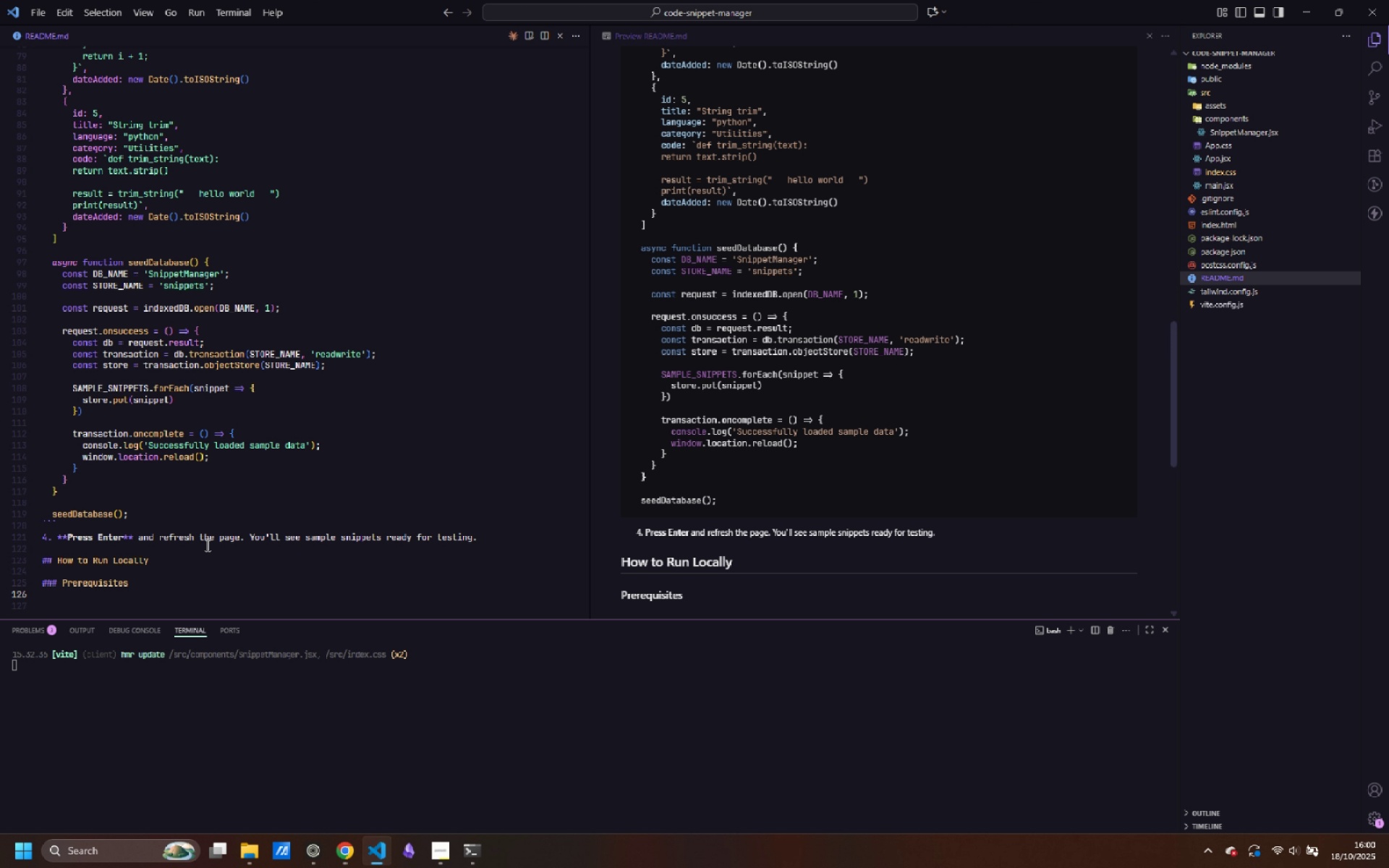 
type(- **Node )
key(Backspace)
type(.js**)
 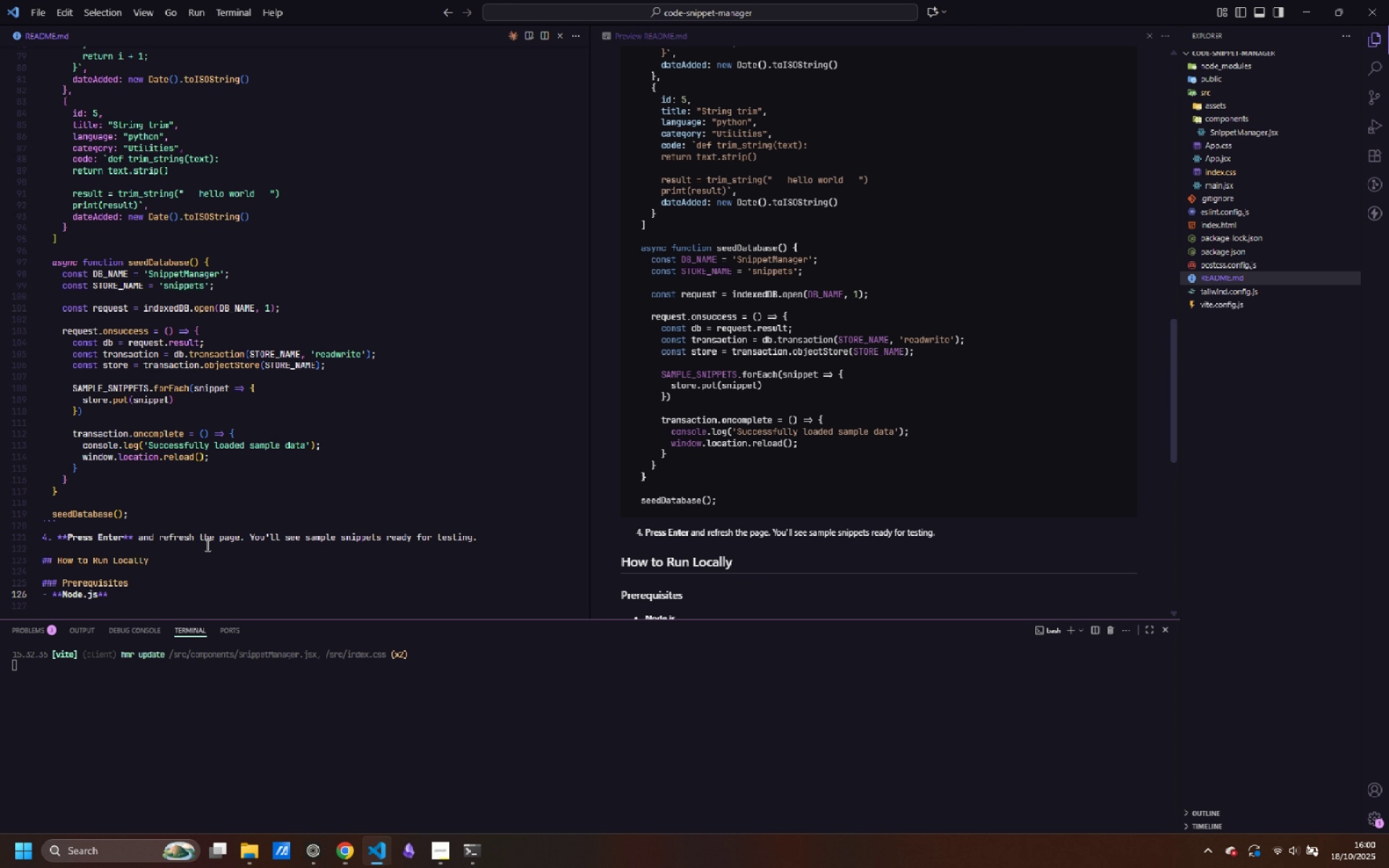 
wait(8.92)
 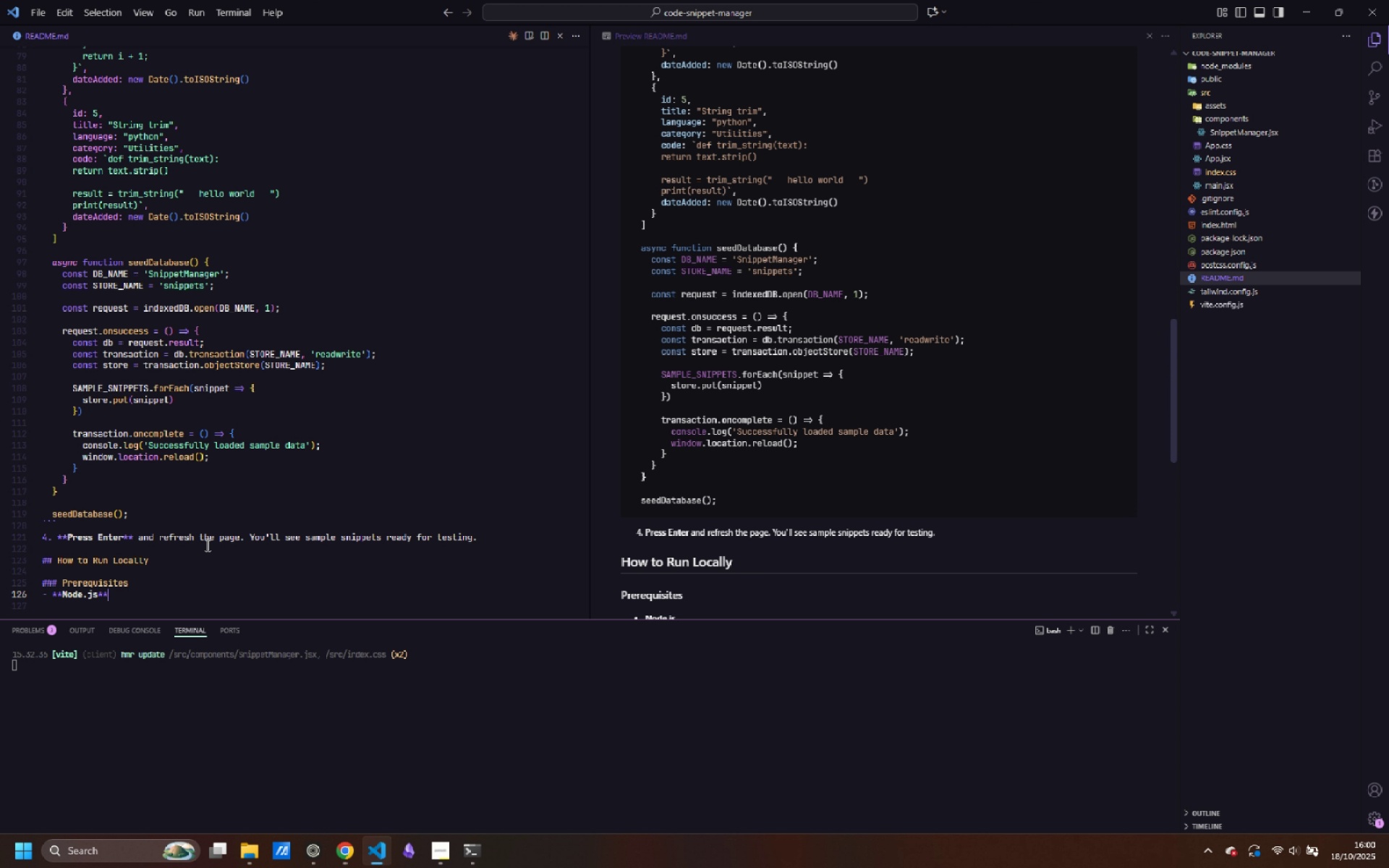 
type( (v14 or higher)
 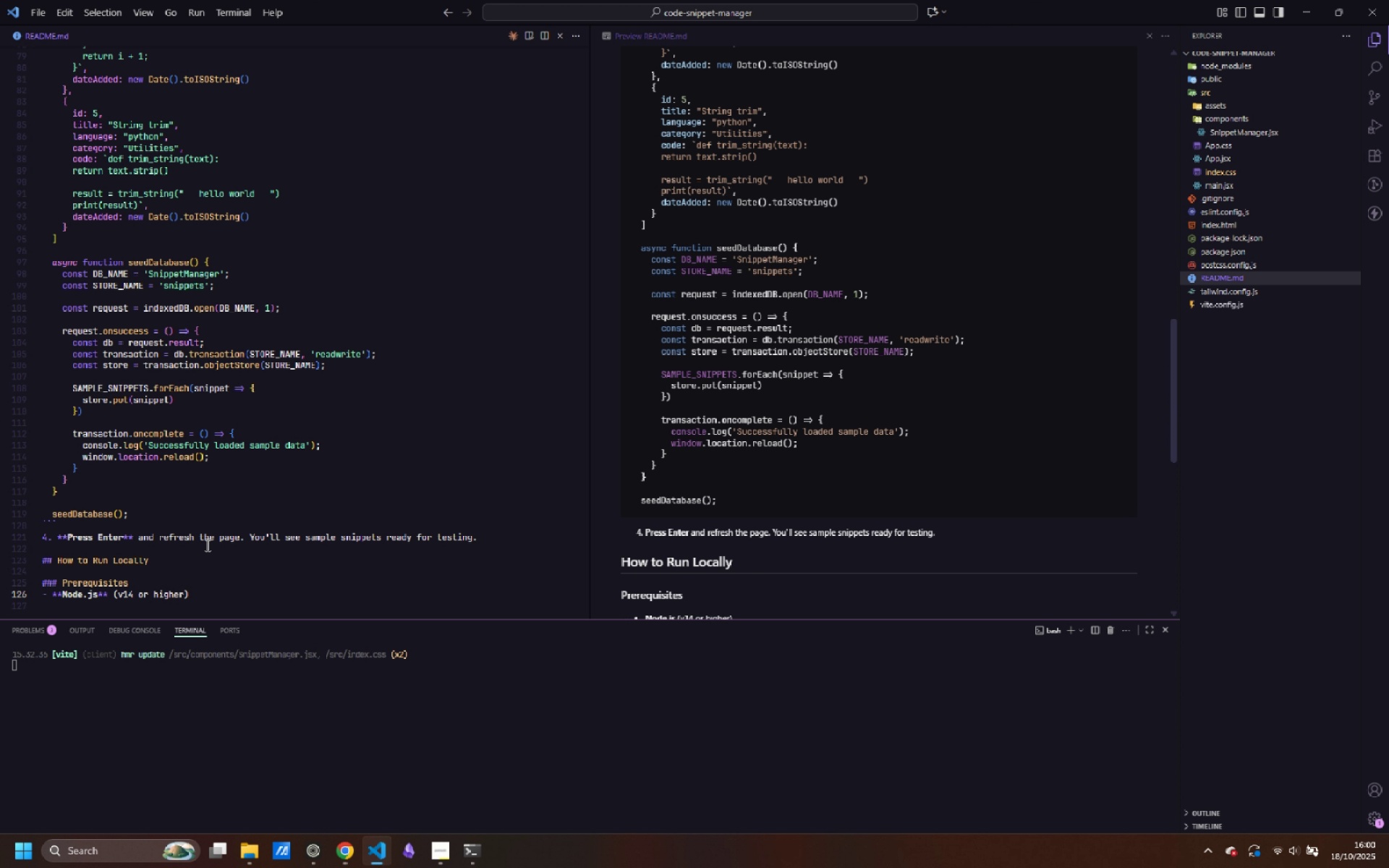 
key(ArrowRight)
 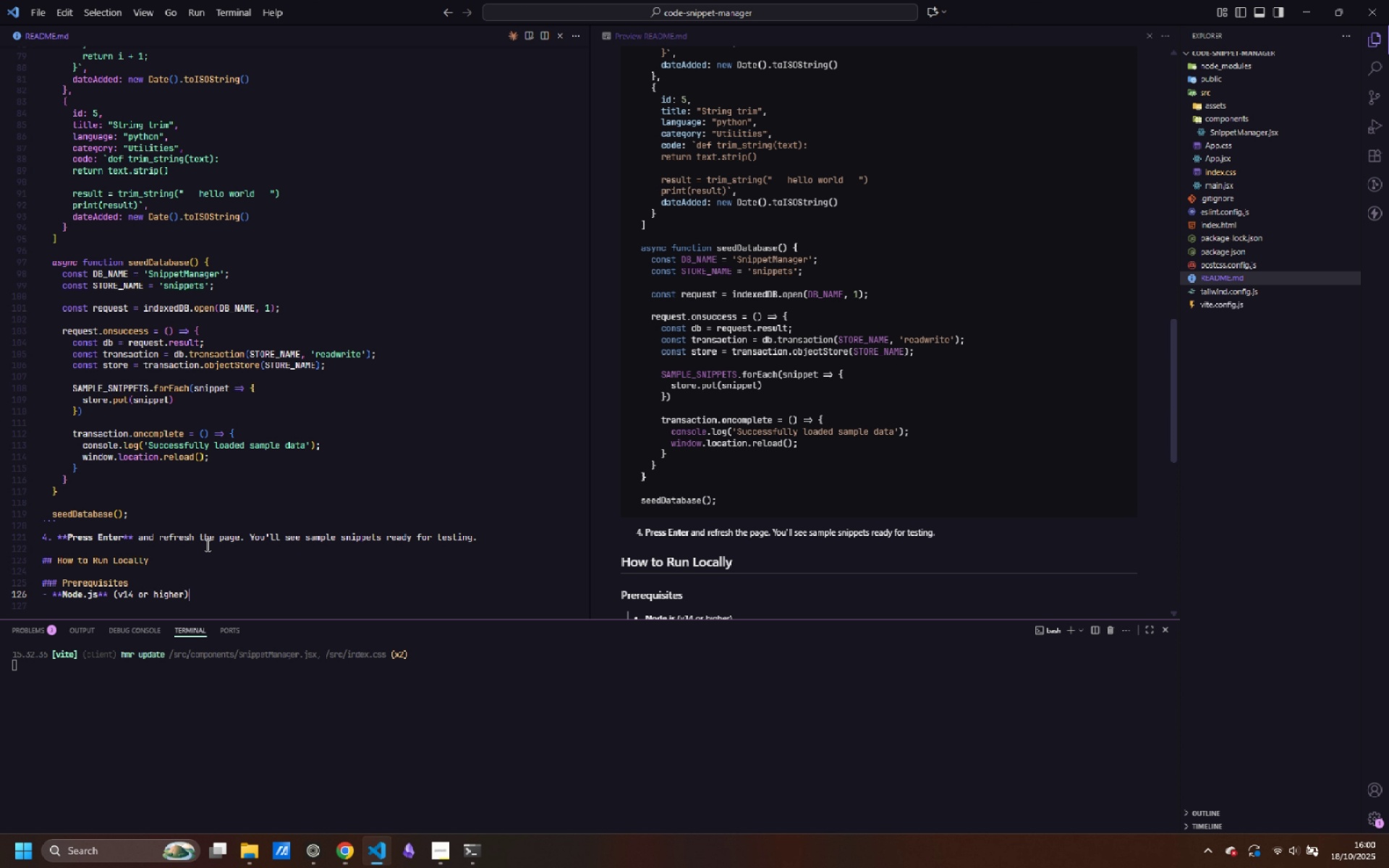 
key(Enter)
 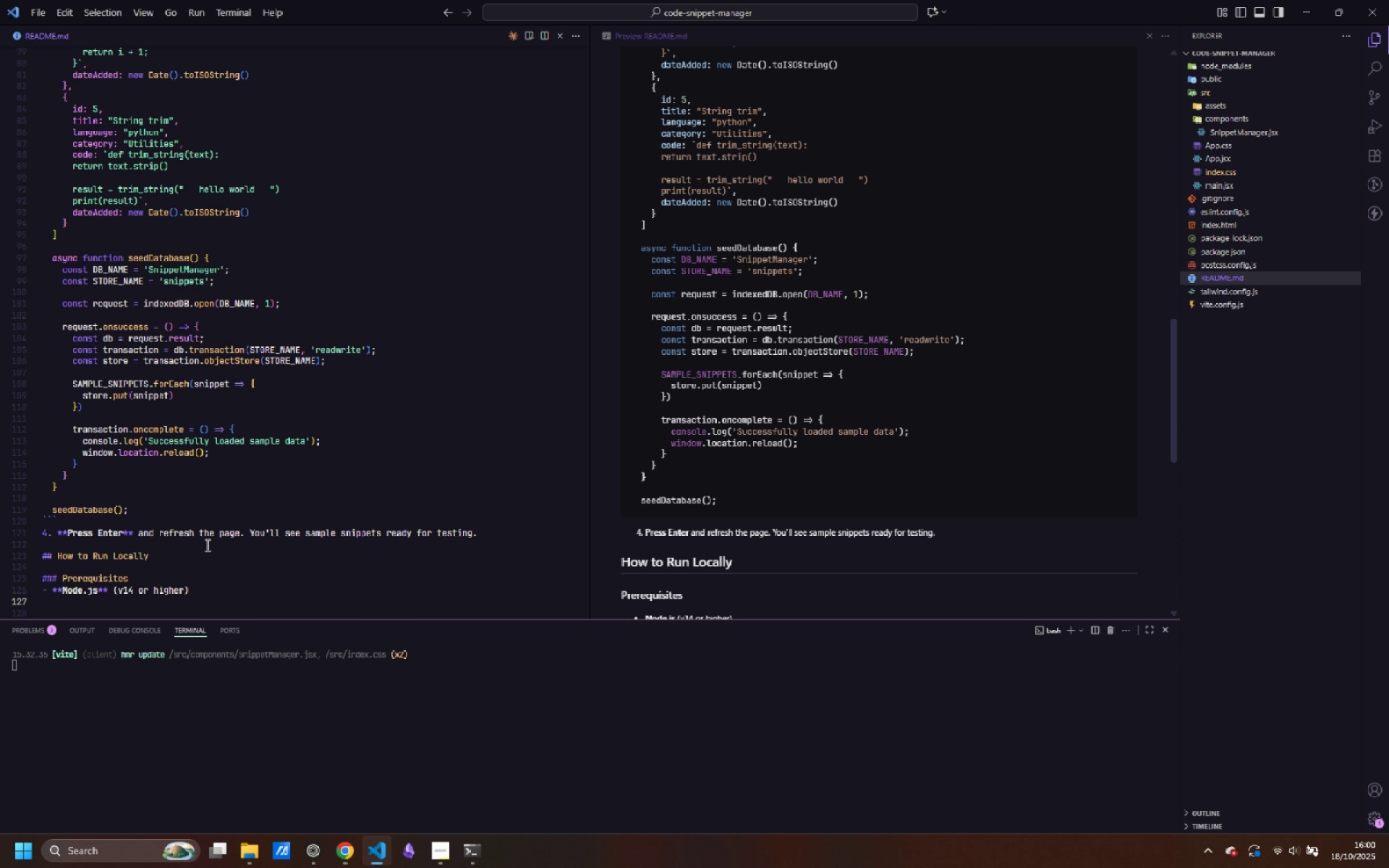 
key(Minus)
 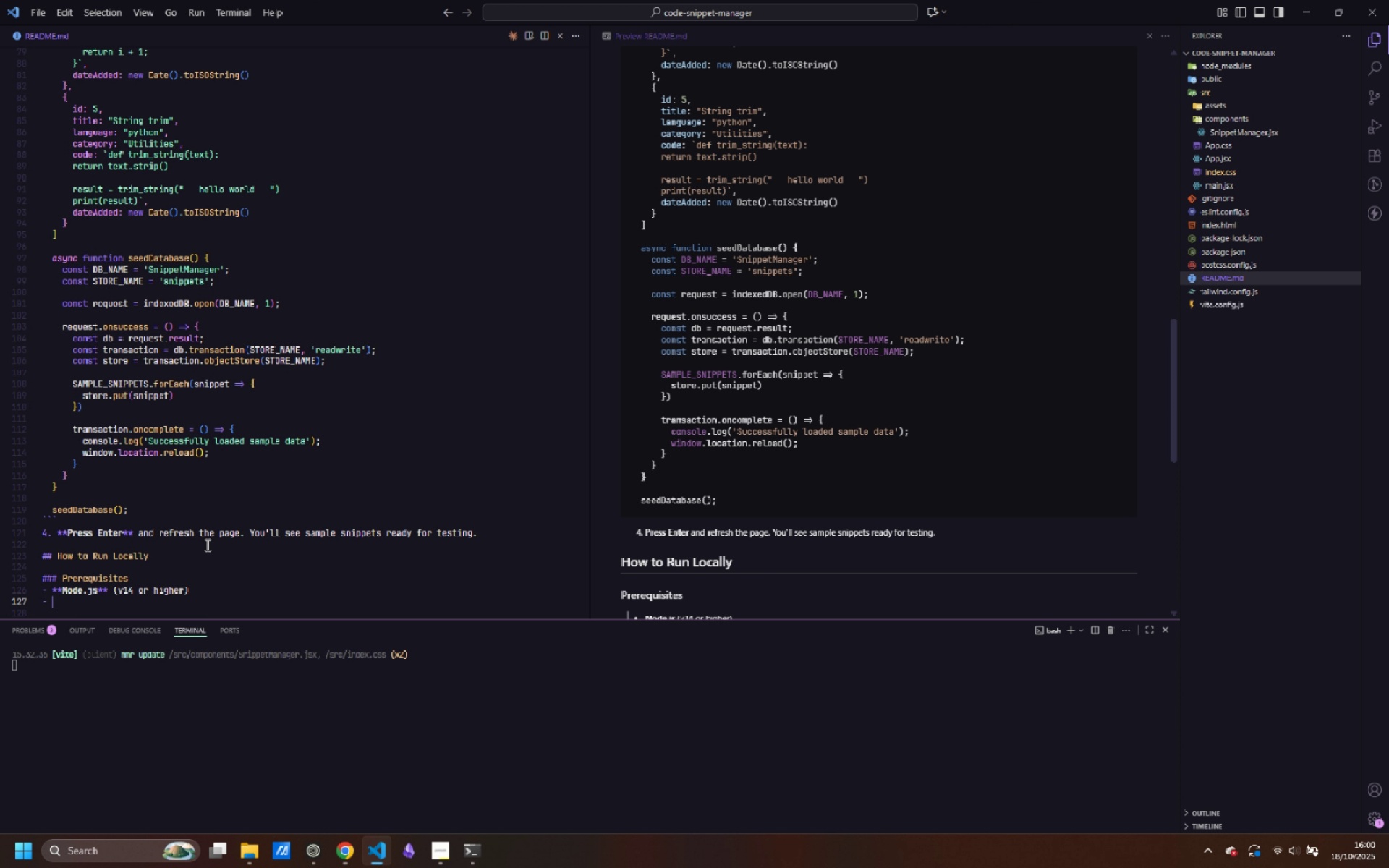 
key(Space)
 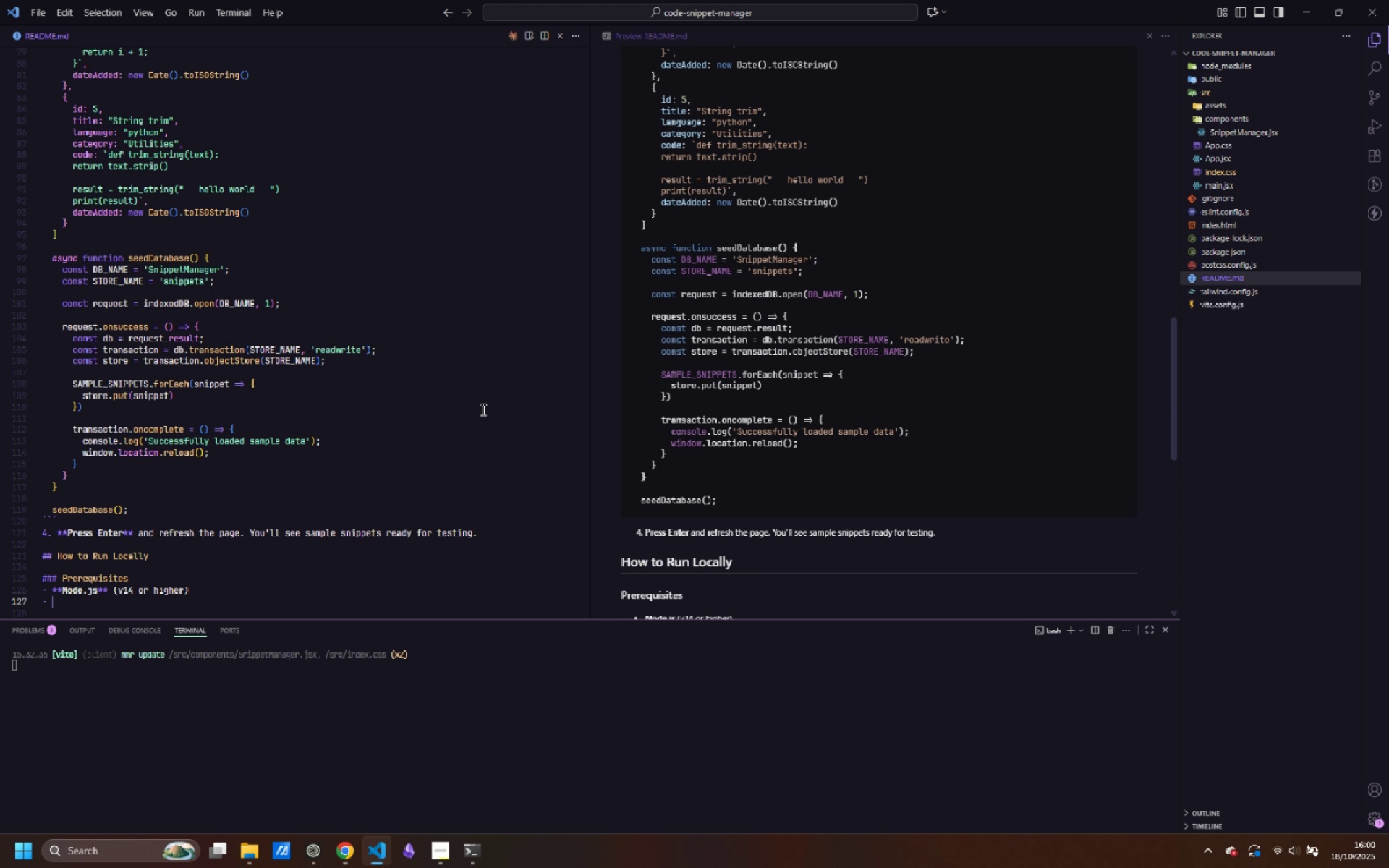 
scroll: coordinate [700, 380], scroll_direction: down, amount: 4.0
 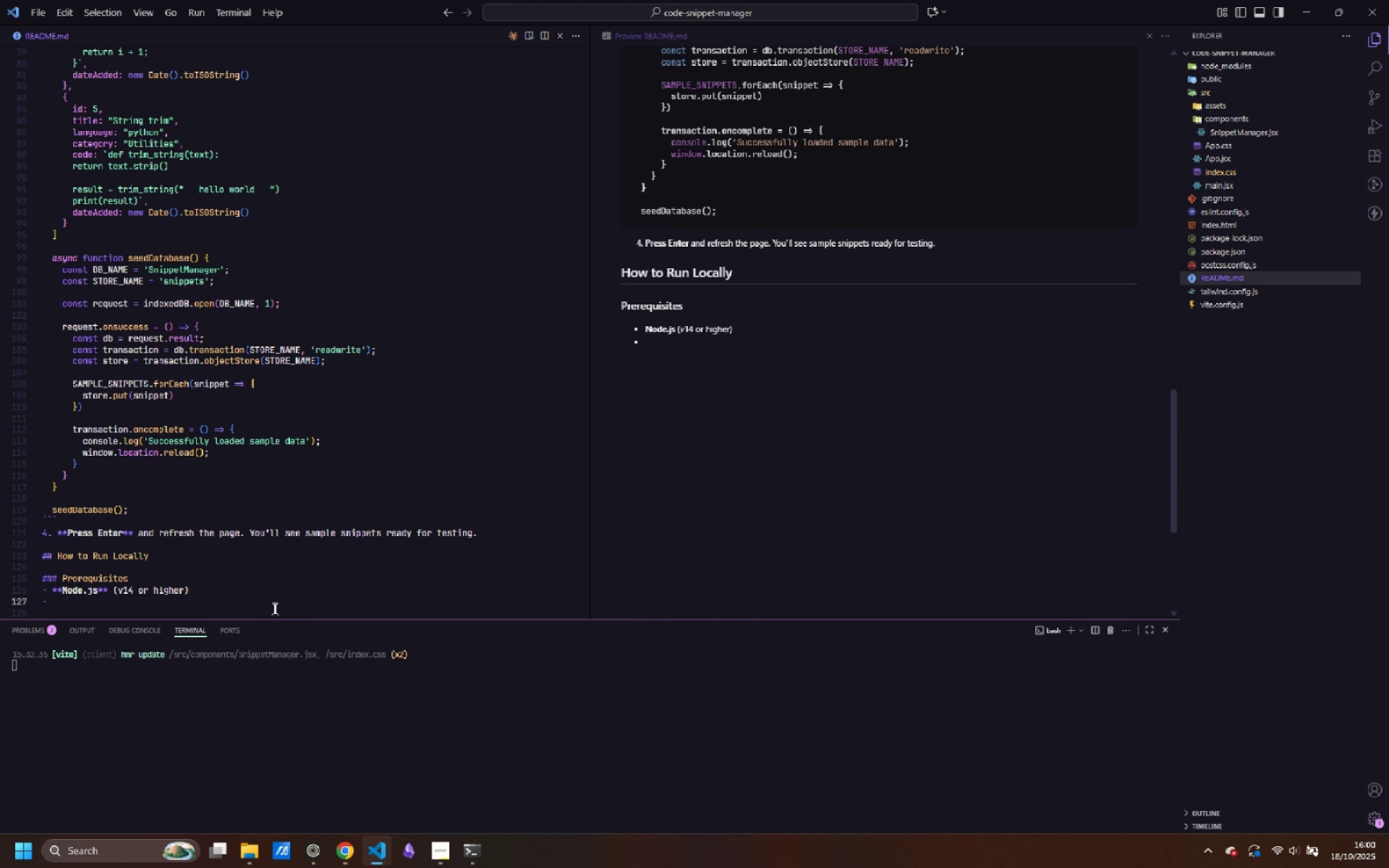 
wait(5.05)
 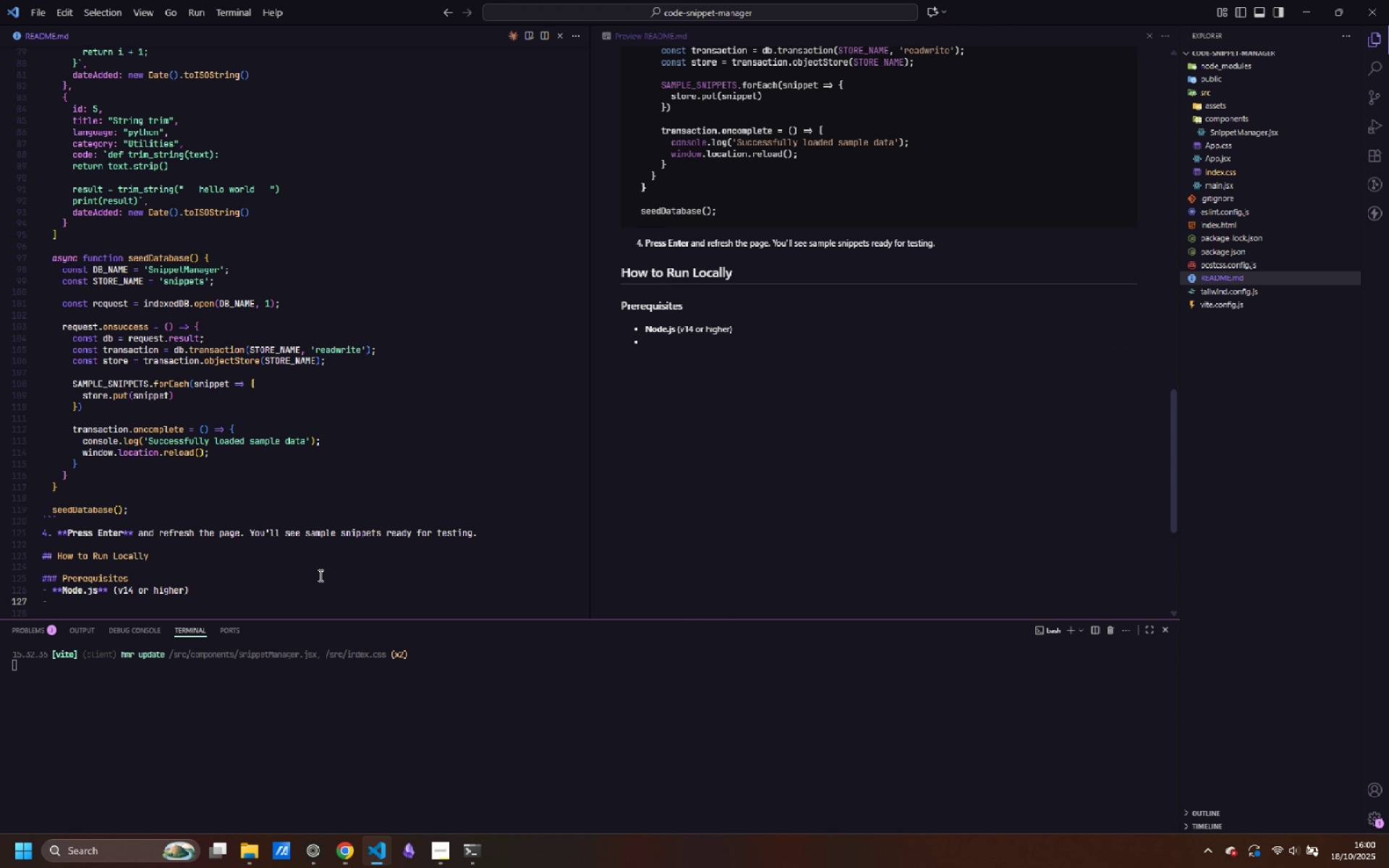 
type(**npm** )
 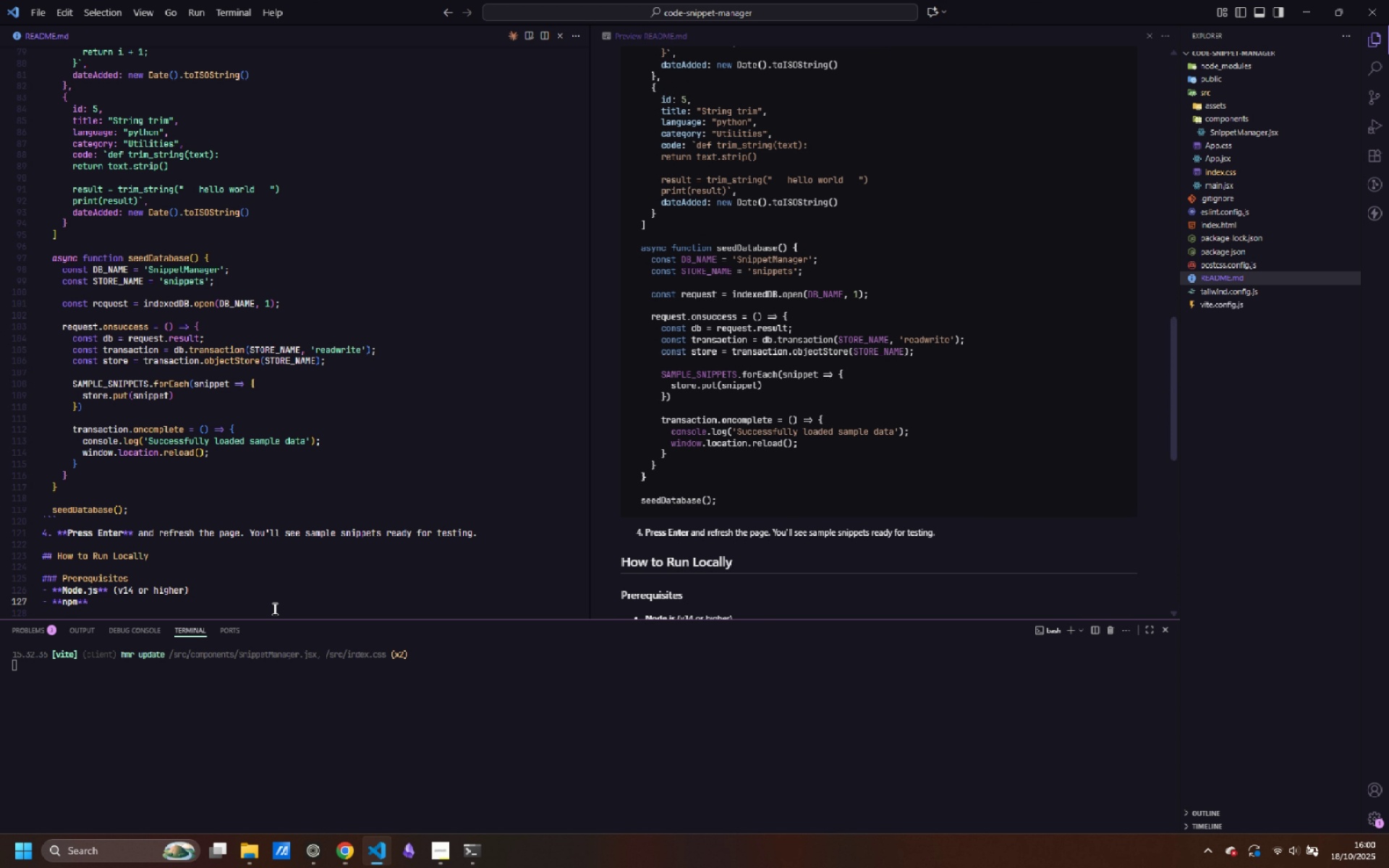 
type((some)
key(Backspace)
key(Backspace)
key(Backspace)
key(Backspace)
type(comes with node.js)
 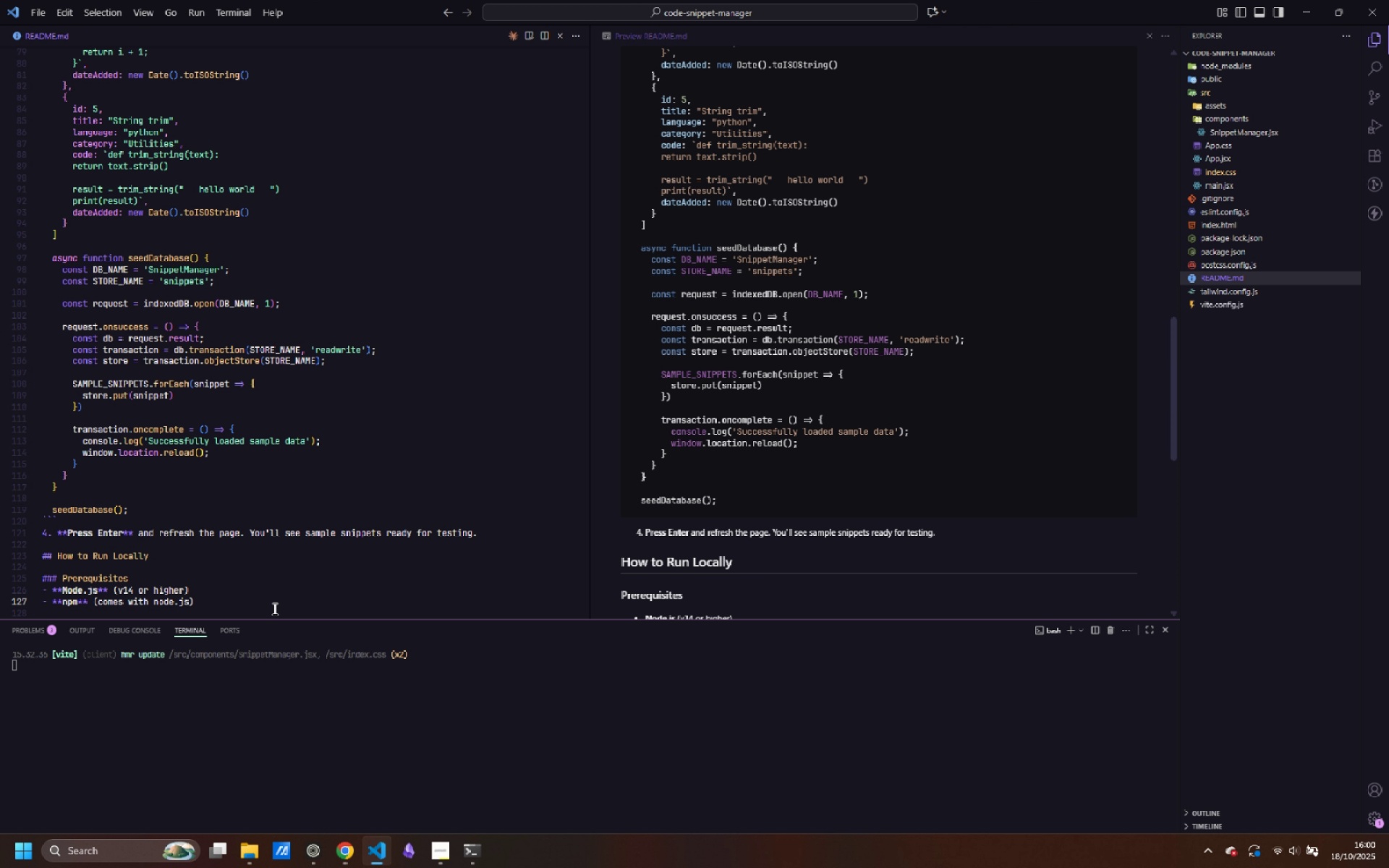 
key(Control+ArrowLeft)
 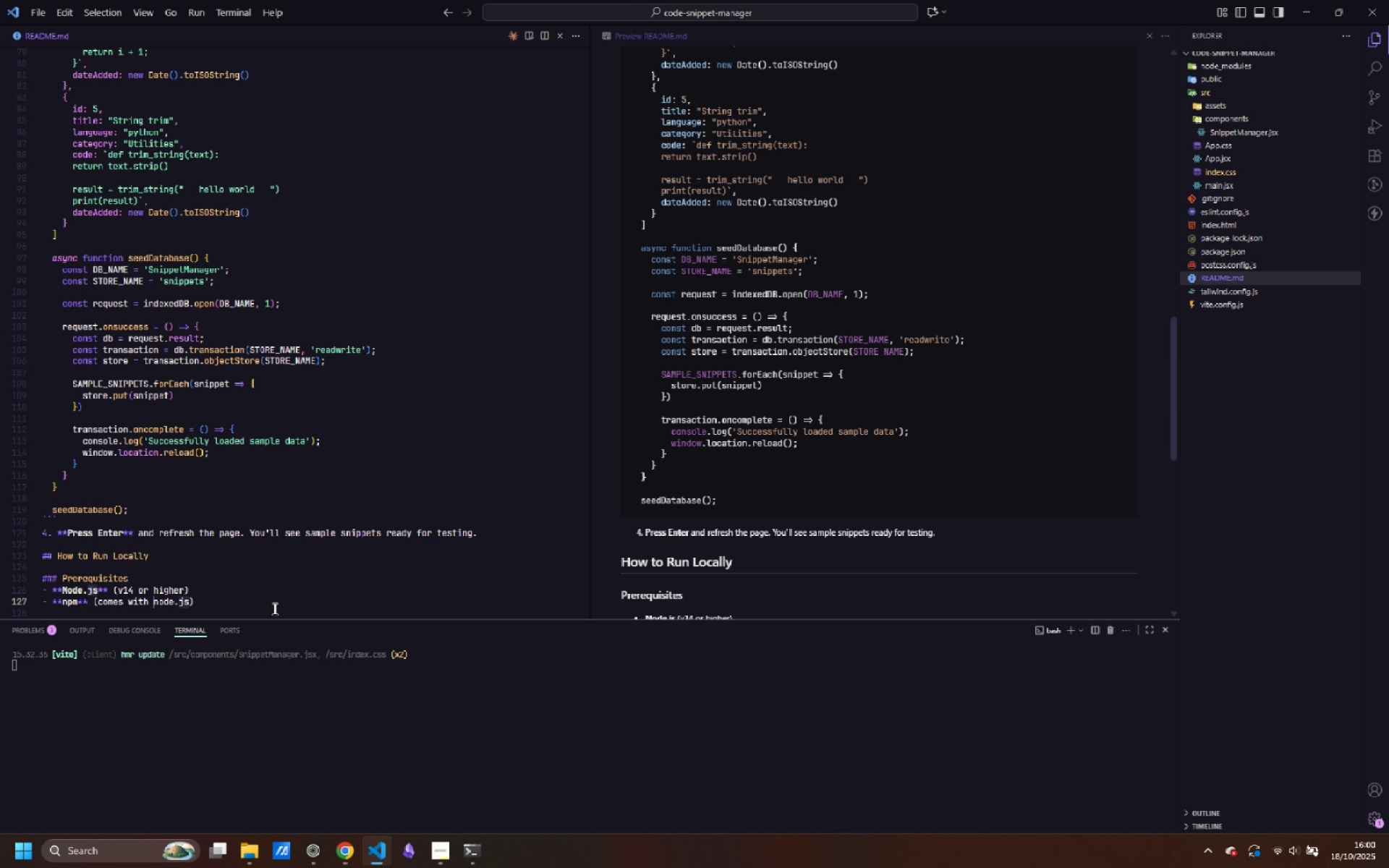 
key(Control+ArrowLeft)
 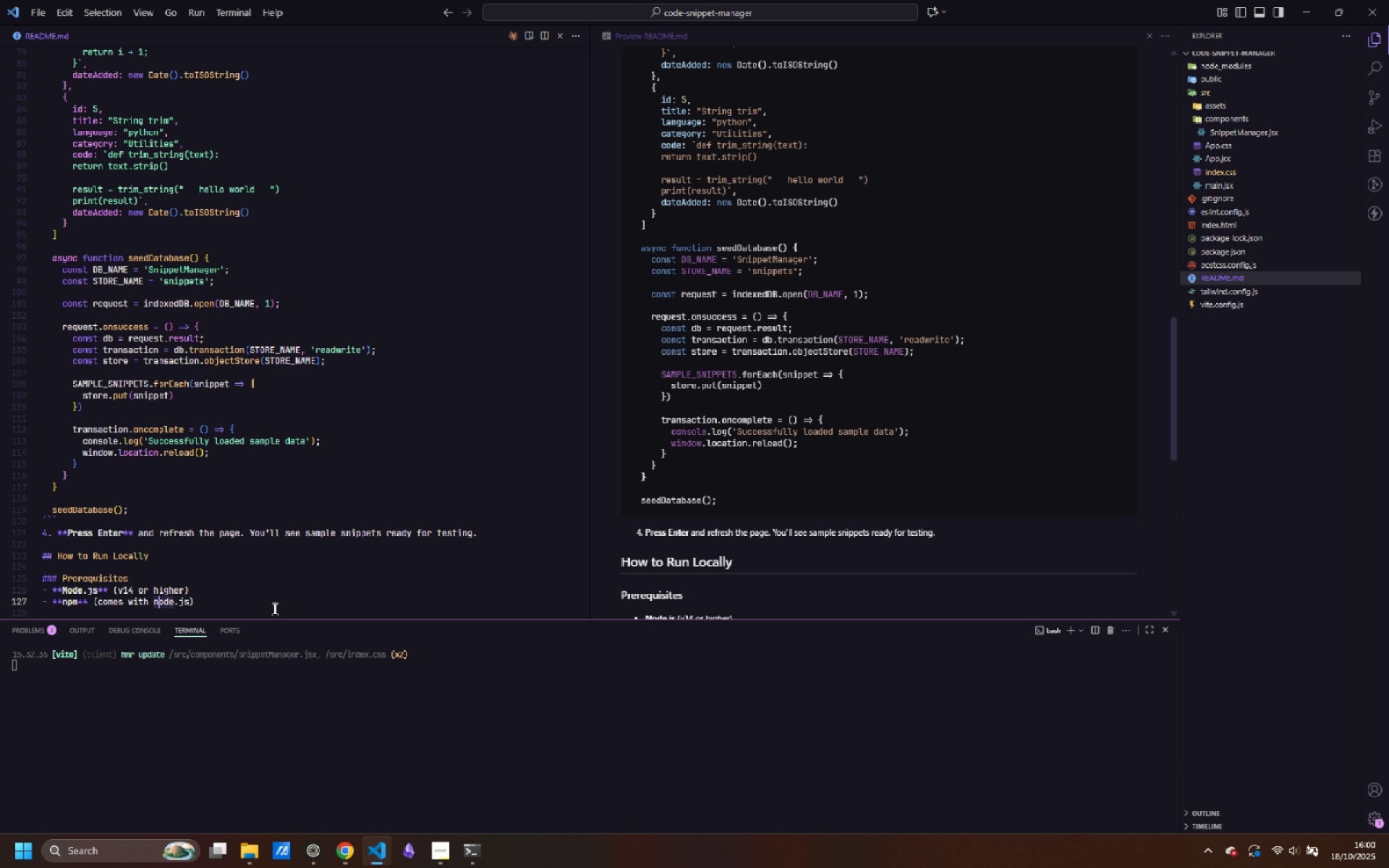 
key(ArrowRight)
 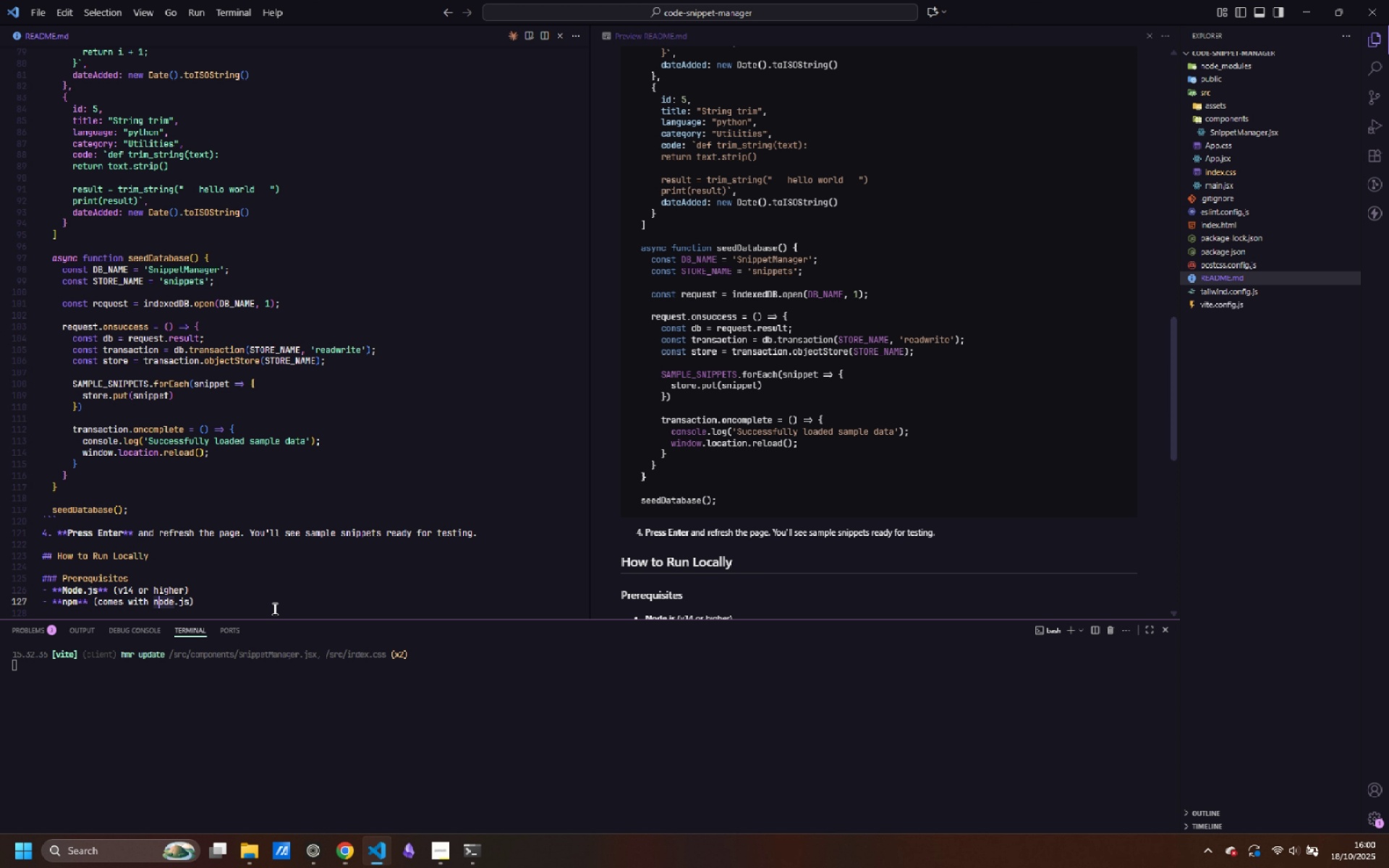 
key(Backspace)
 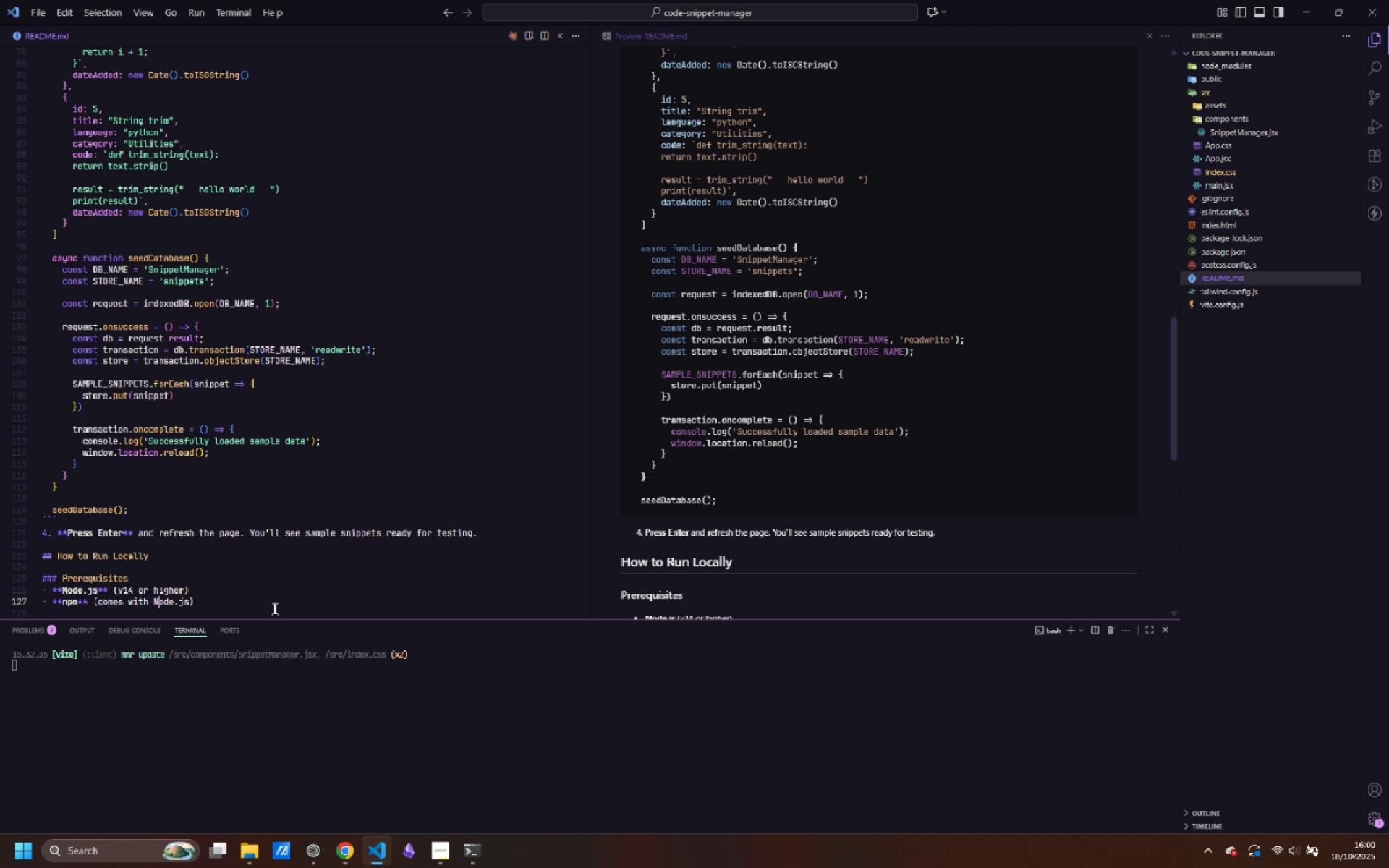 
key(Shift+ShiftLeft)
 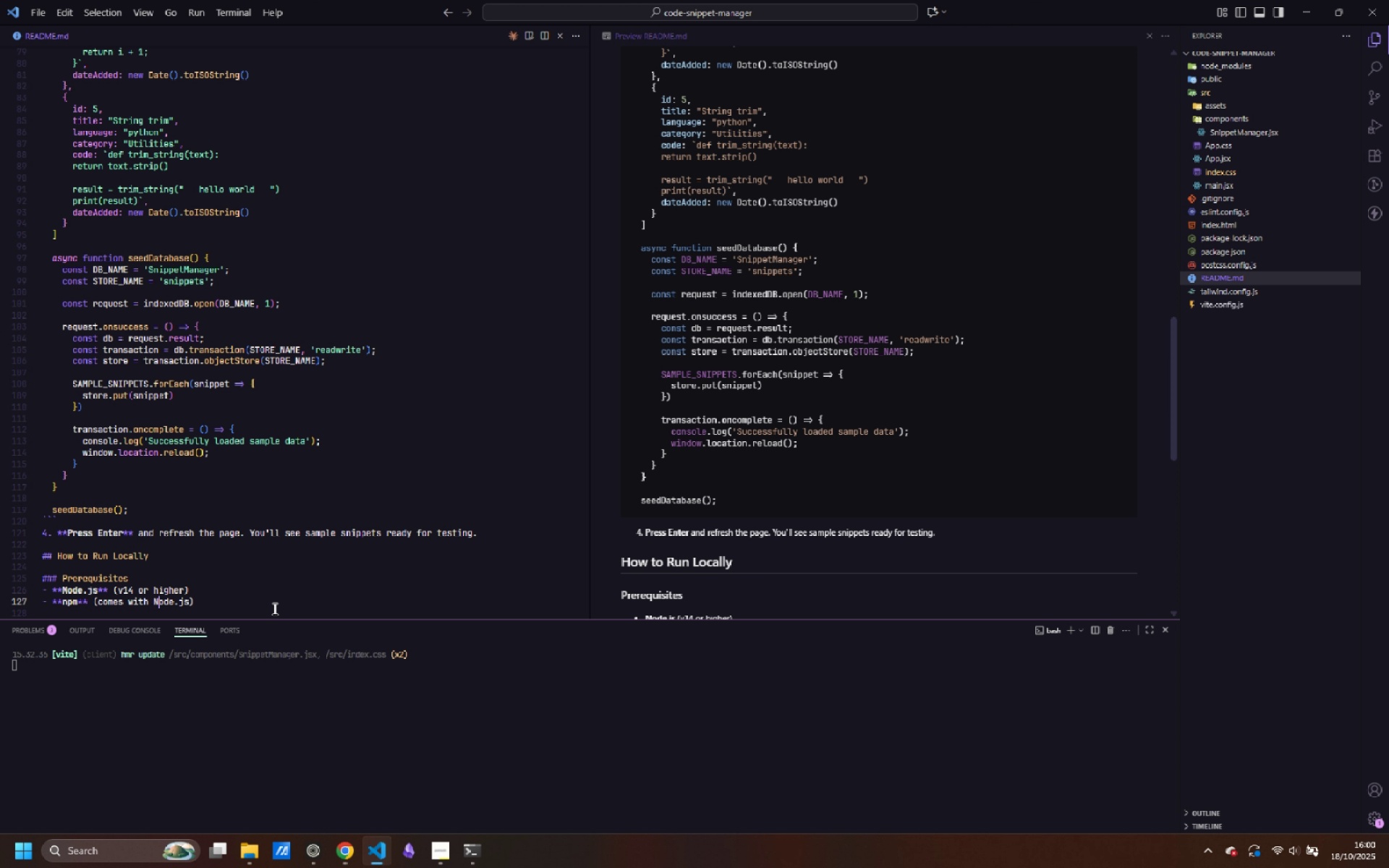 
key(Shift+N)
 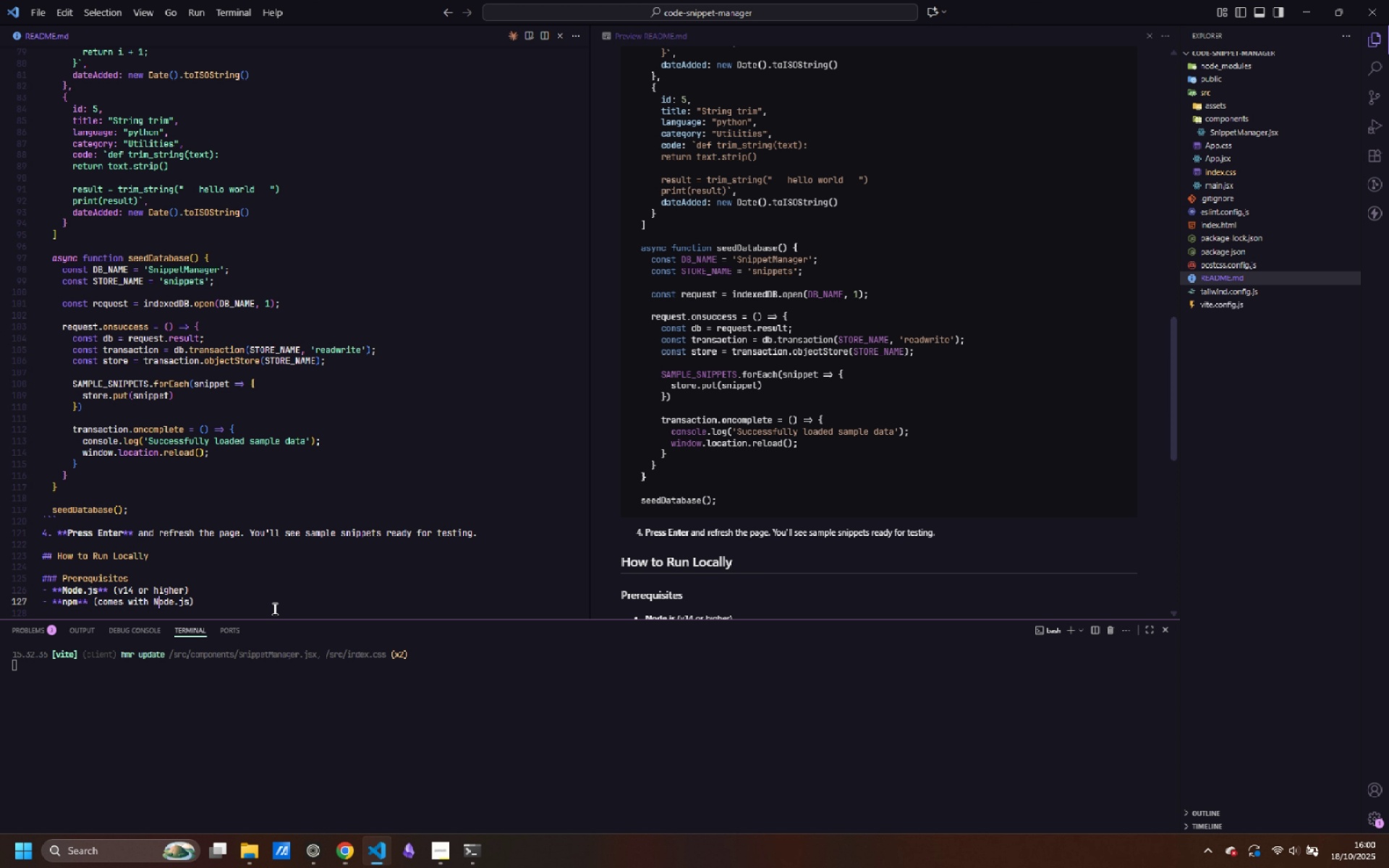 
key(Control+ArrowRight)
 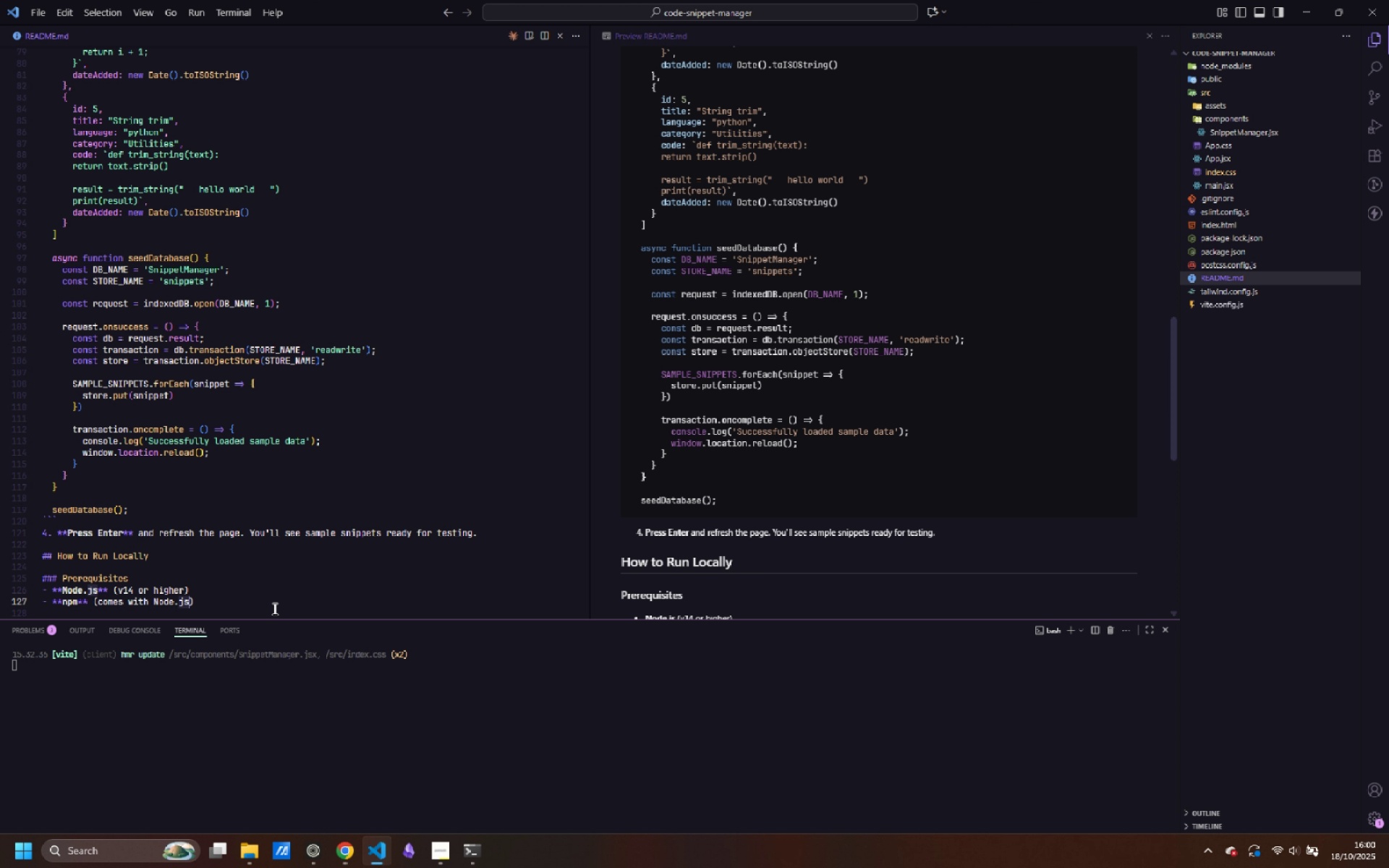 
key(Control+ArrowRight)
 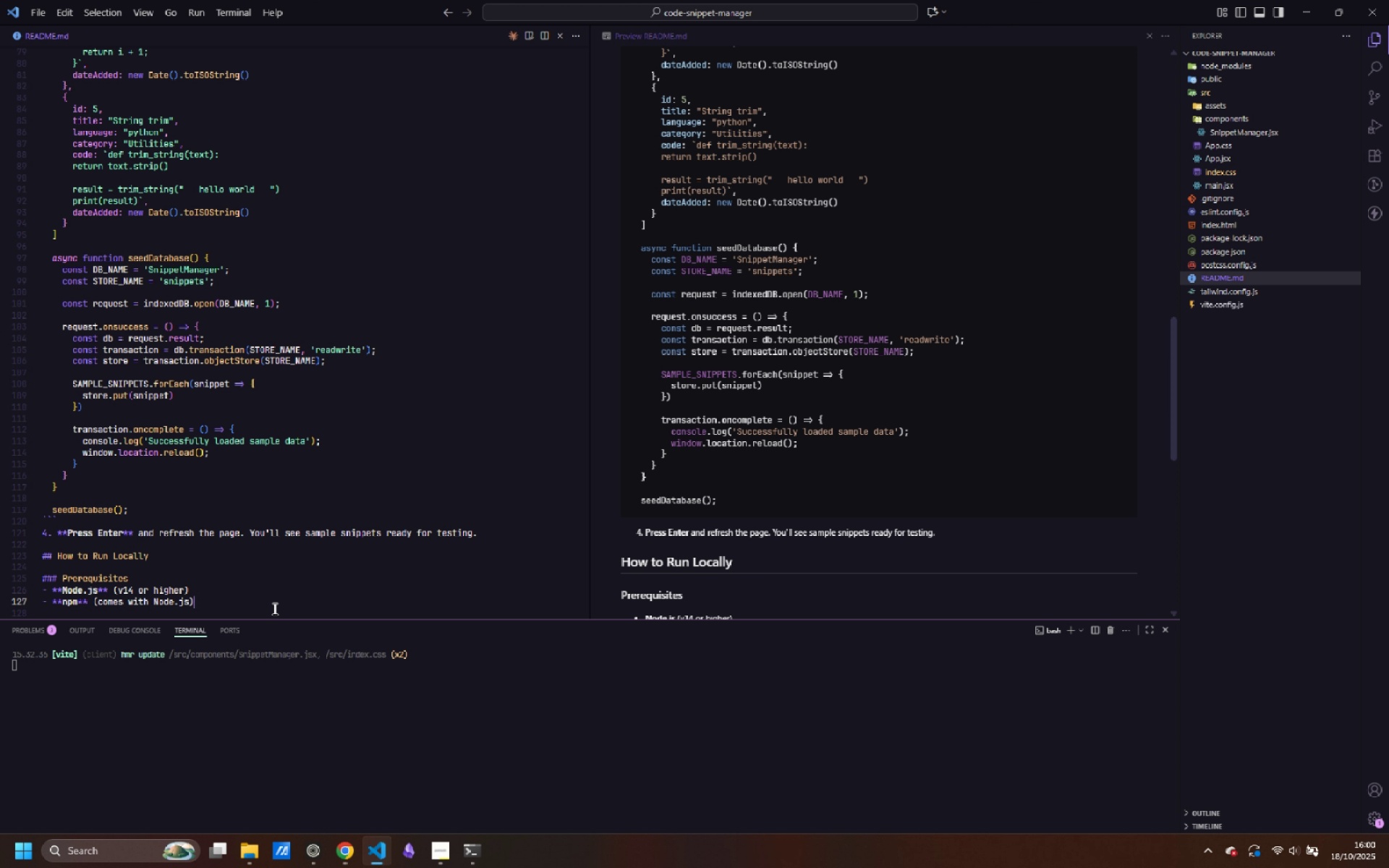 
key(Control+ArrowRight)
 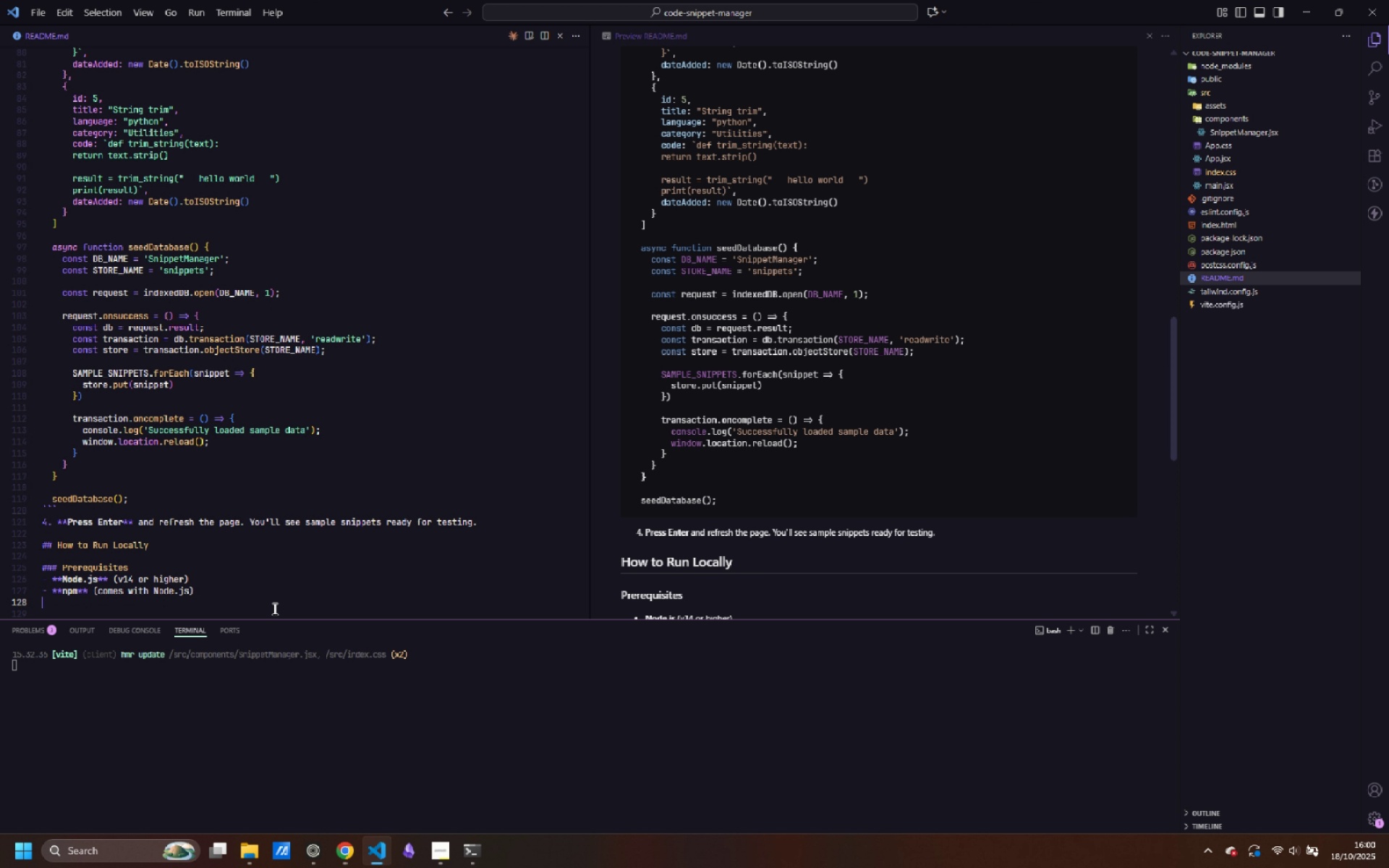 
key(Enter)
 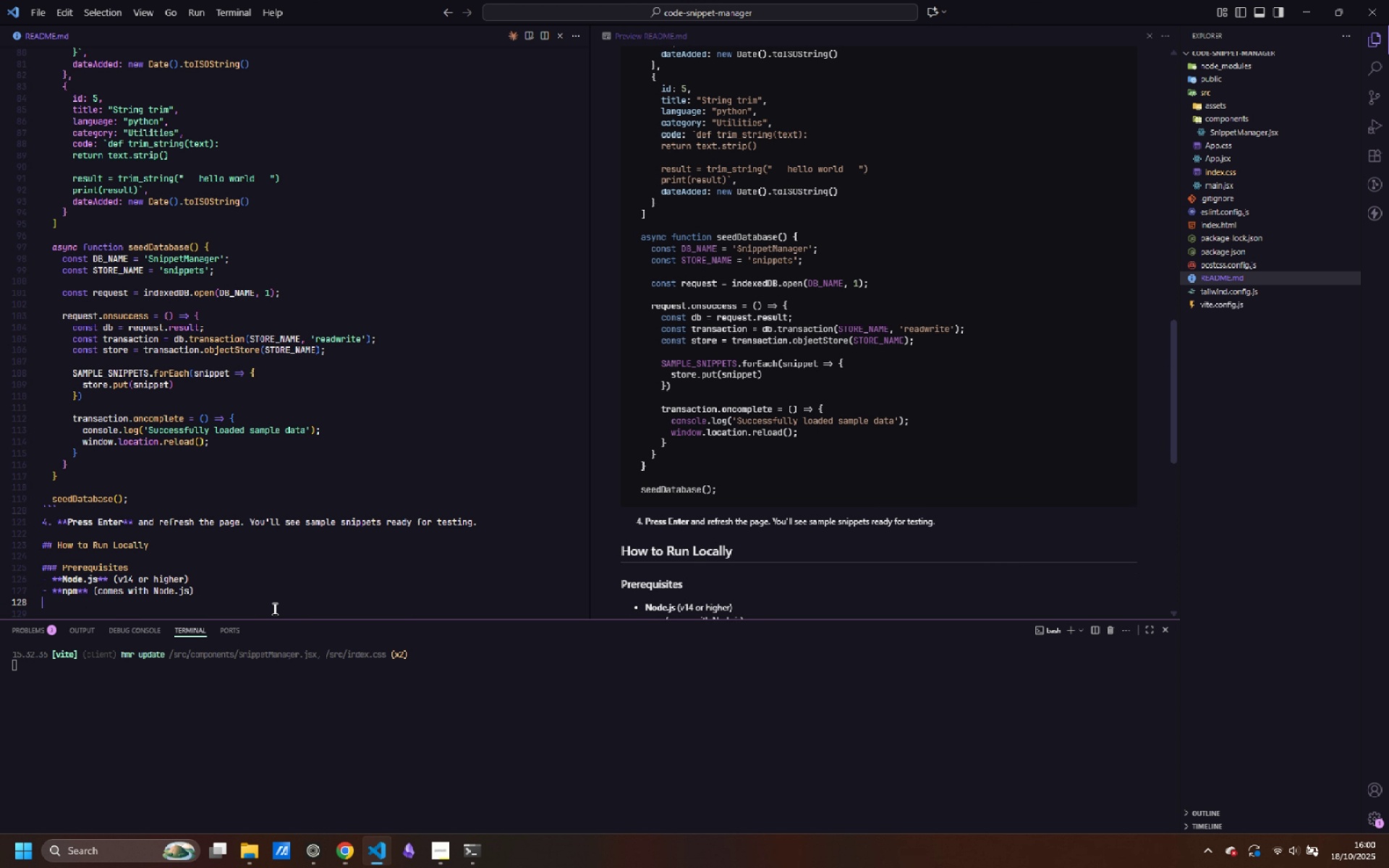 
type(- **)
 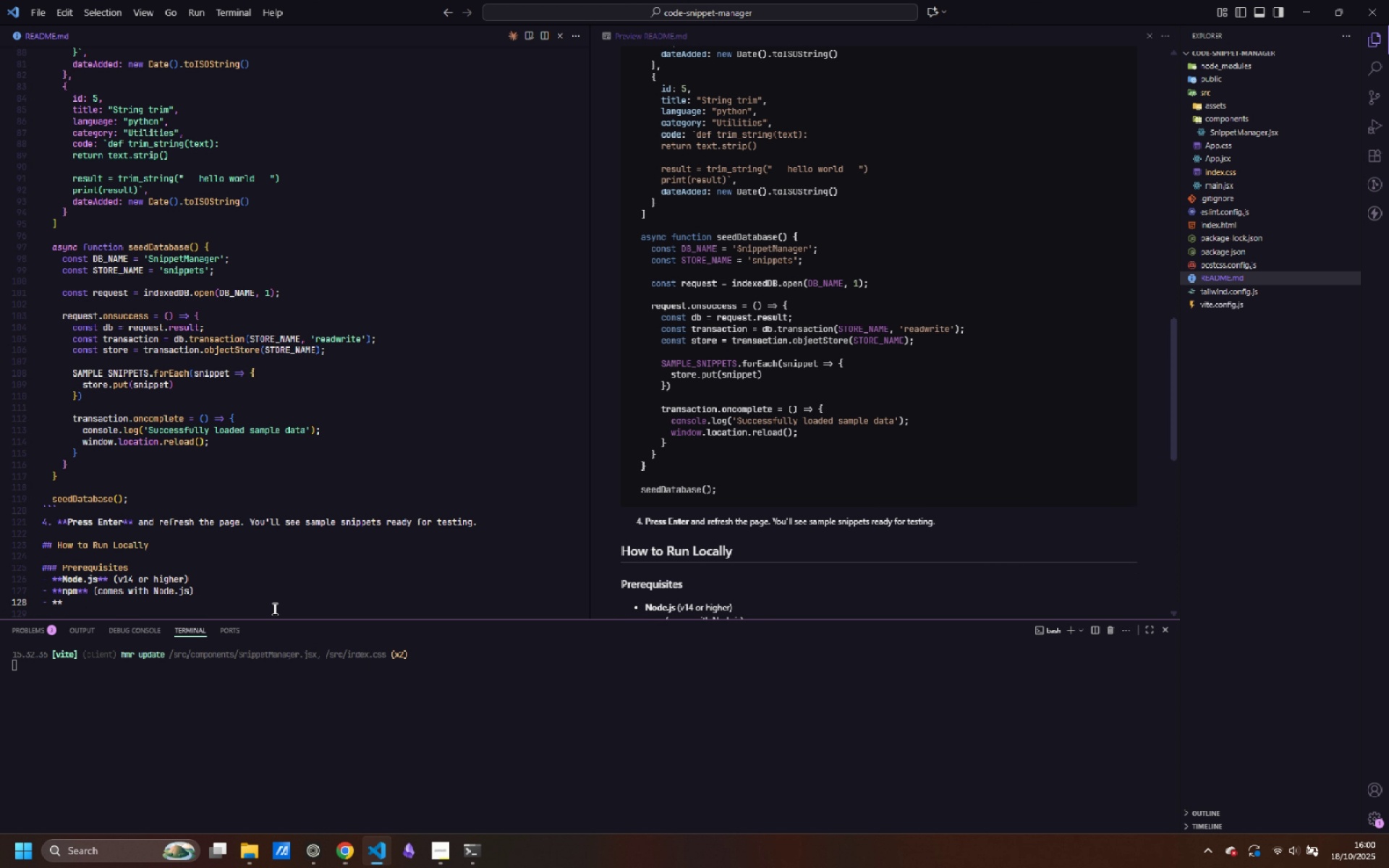 
key(Control+Backspace)
 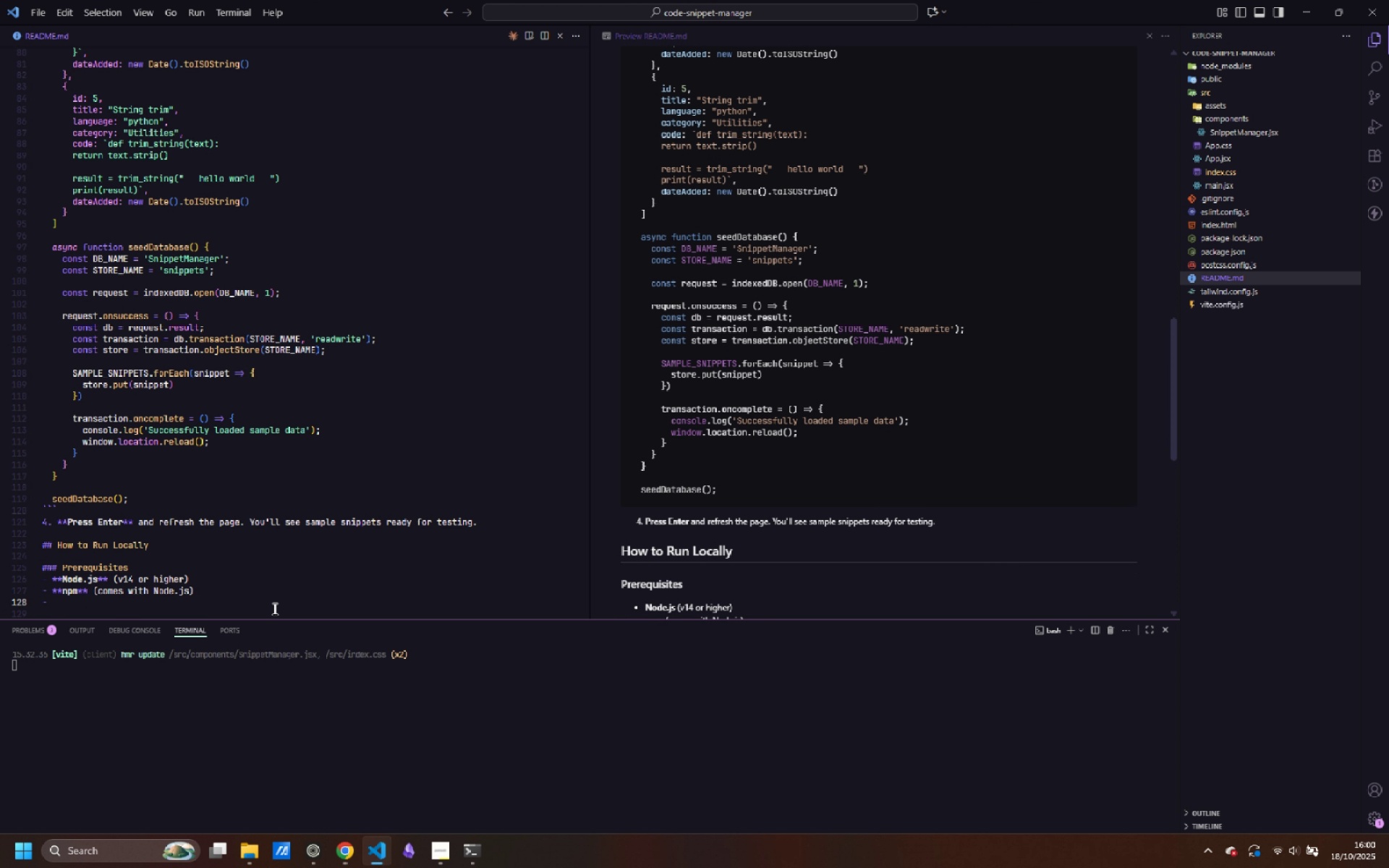 
key(Backspace)
 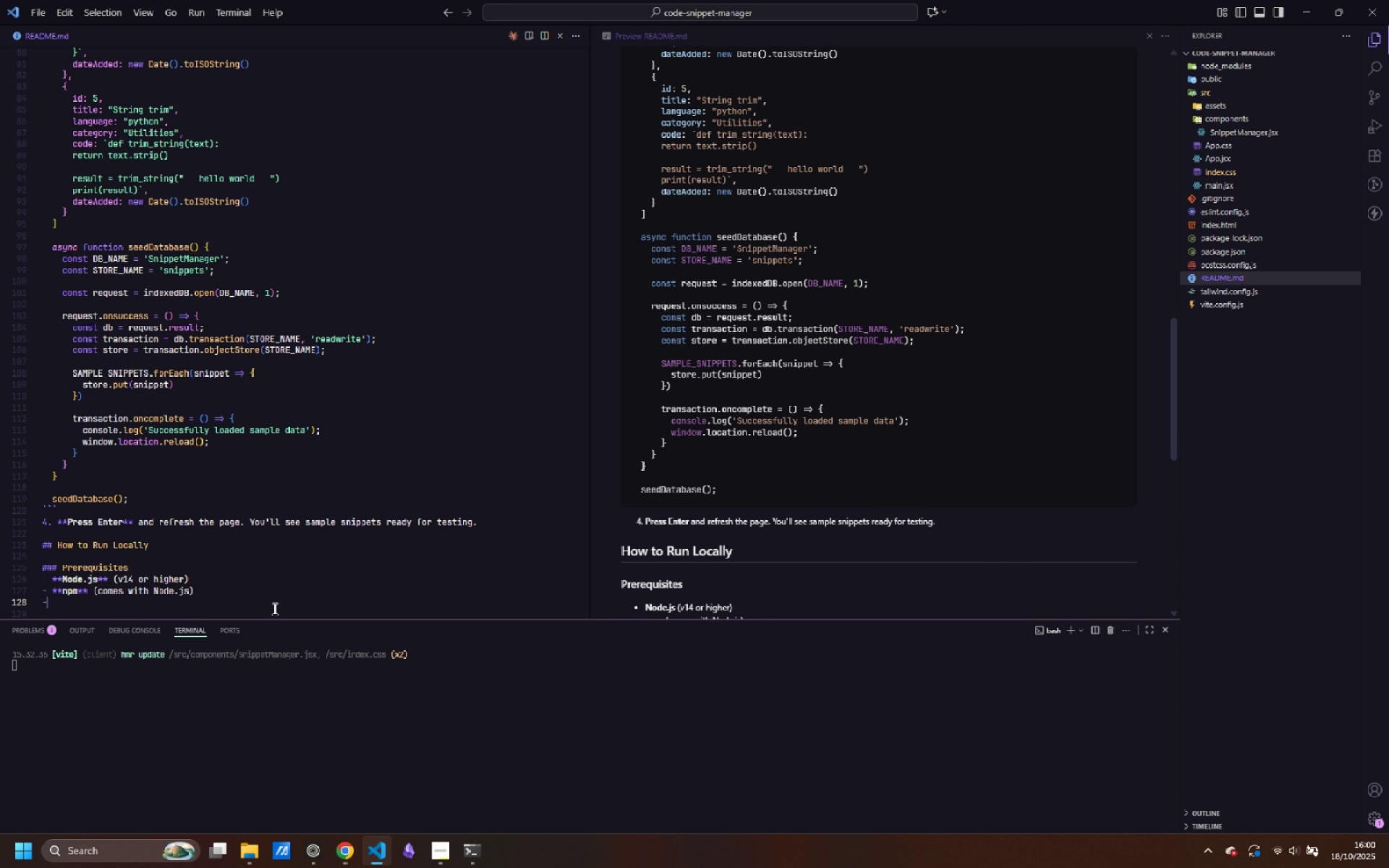 
key(Control+ControlLeft)
 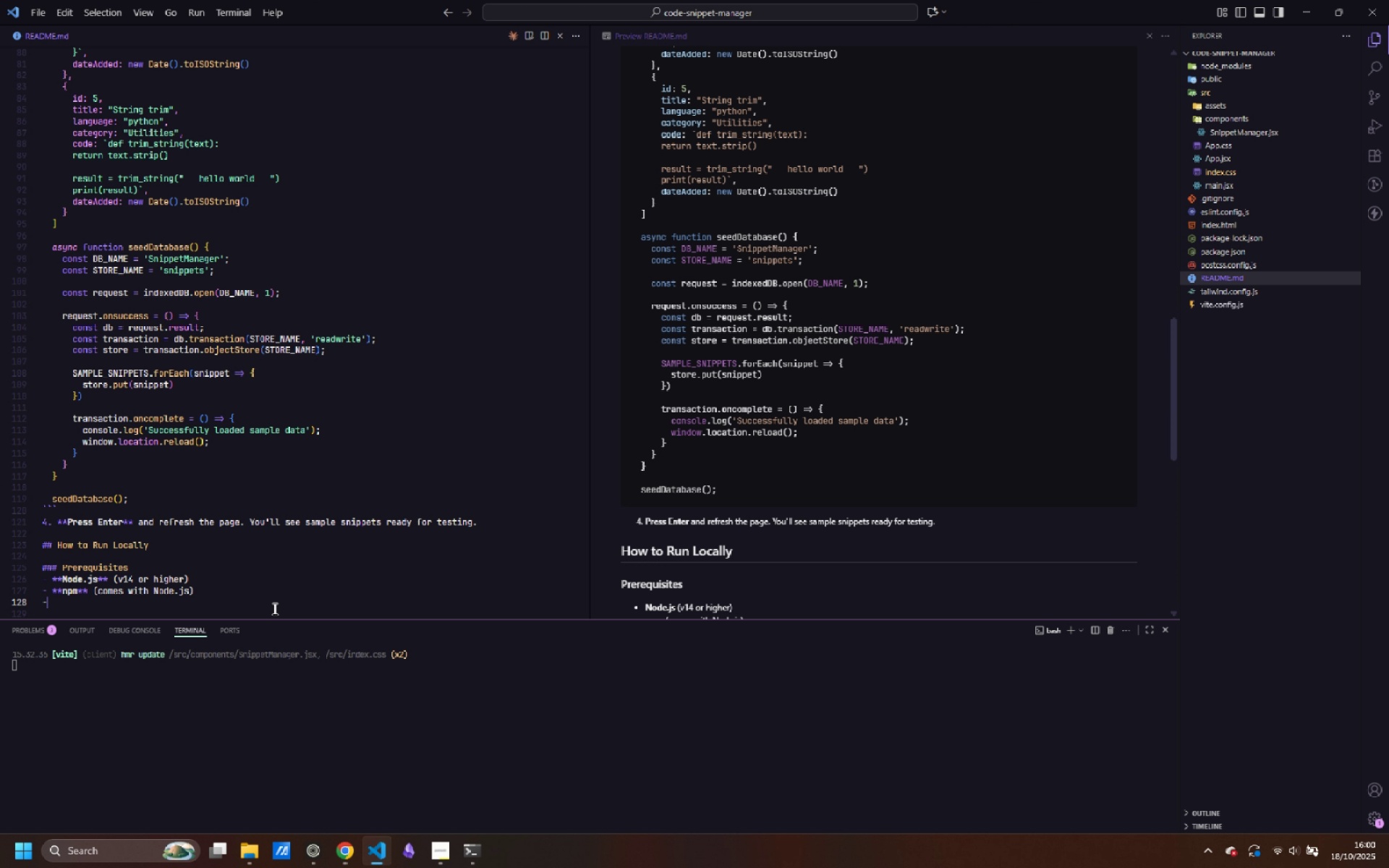 
key(Backspace)
 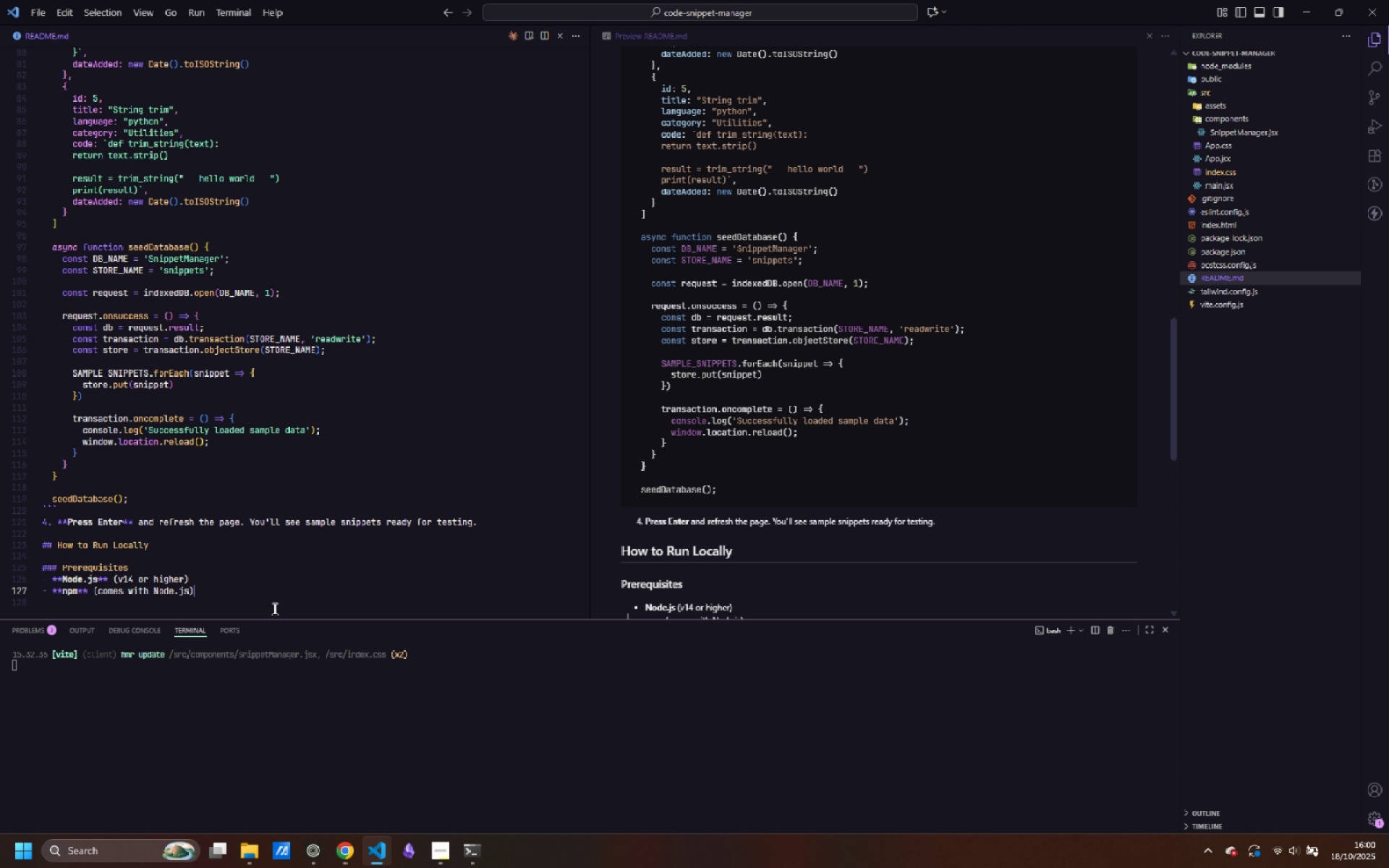 
key(Backspace)
 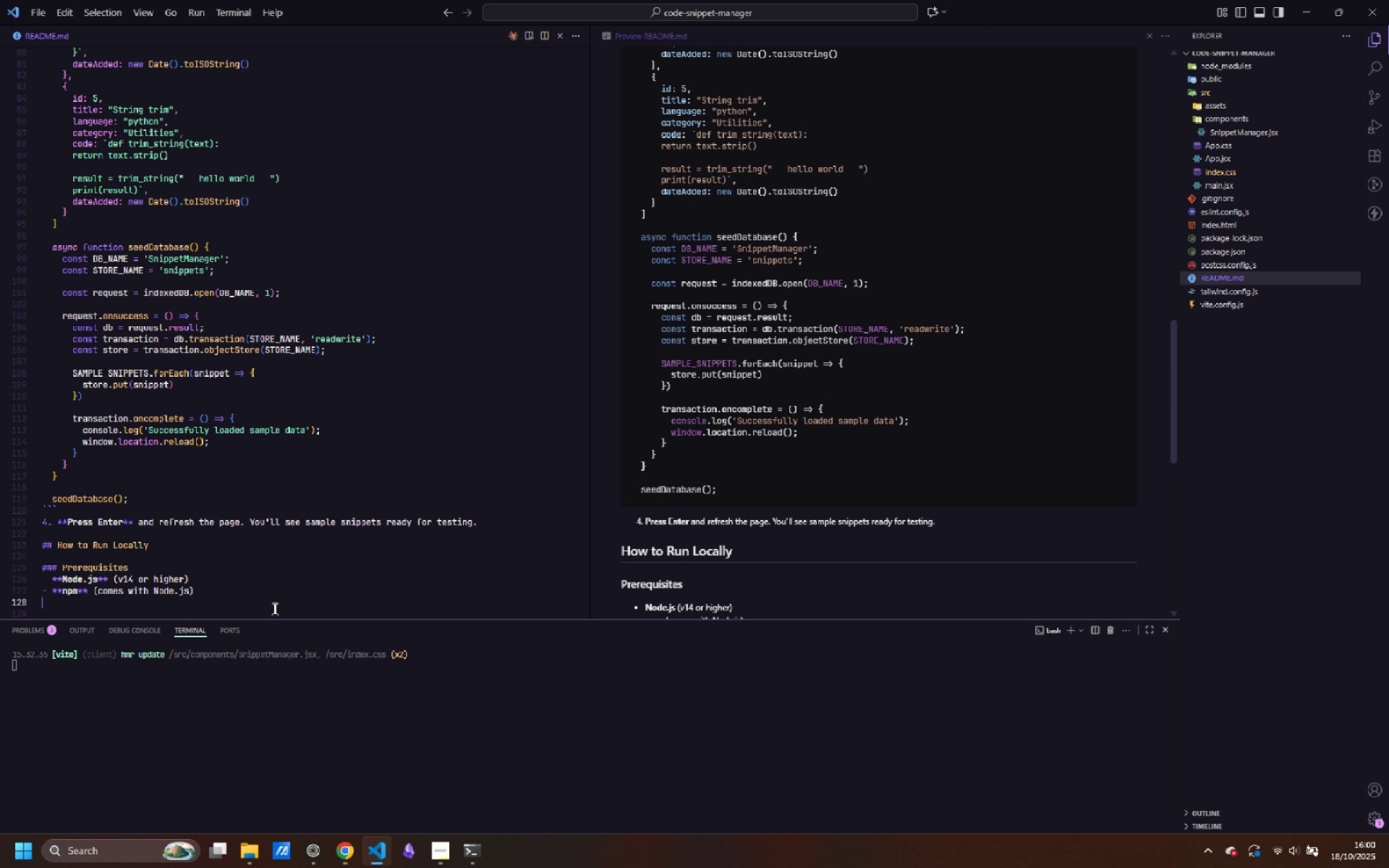 
key(Enter)
 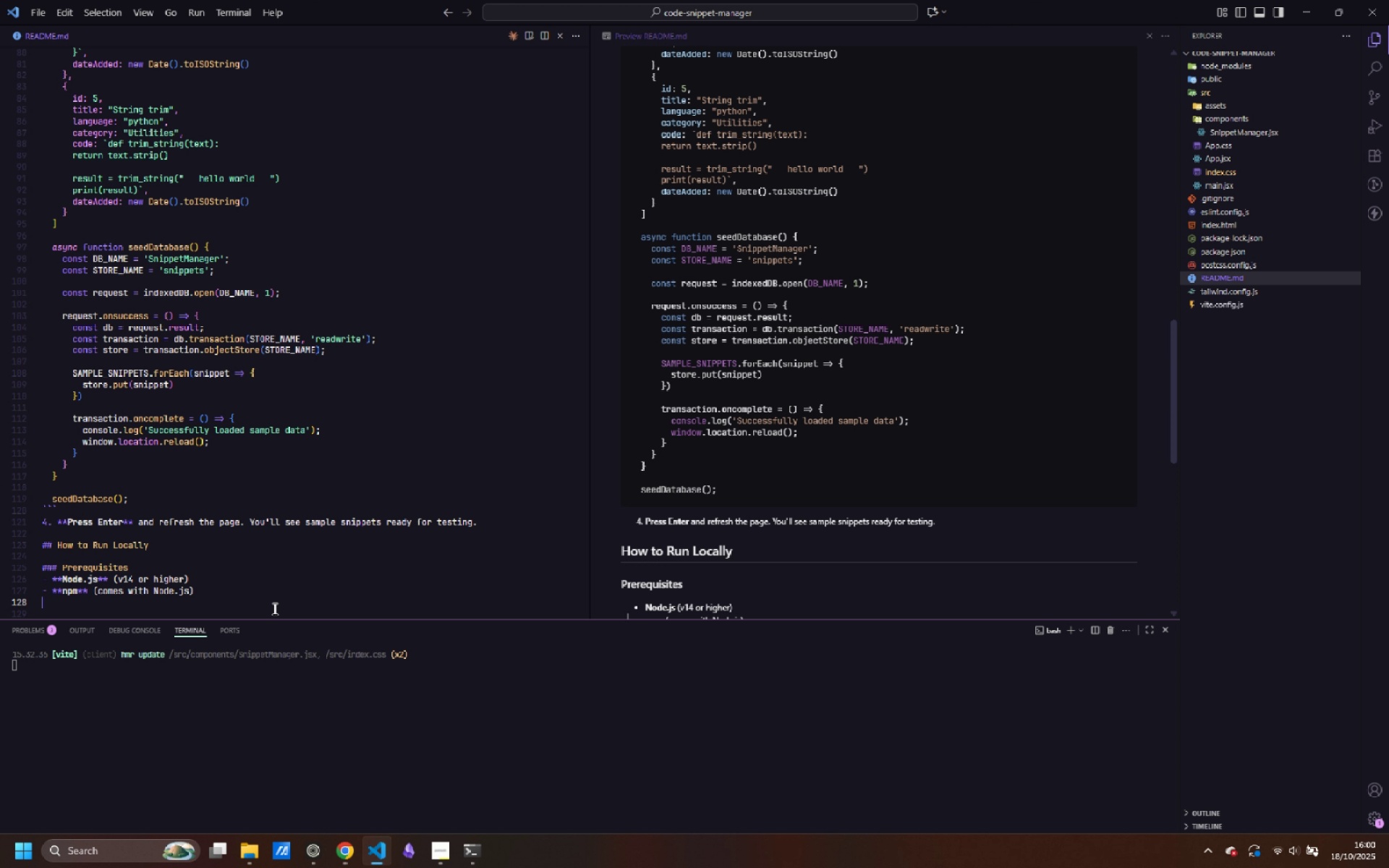 
key(Enter)
 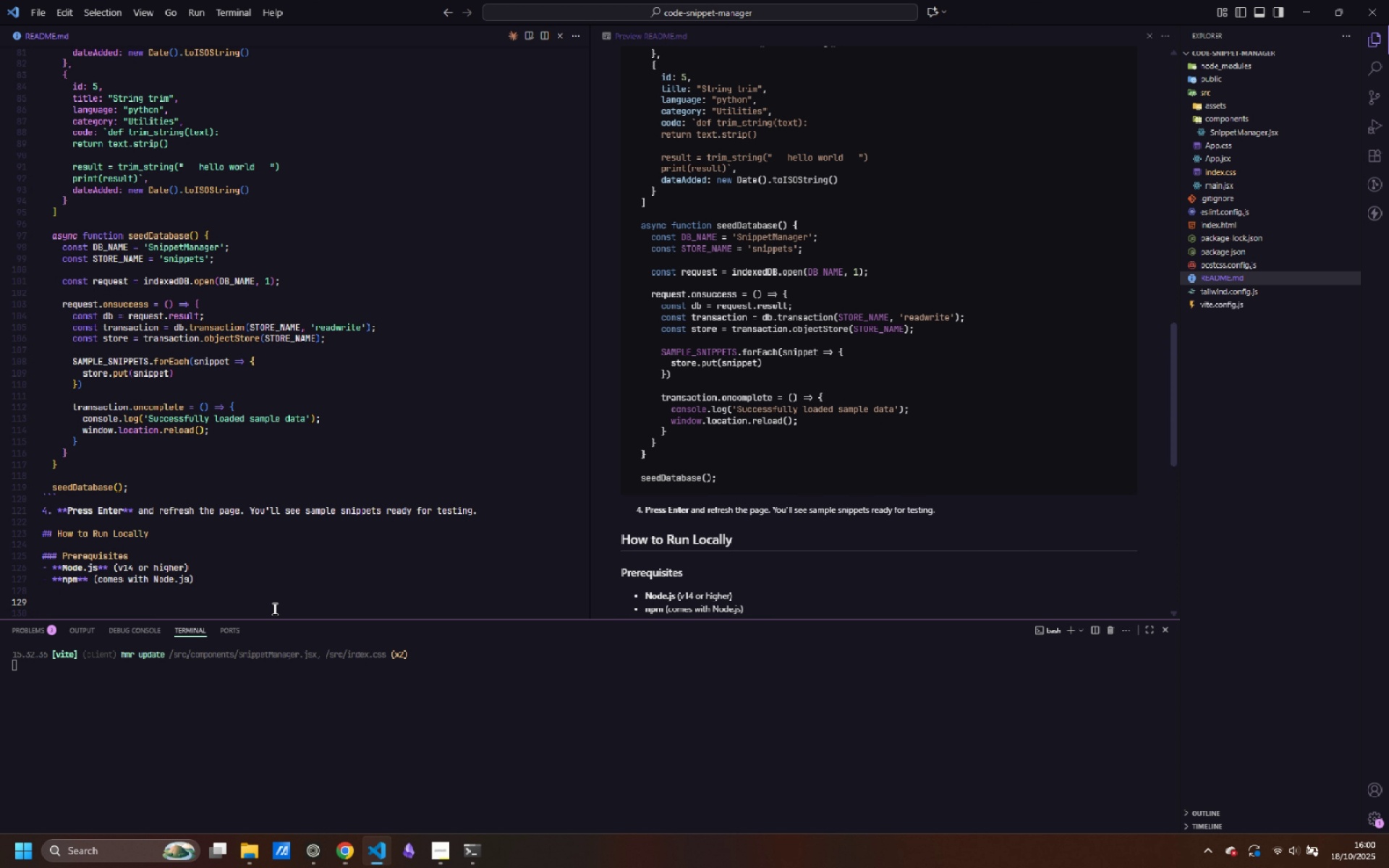 
type(## )
key(Backspace)
type(# Setup Instructuo)
key(Backspace)
key(Backspace)
type(ion)
 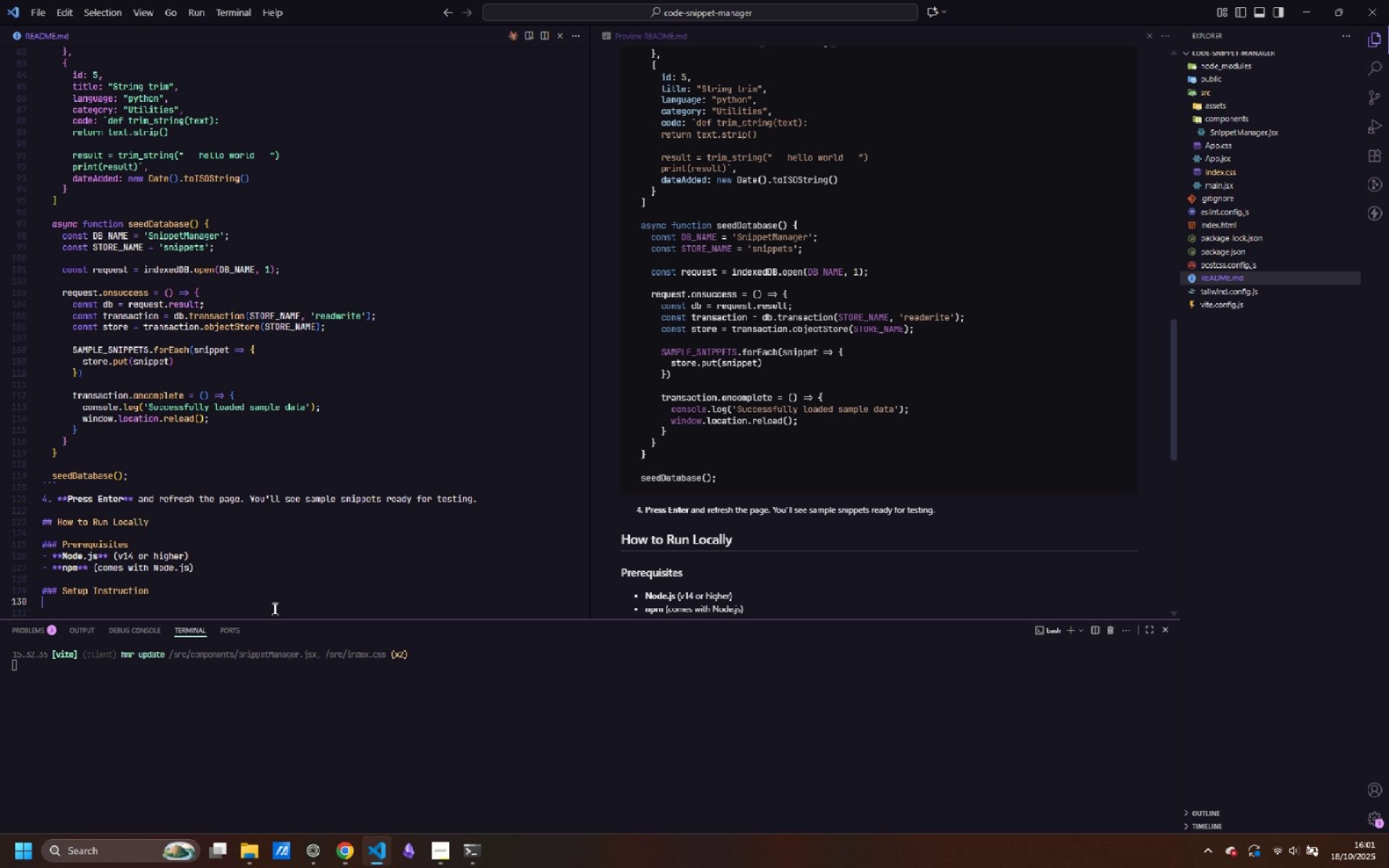 
 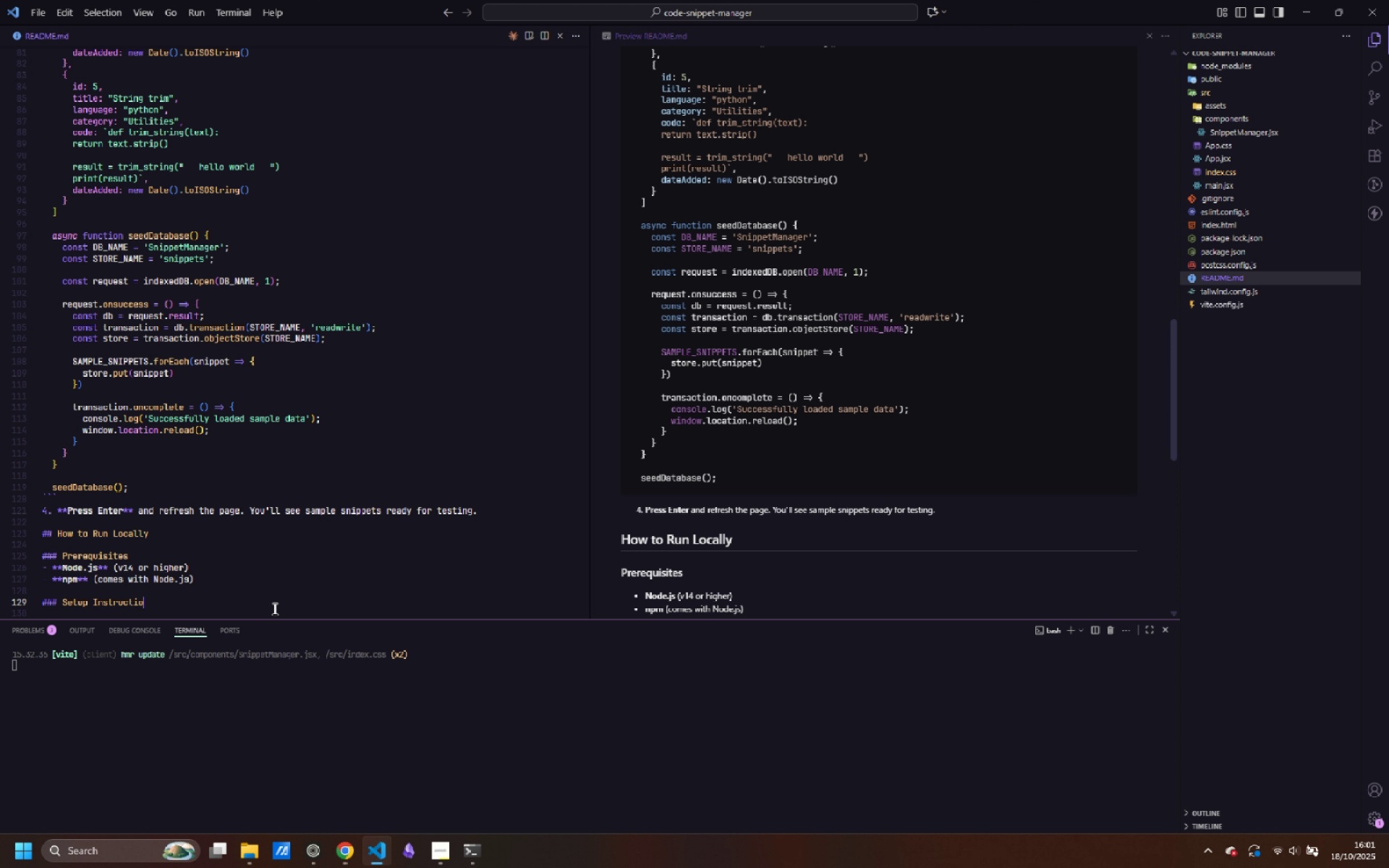 
key(Enter)
 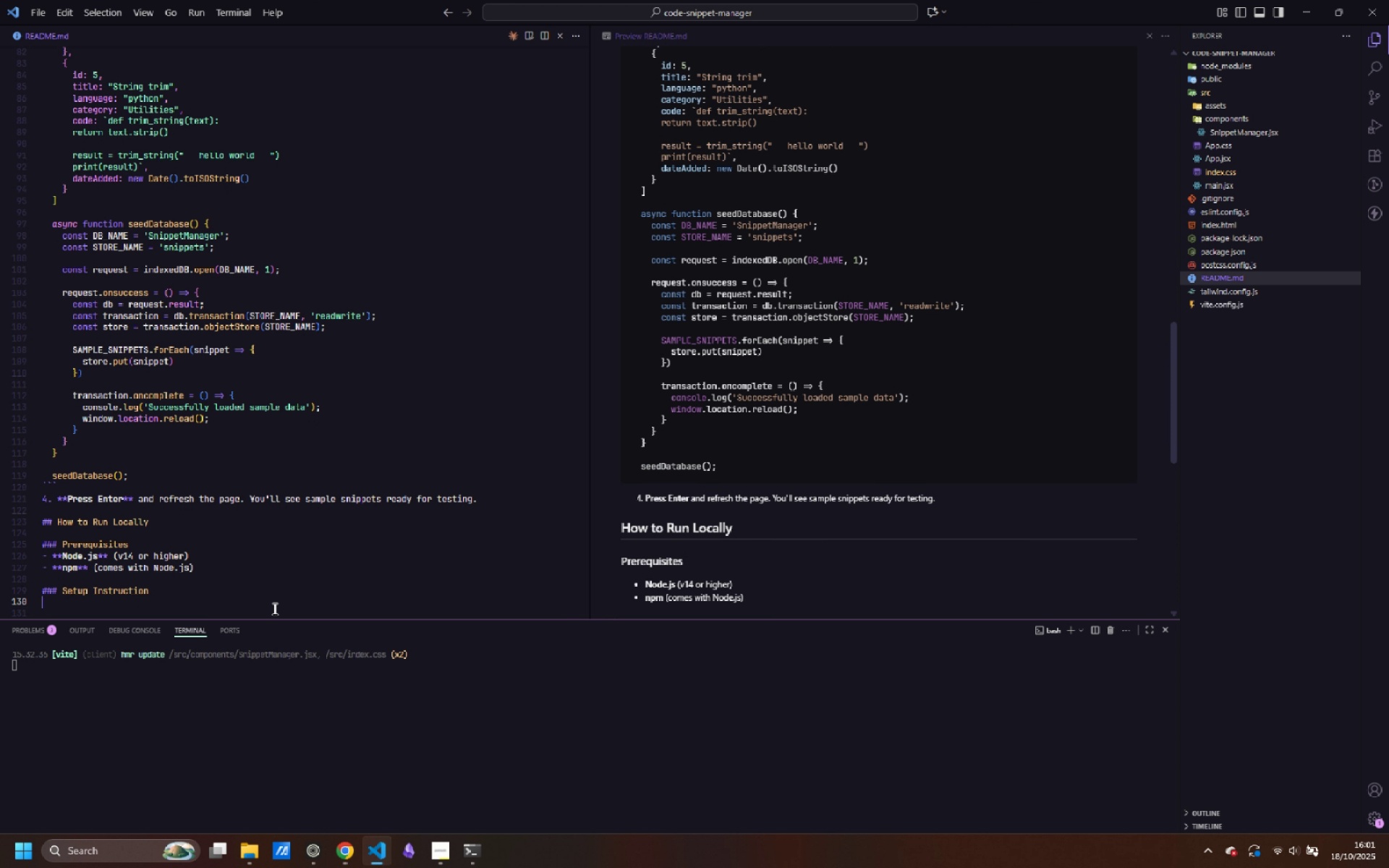 
key(1)
 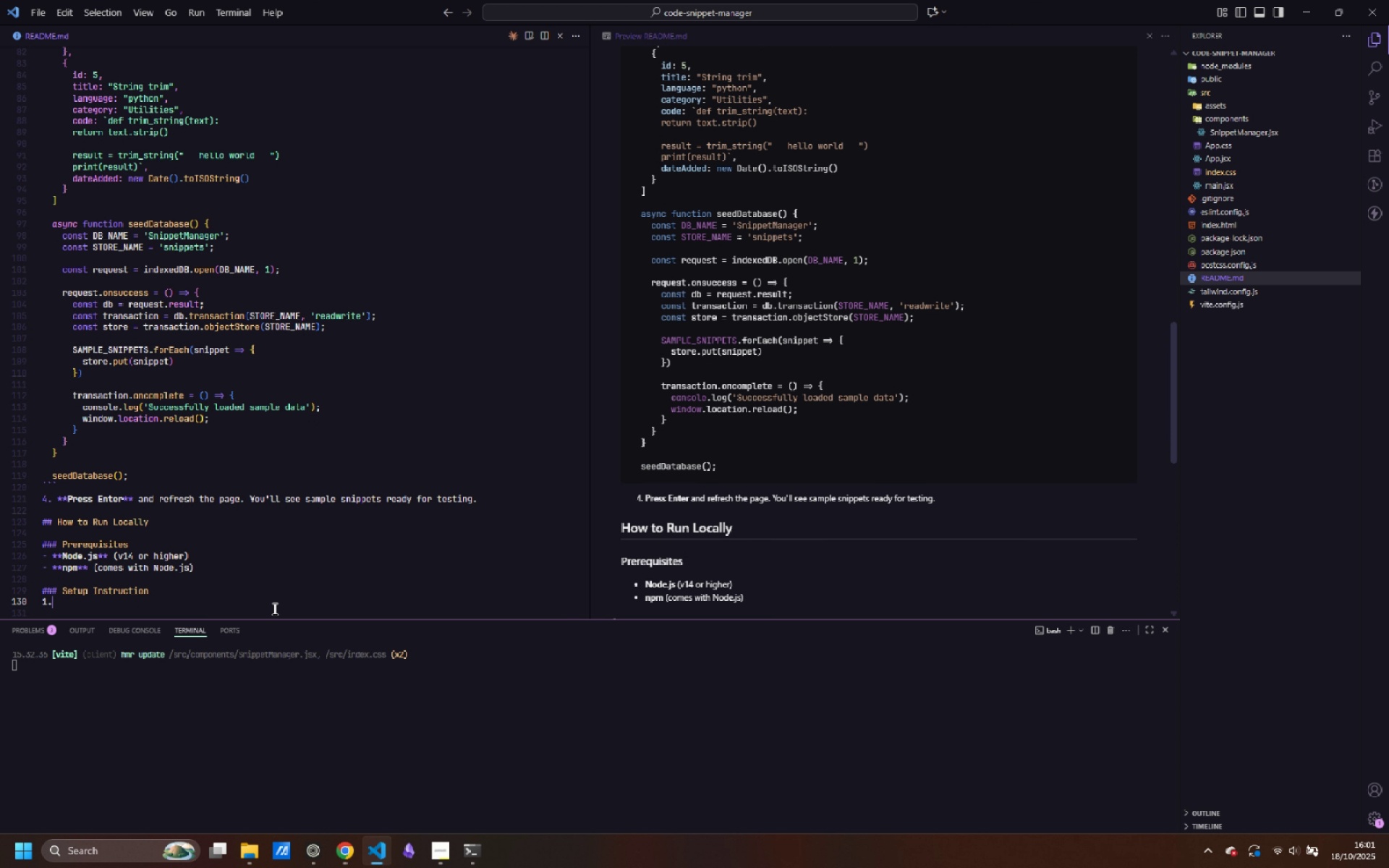 
key(Period)
 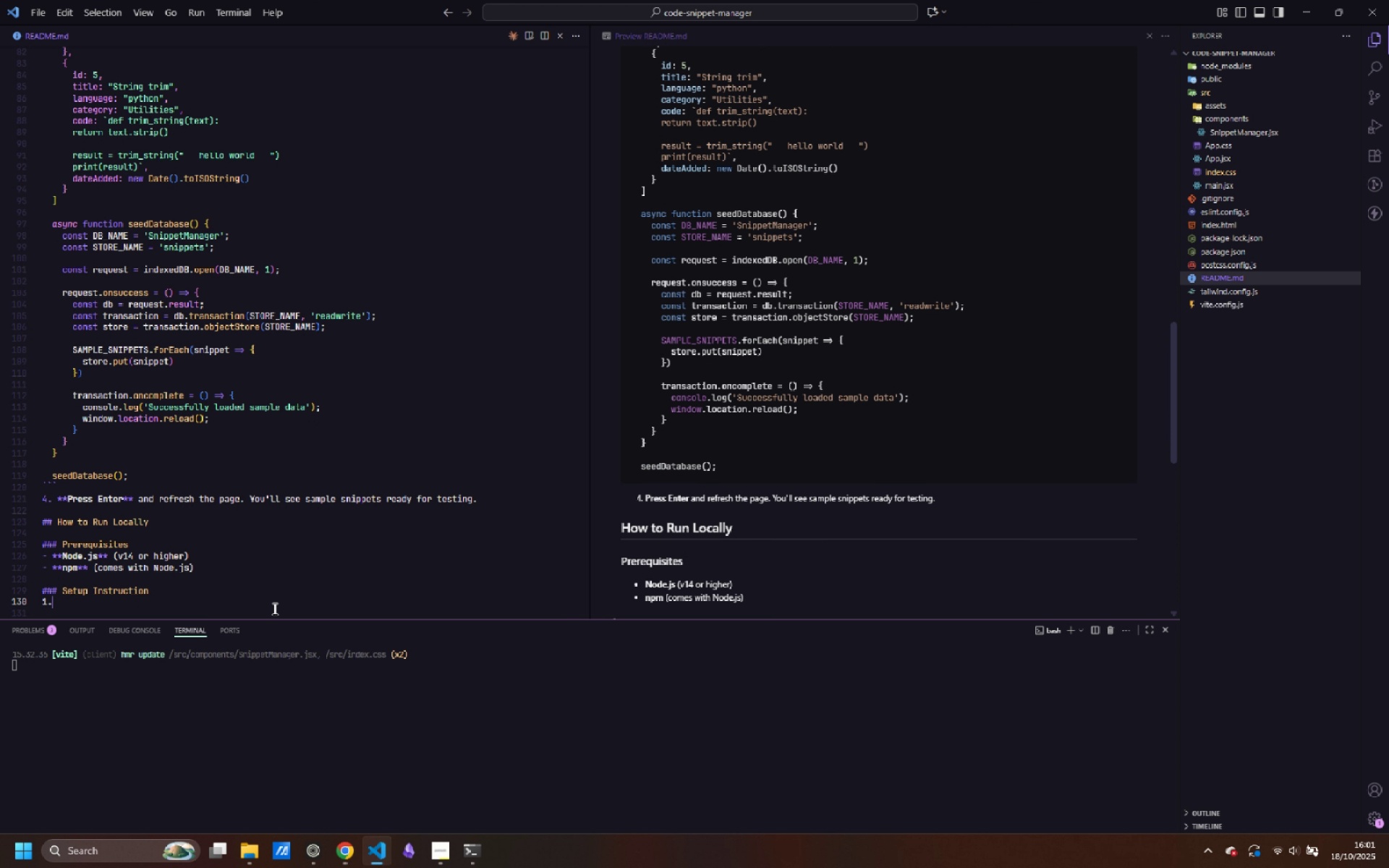 
key(Space)
 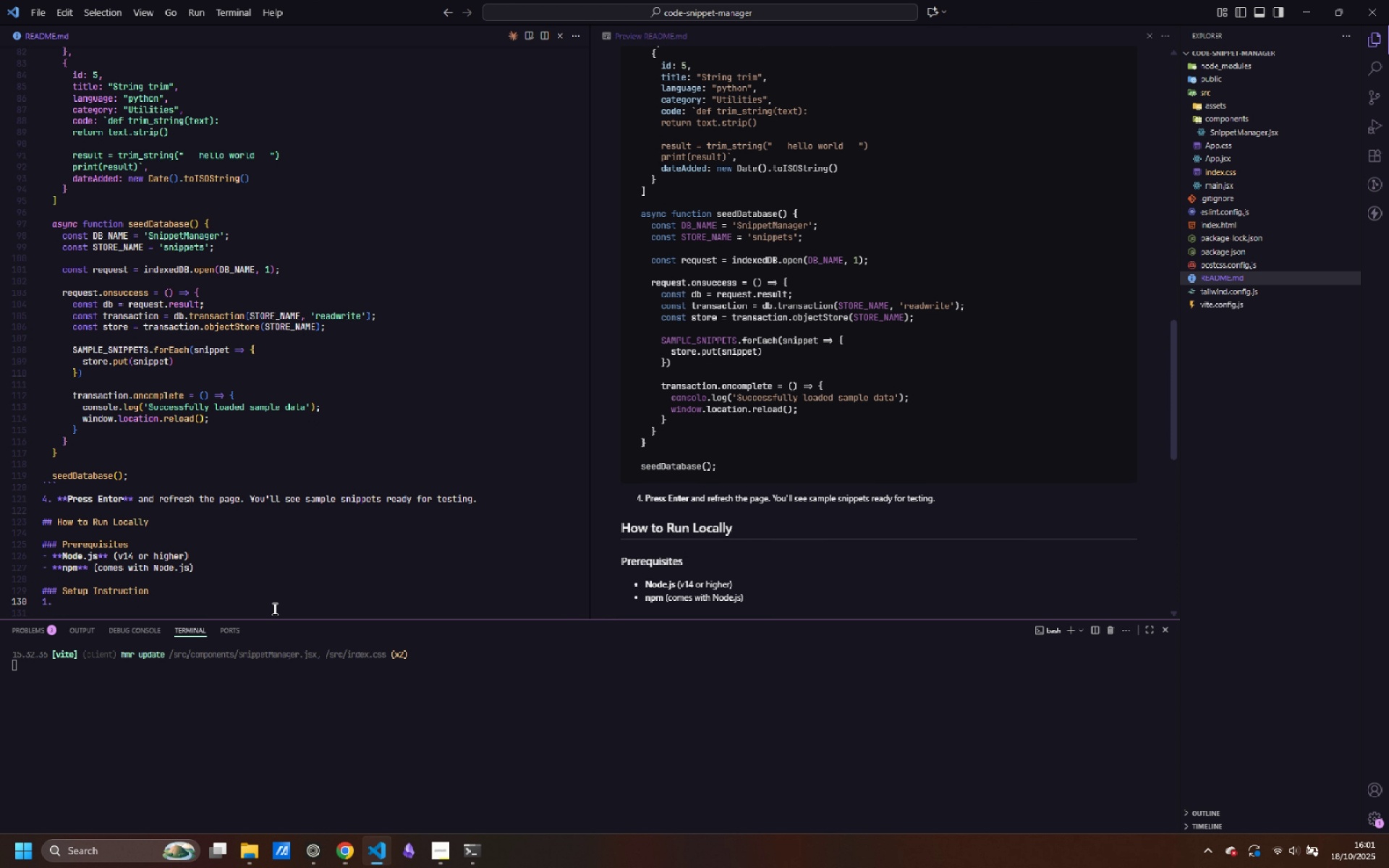 
key(ArrowUp)
 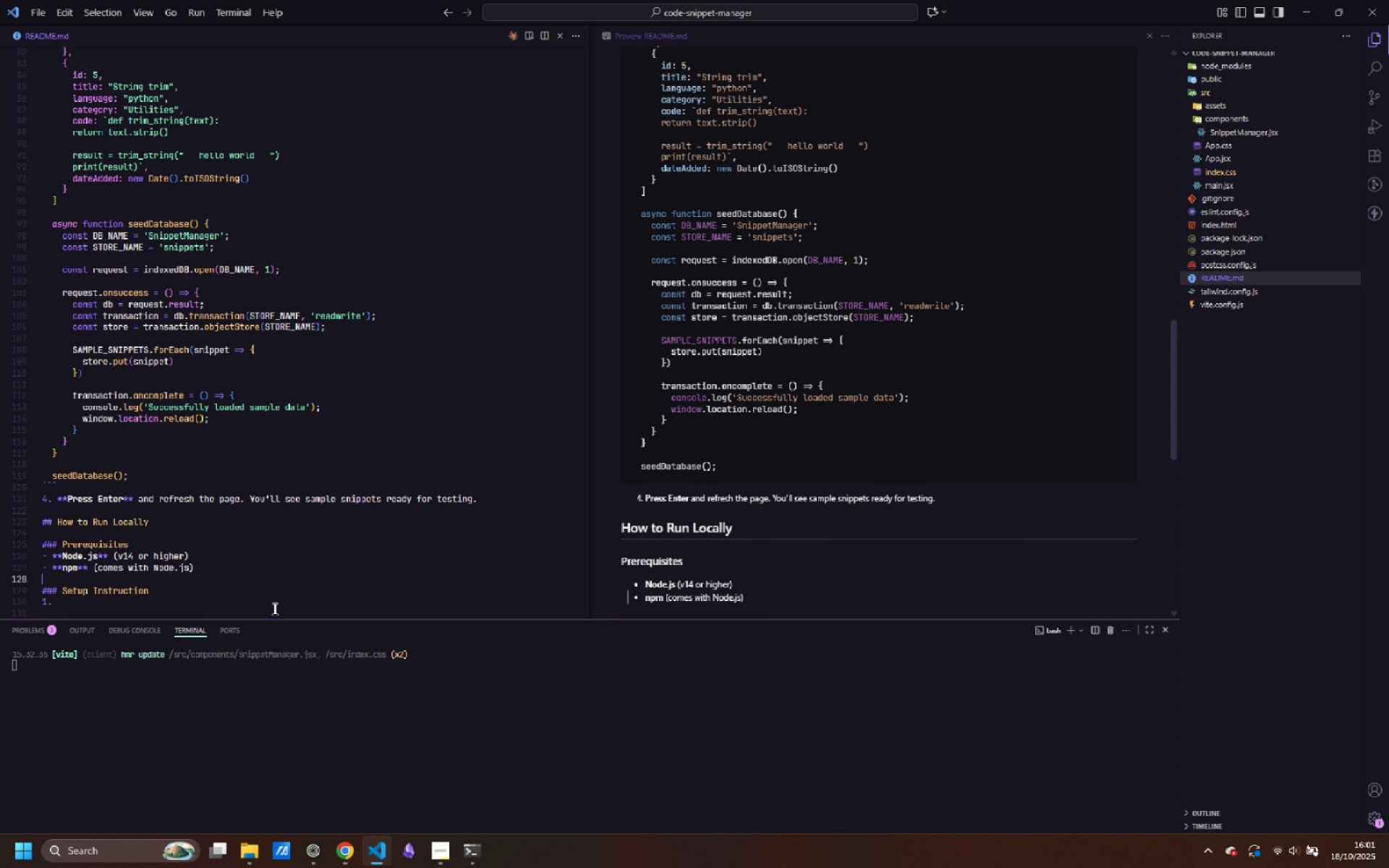 
key(ArrowUp)
 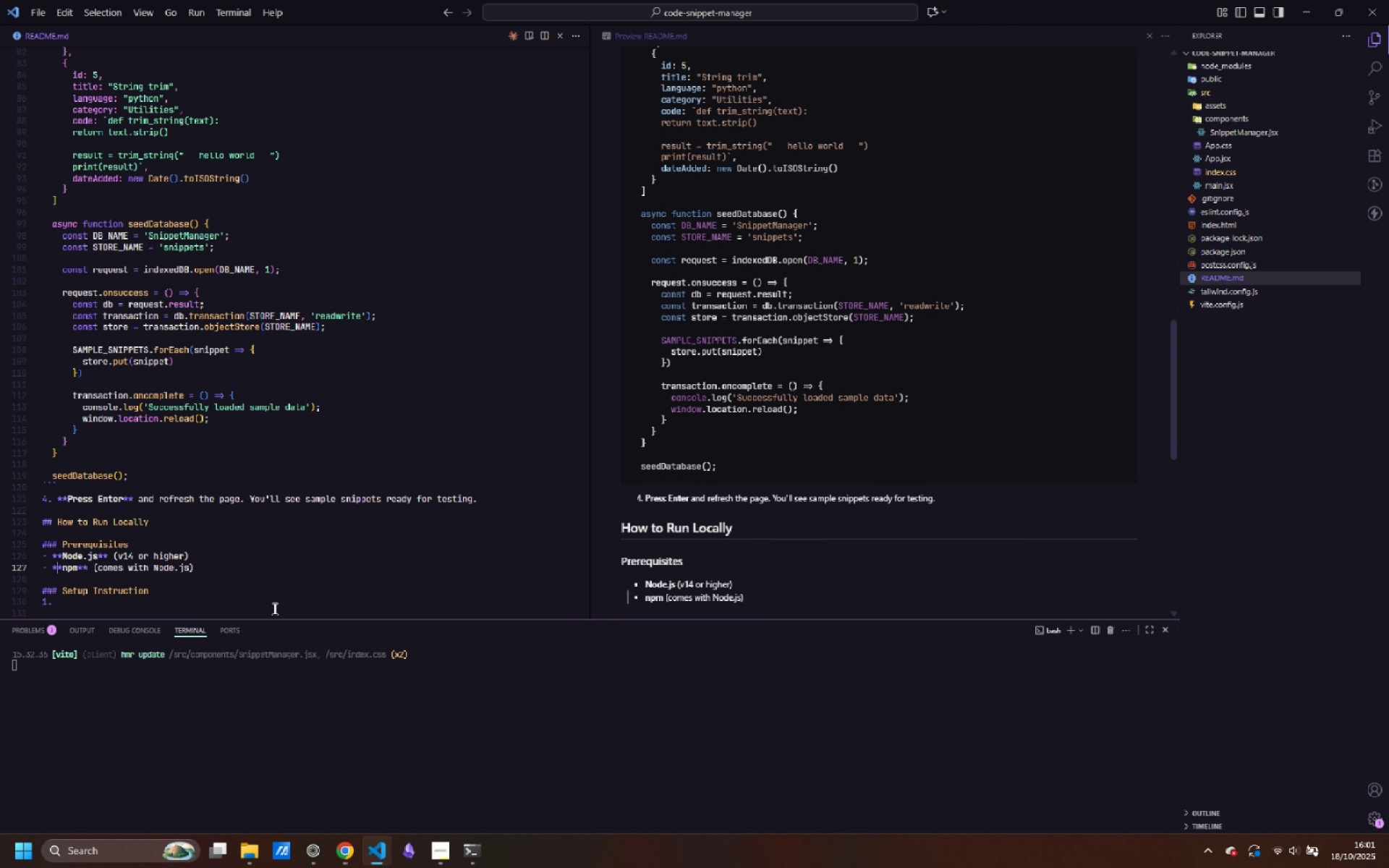 
key(ArrowUp)
 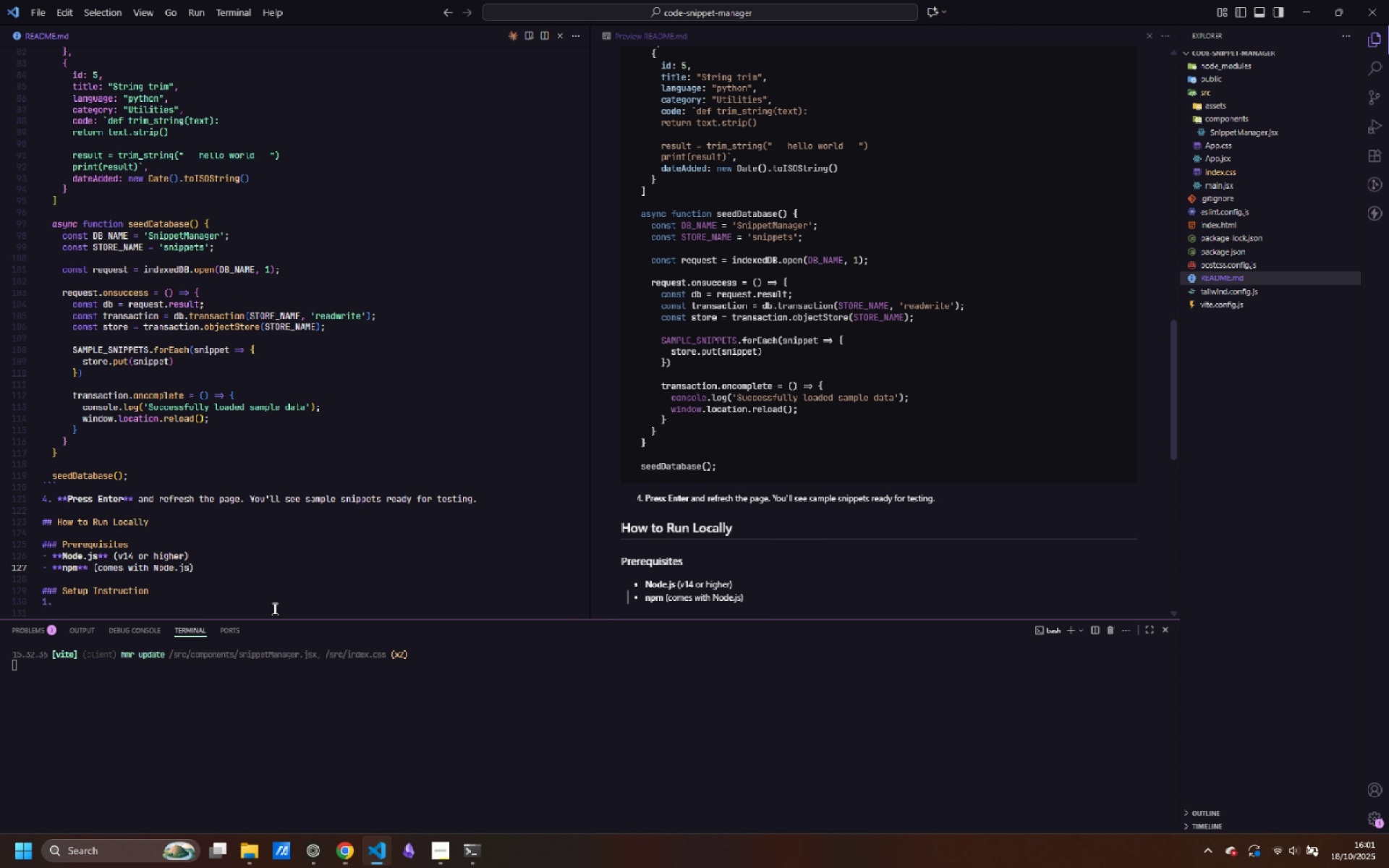 
key(ArrowDown)
 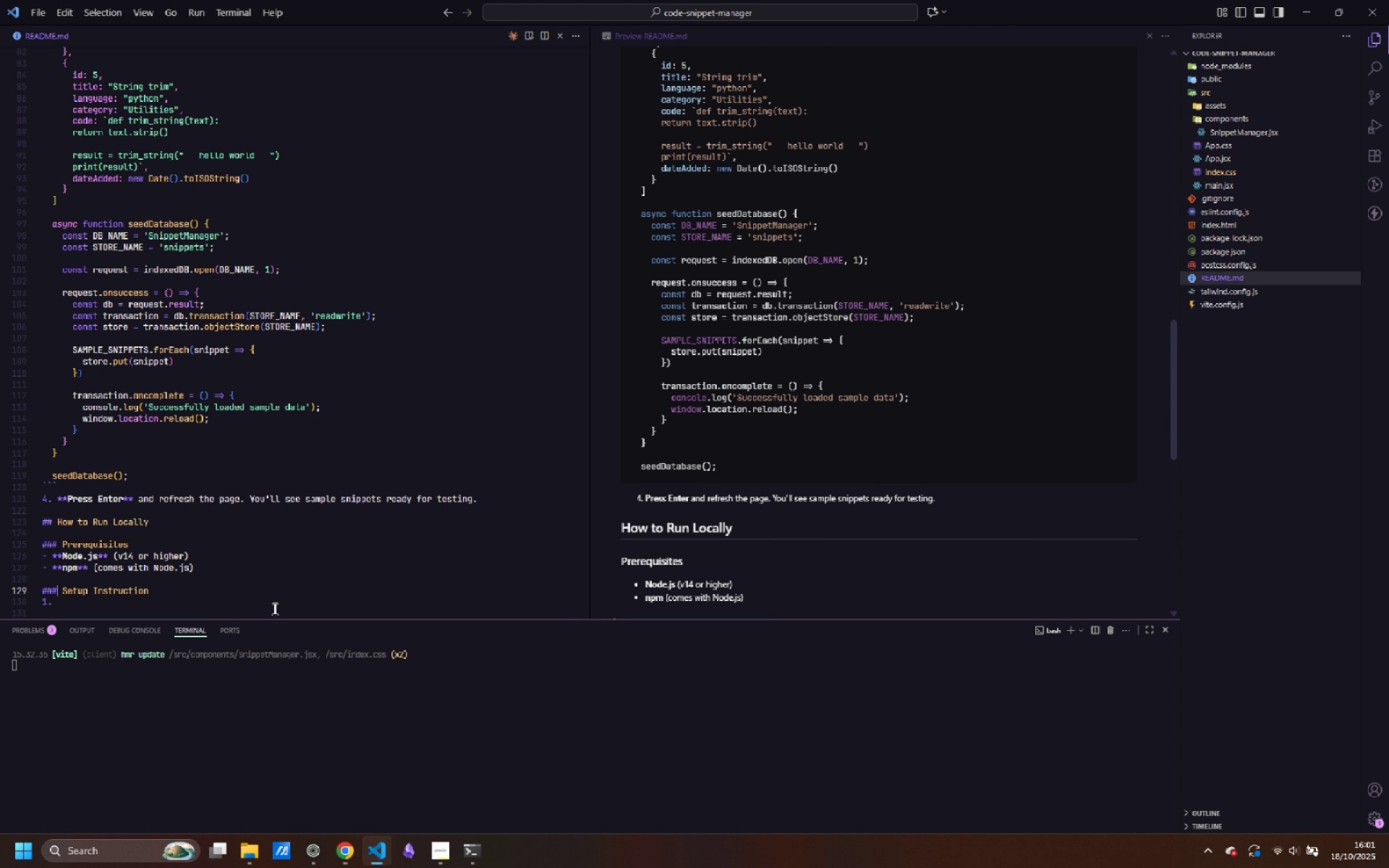 
key(ArrowDown)
 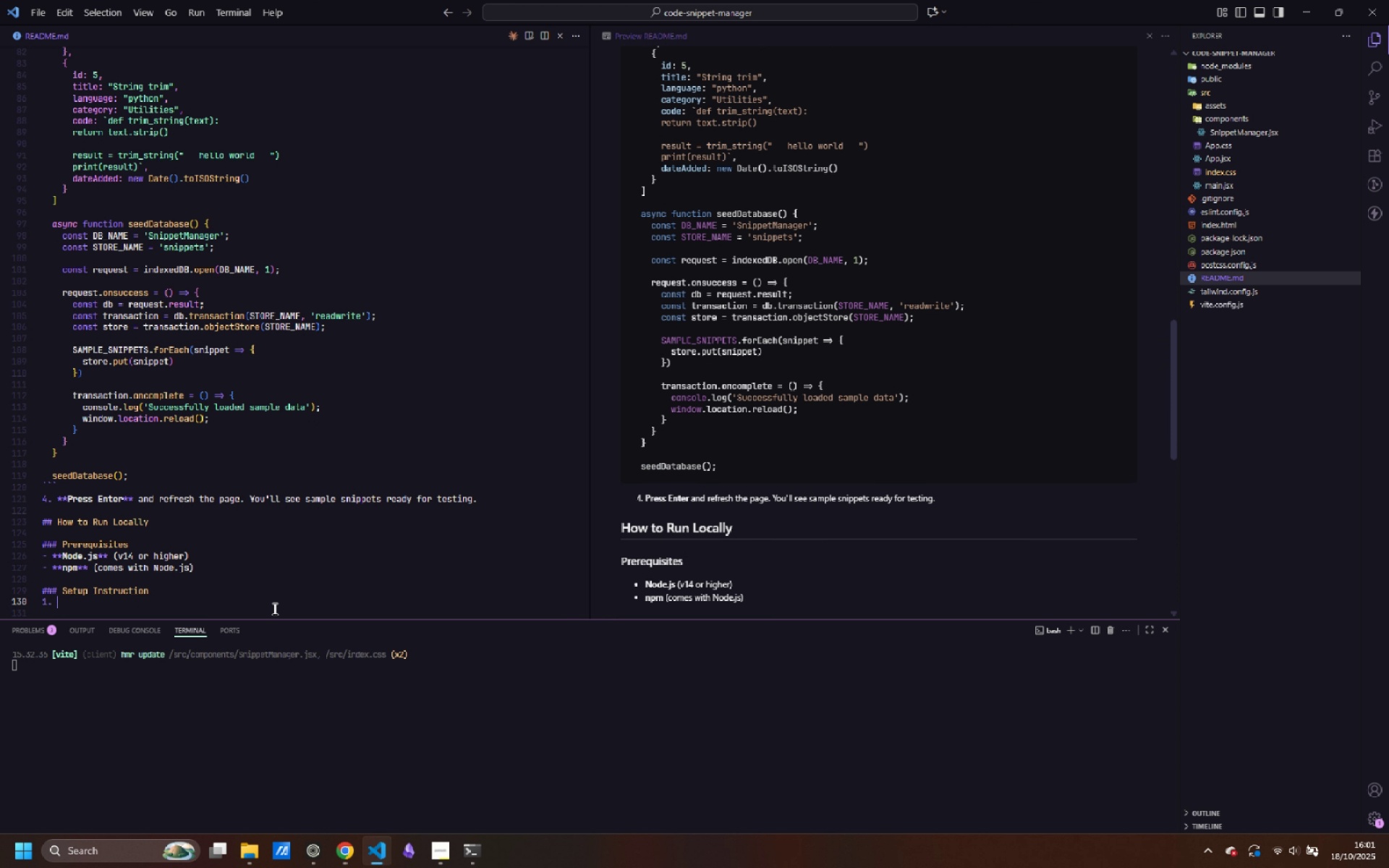 
key(ArrowDown)
 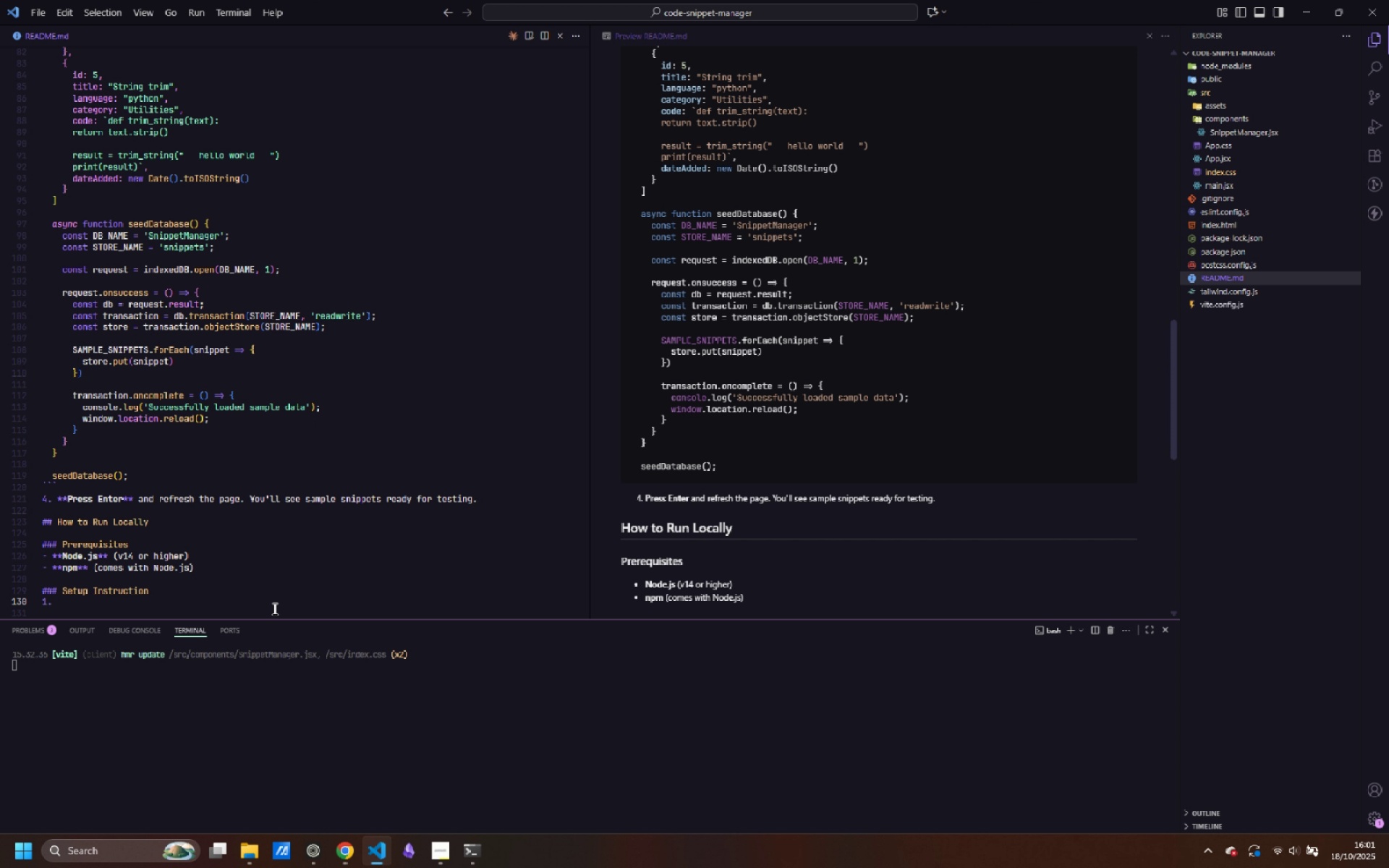 
wait(6.48)
 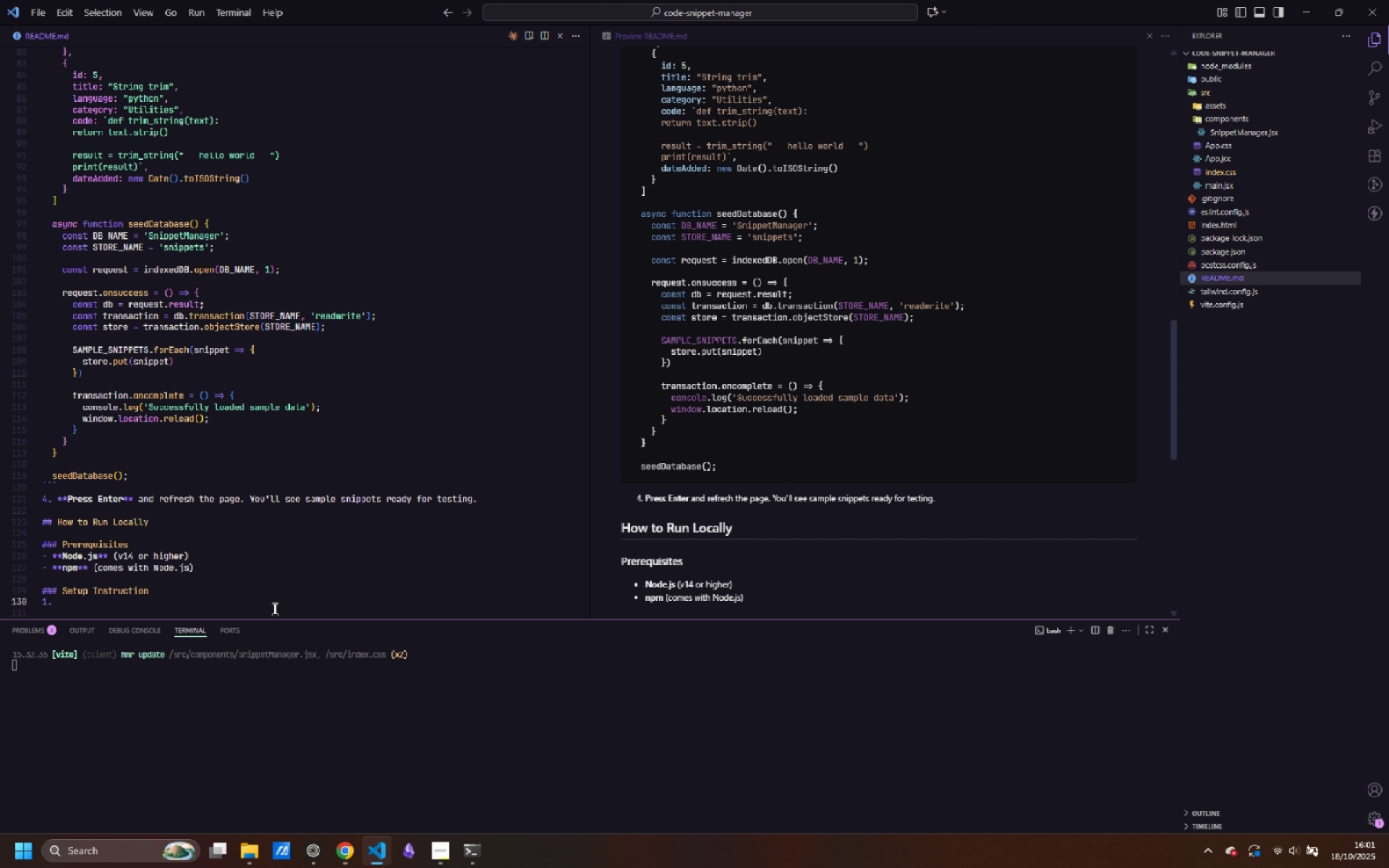 
type(Install dependencies)
 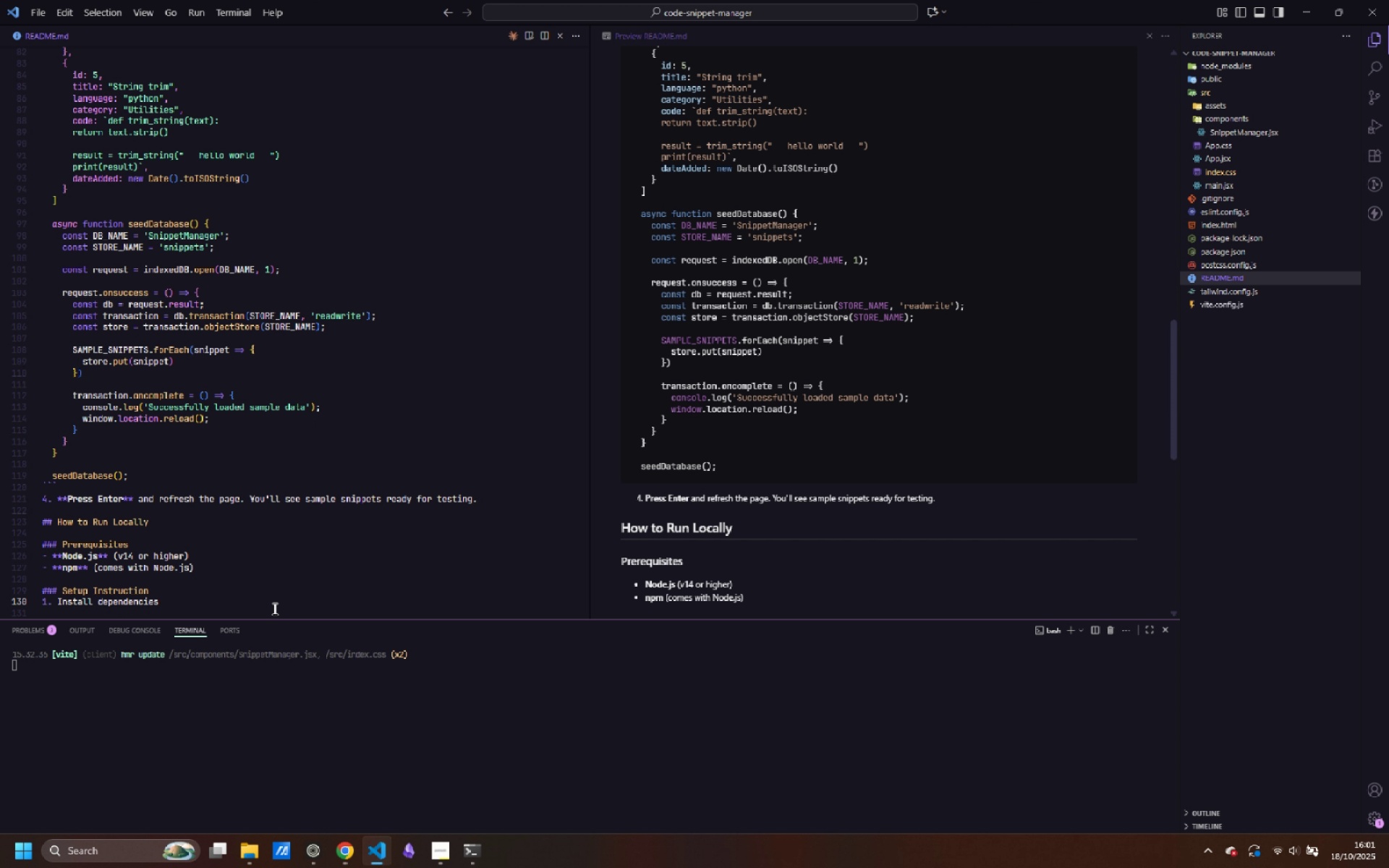 
key(Enter)
 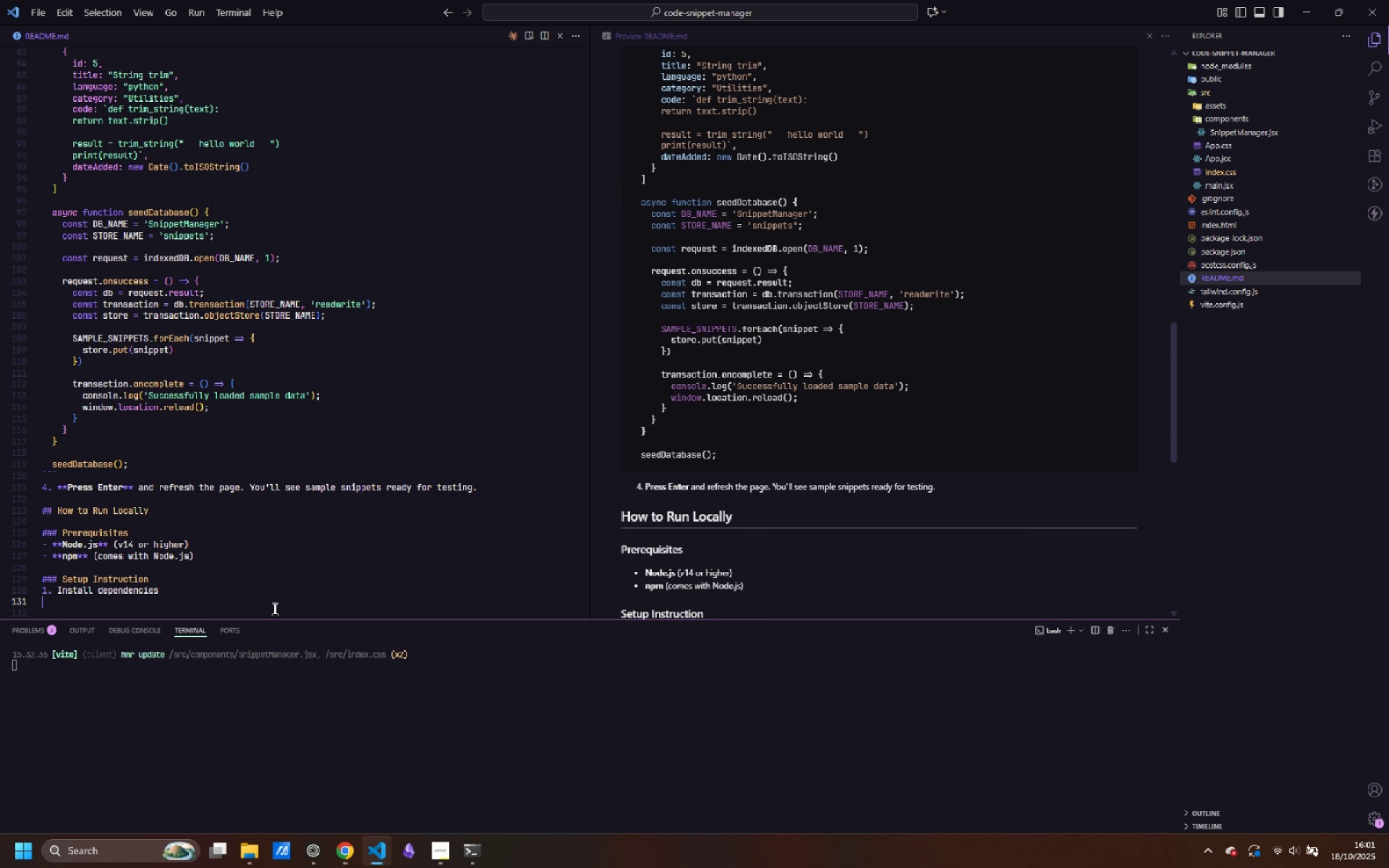 
type(```bash)
 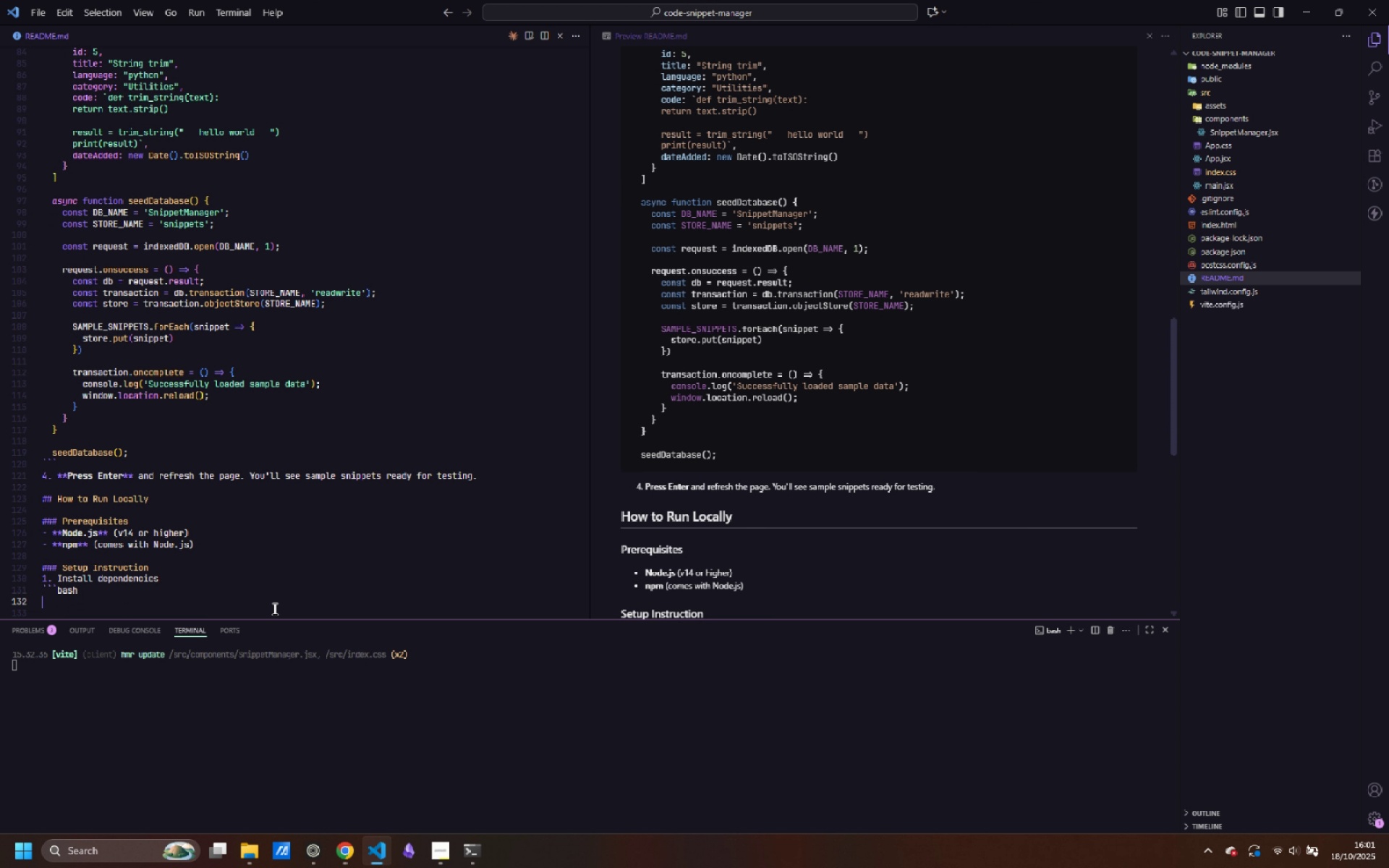 
key(Enter)
 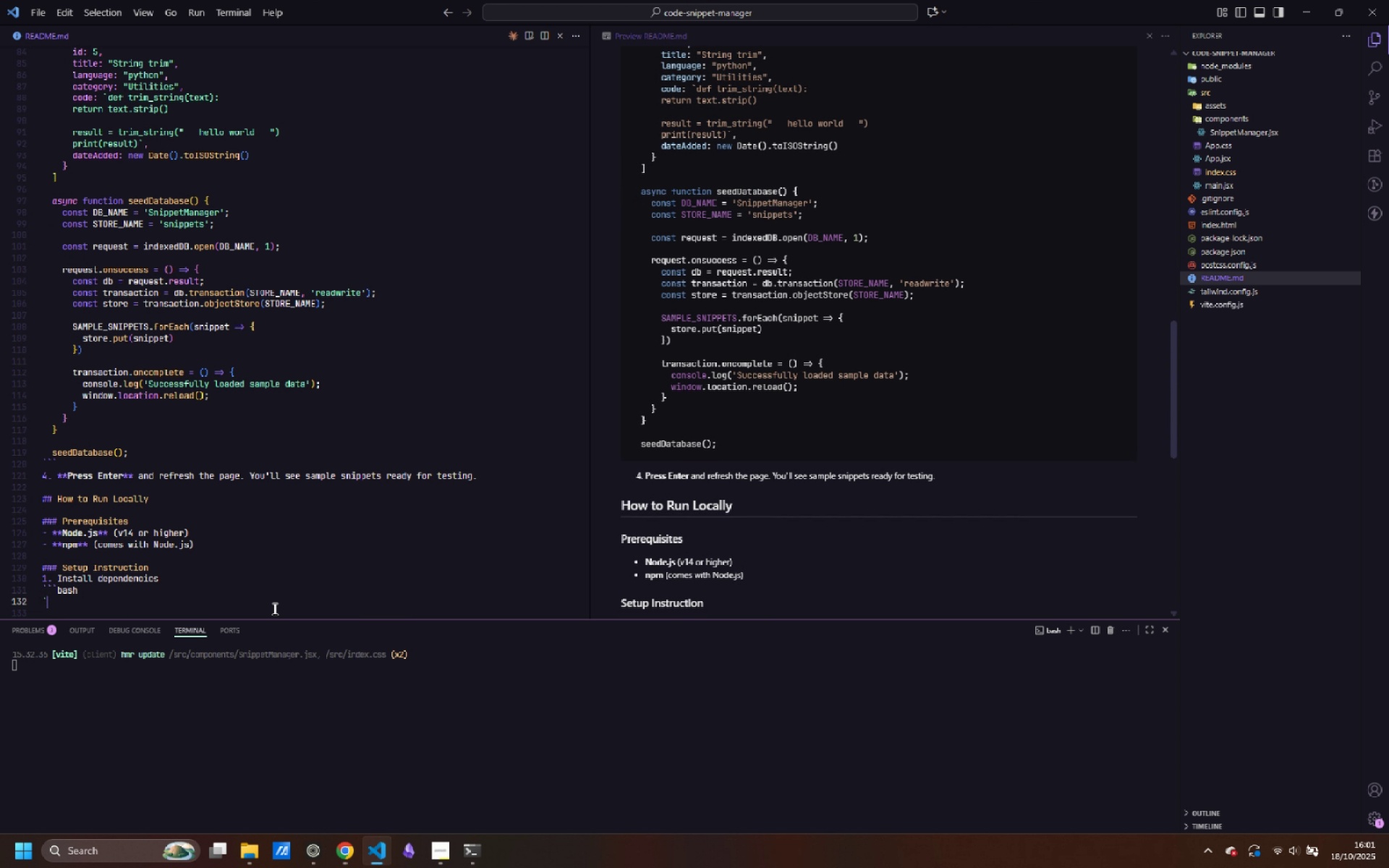 
key(Backquote)
 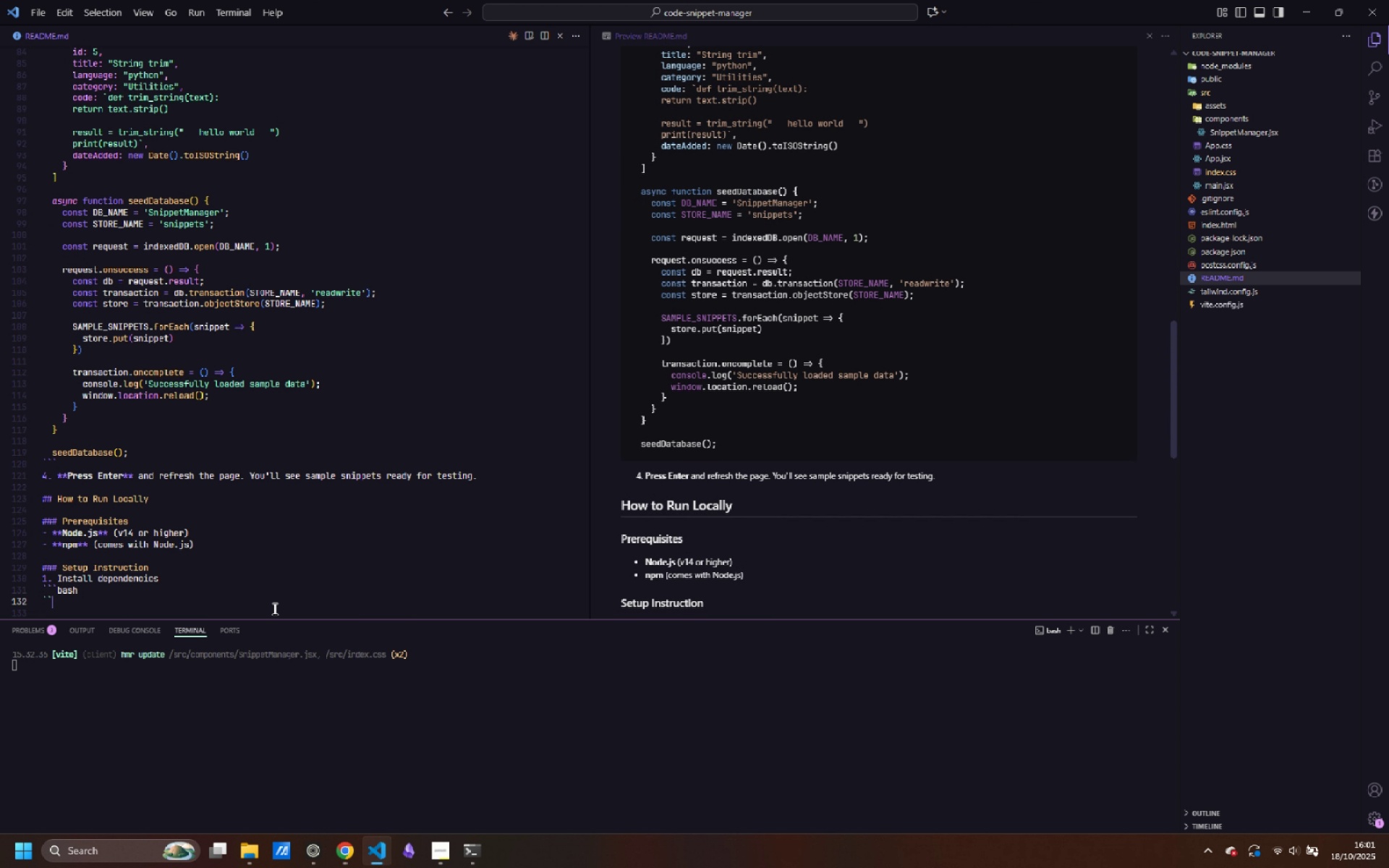 
key(Backquote)
 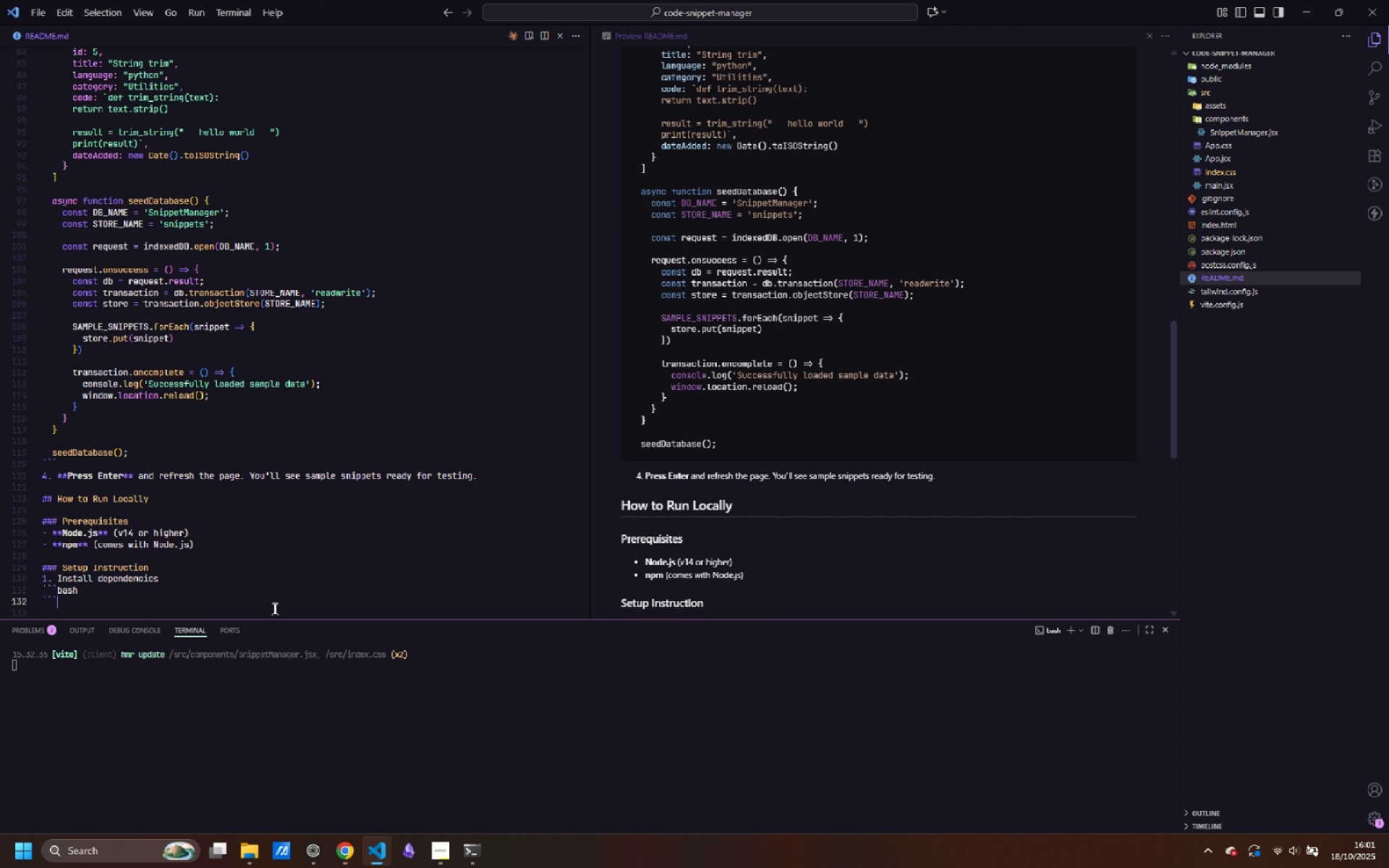 
key(Backquote)
 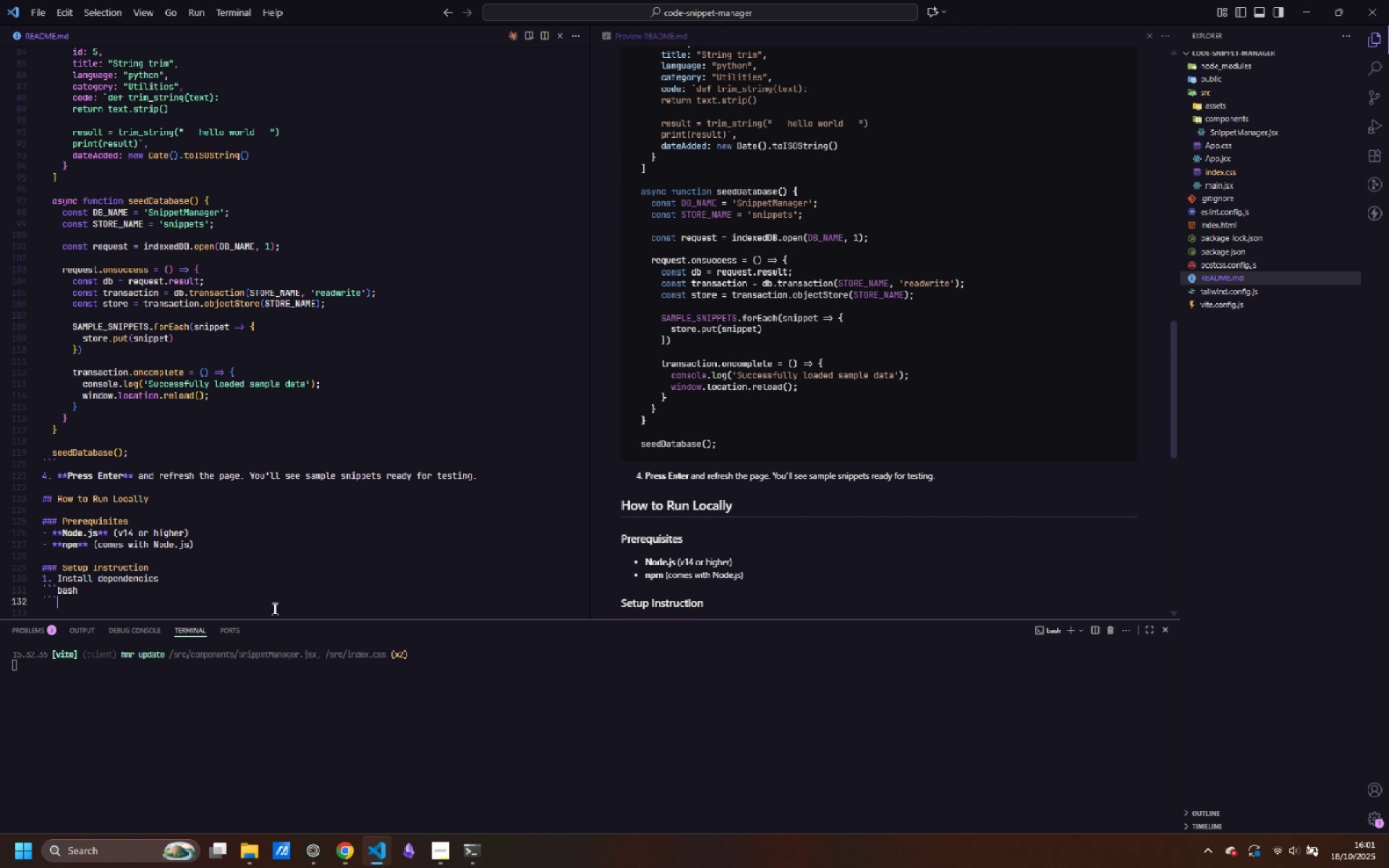 
key(ArrowLeft)
 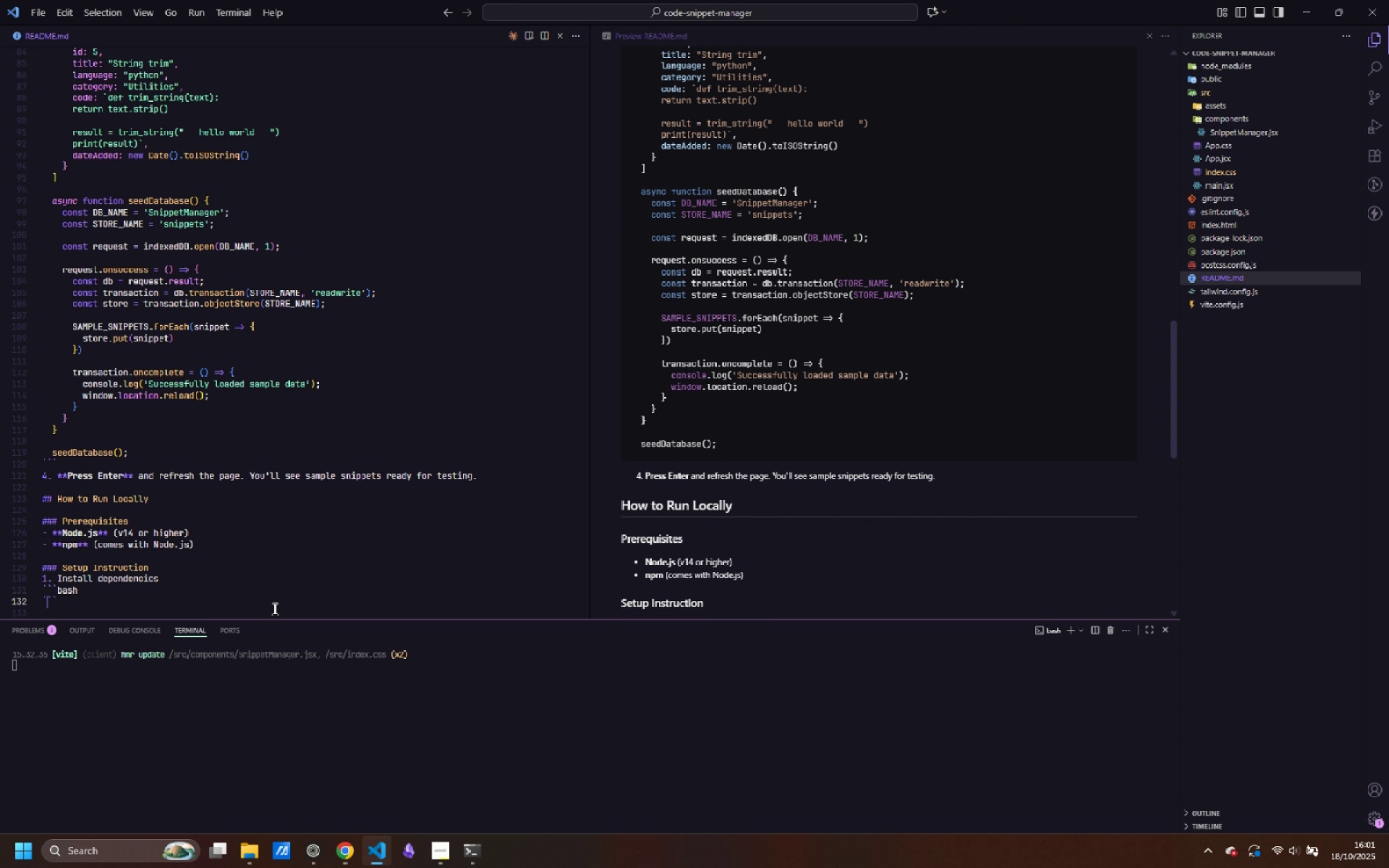 
key(ArrowLeft)
 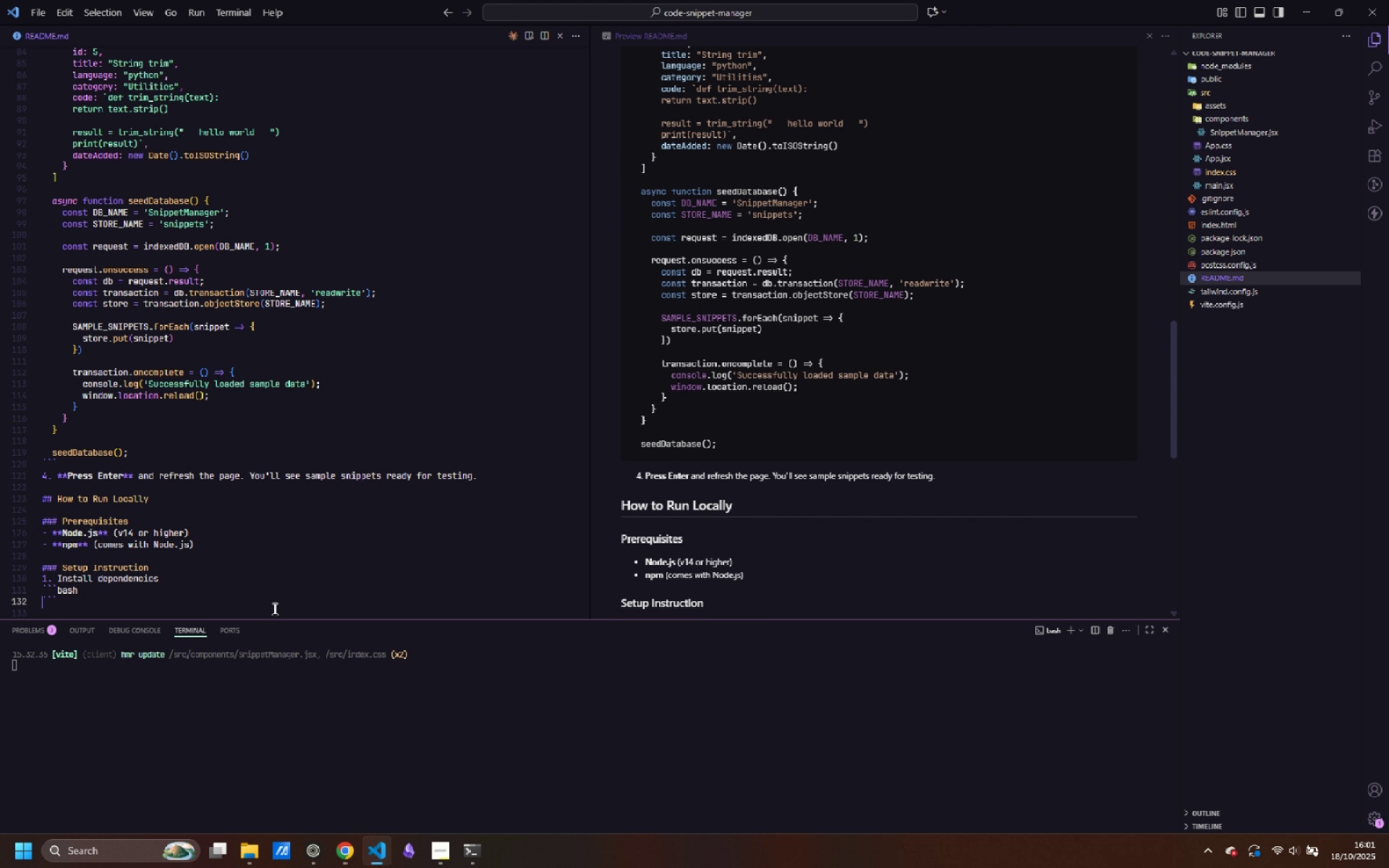 
key(ArrowLeft)
 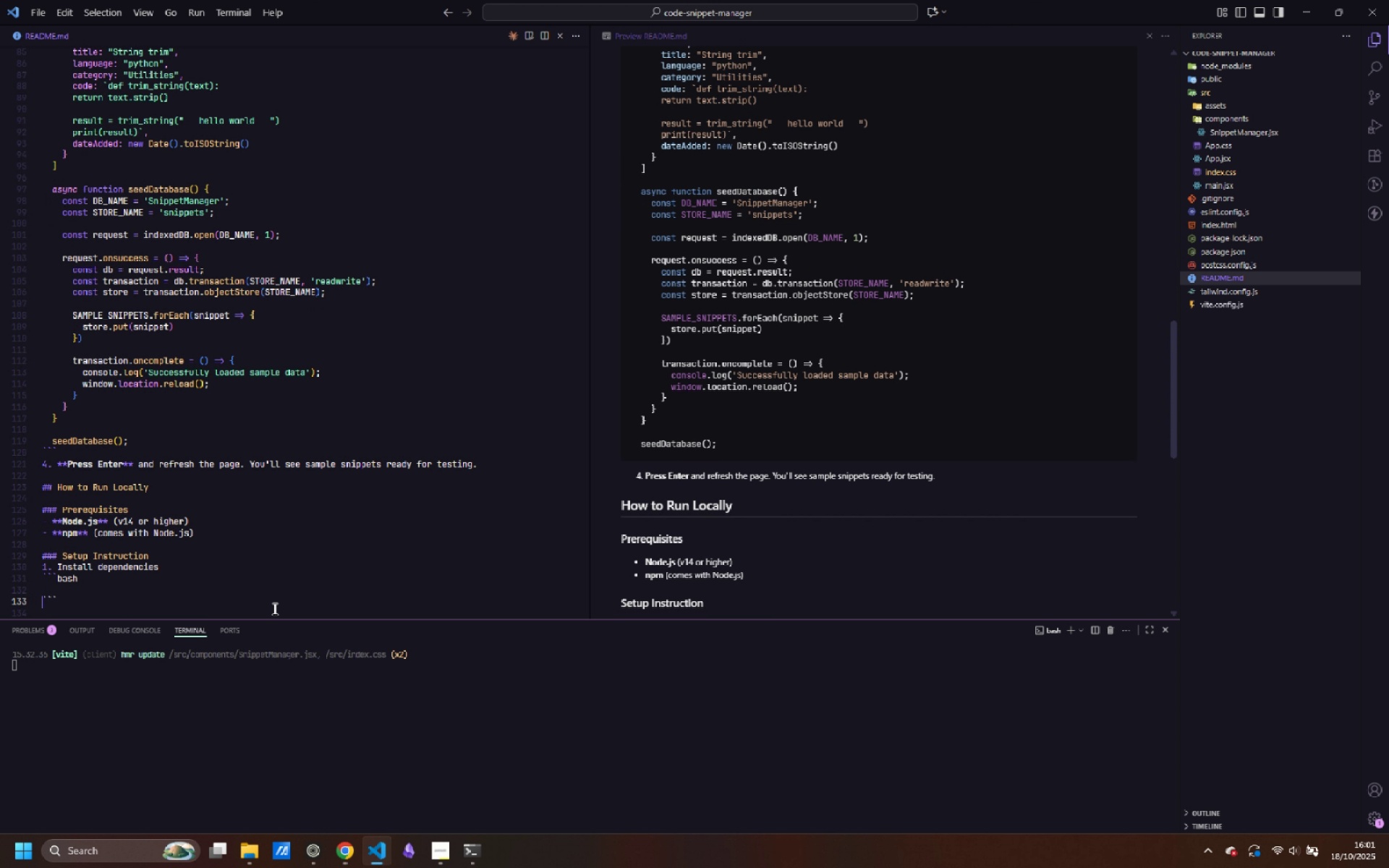 
key(Enter)
 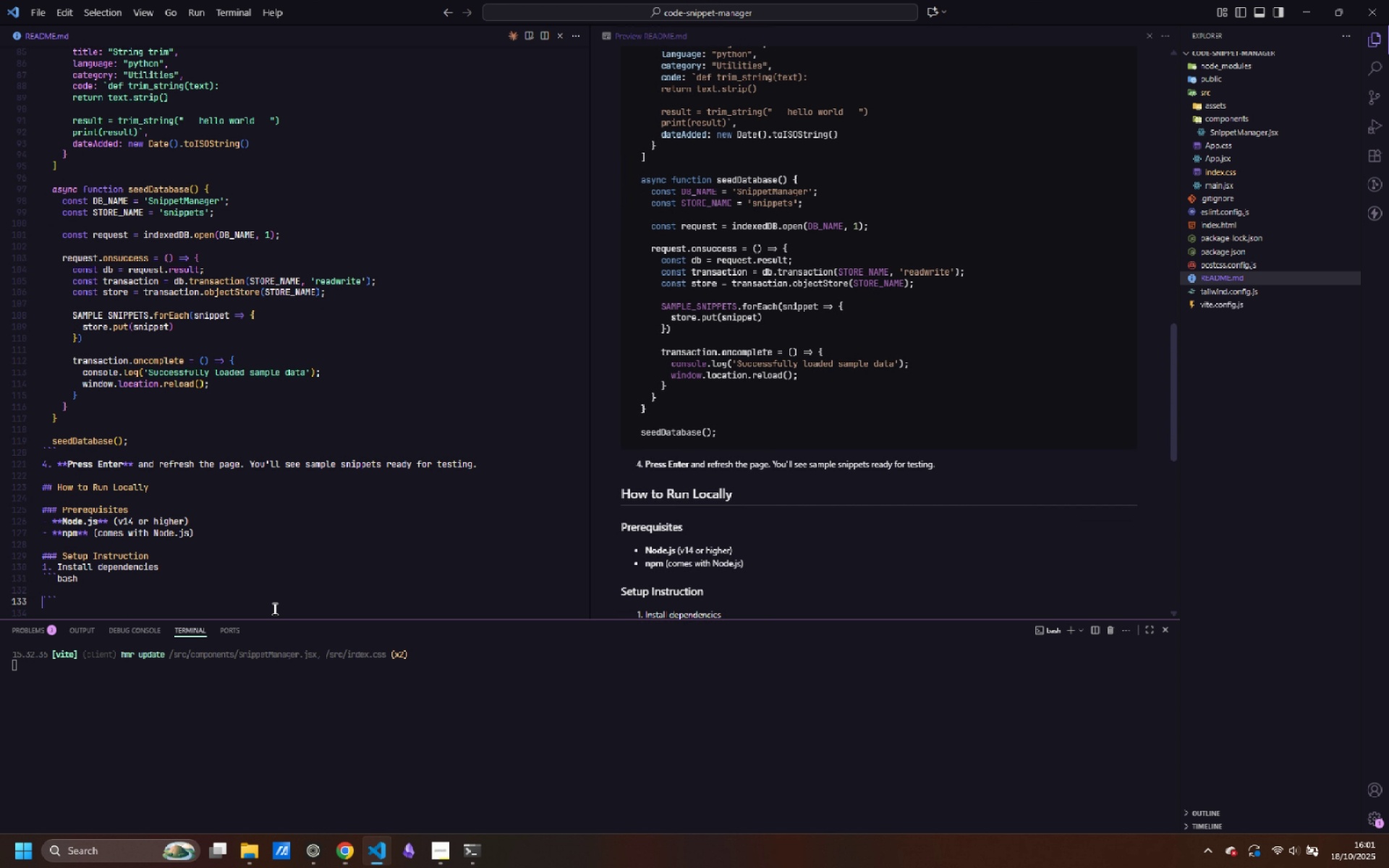 
key(ArrowUp)
 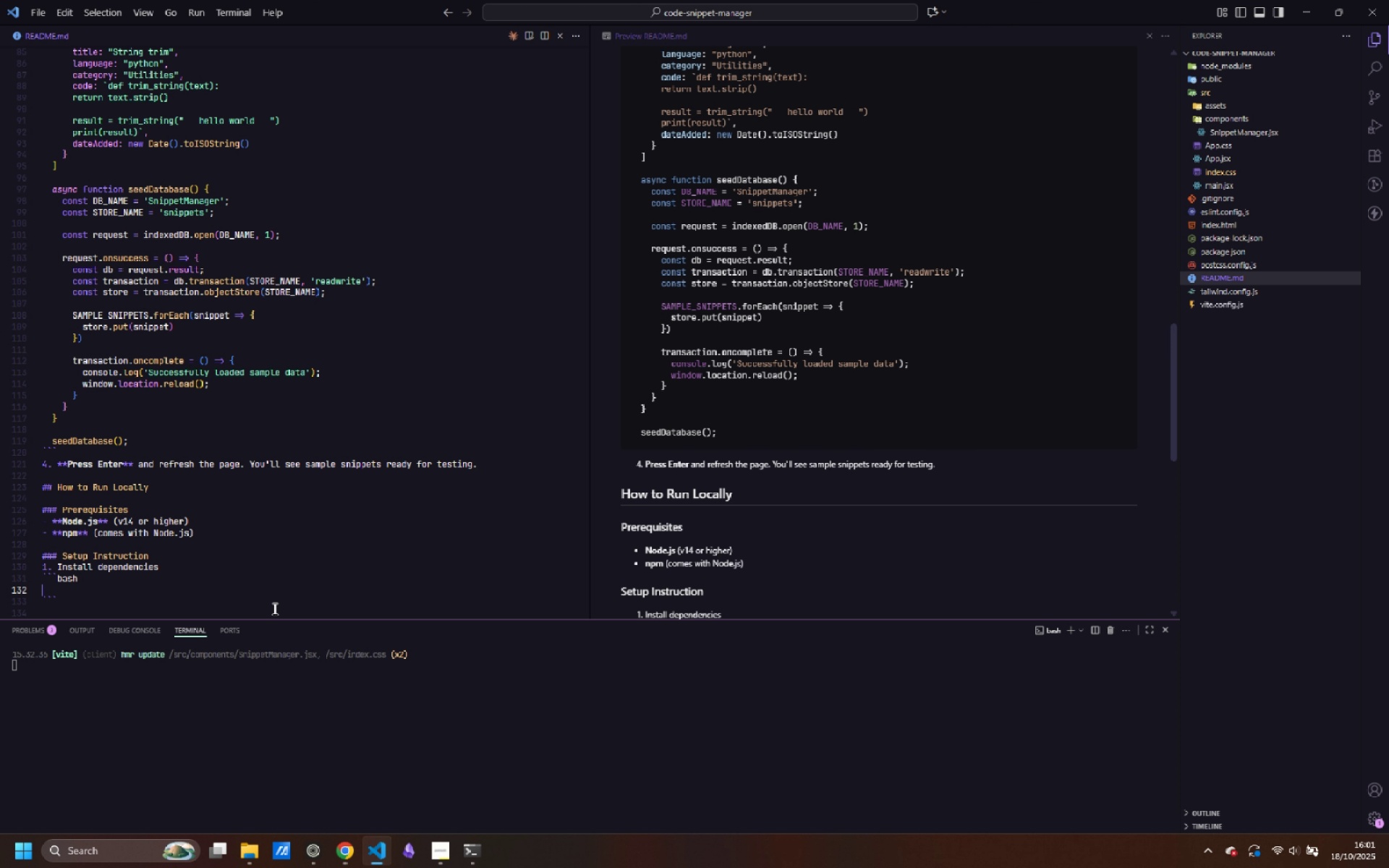 
key(Tab)
 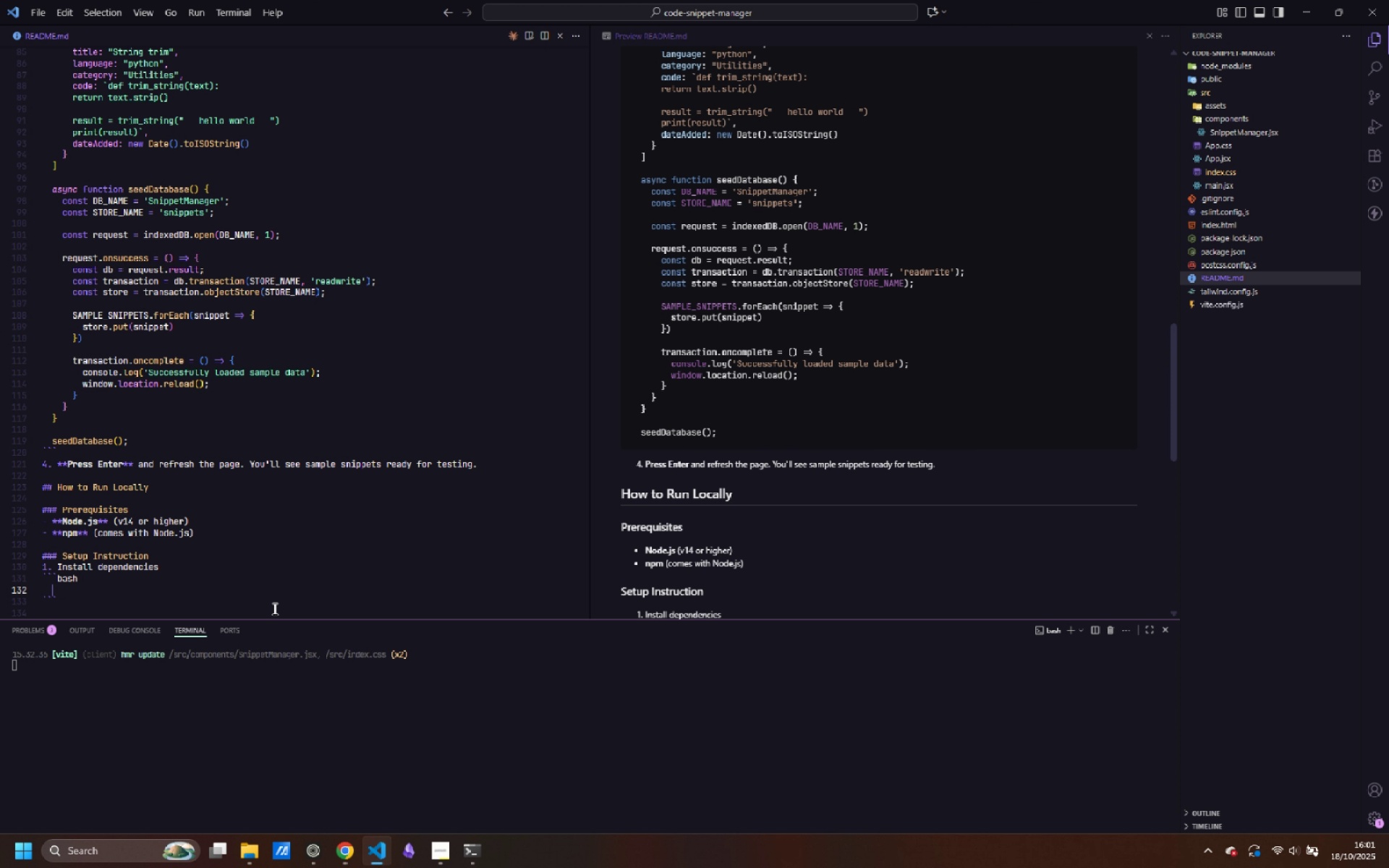 
wait(5.75)
 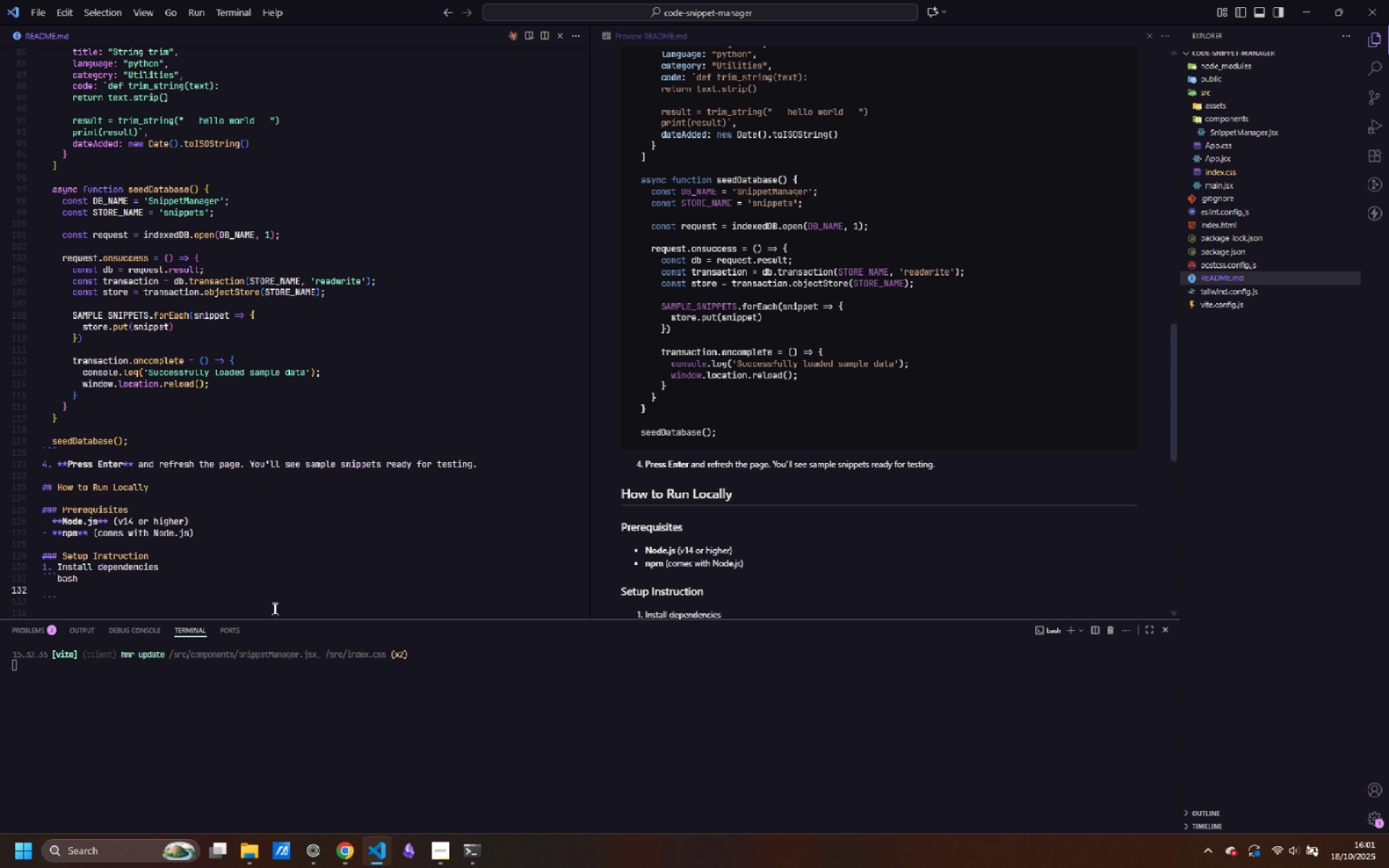 
type(npm install)
 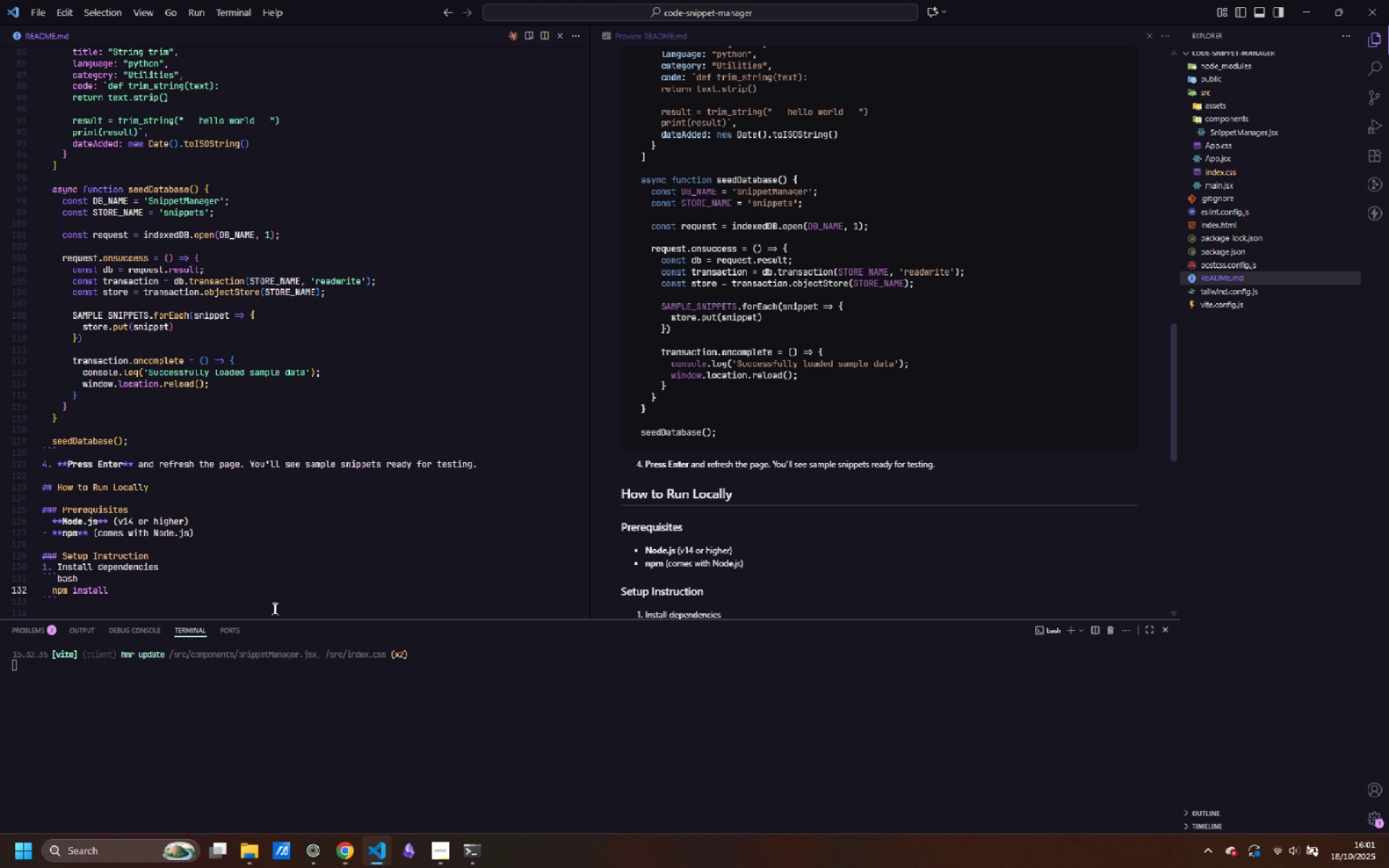 
key(ArrowDown)
 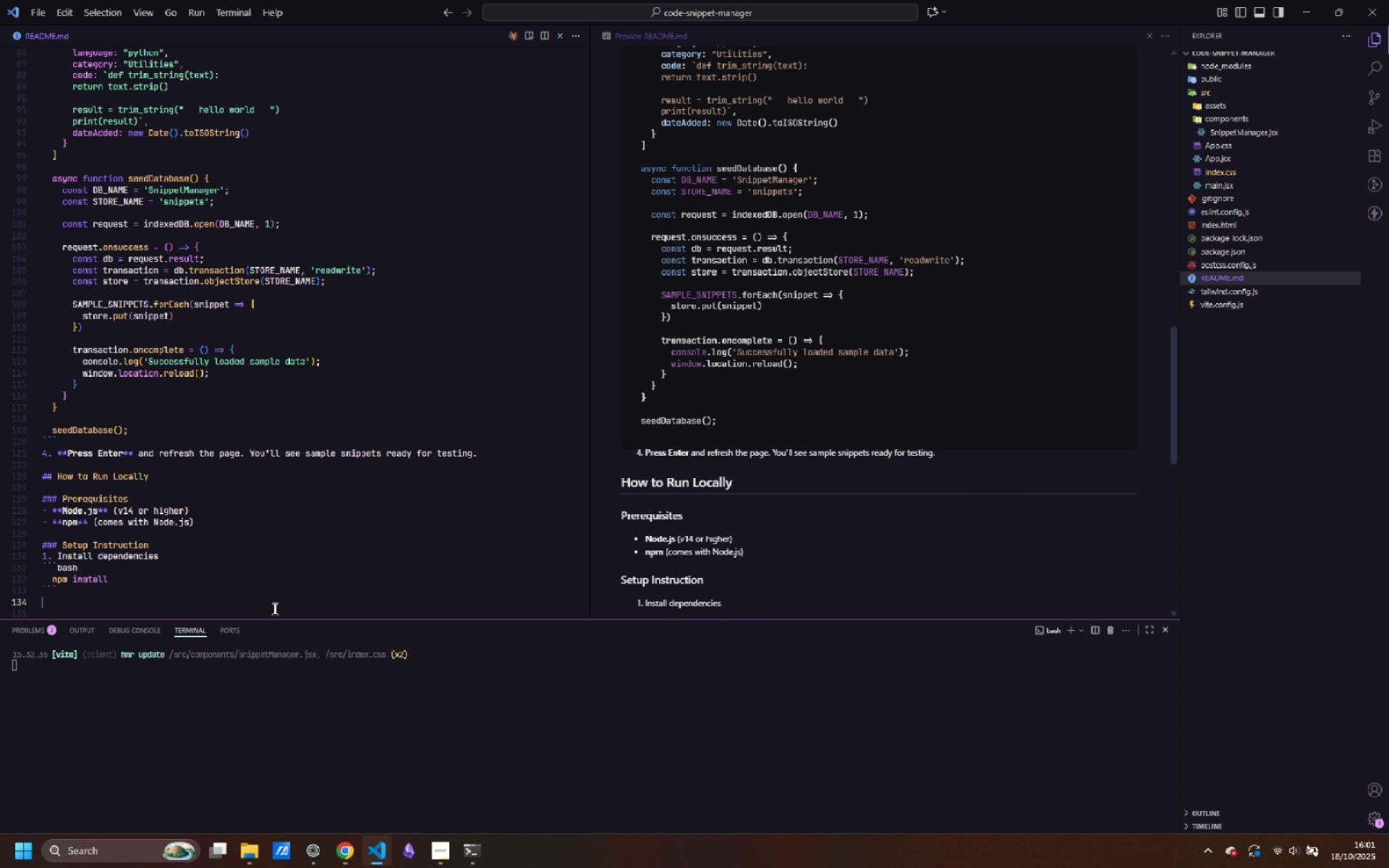 
key(Enter)
 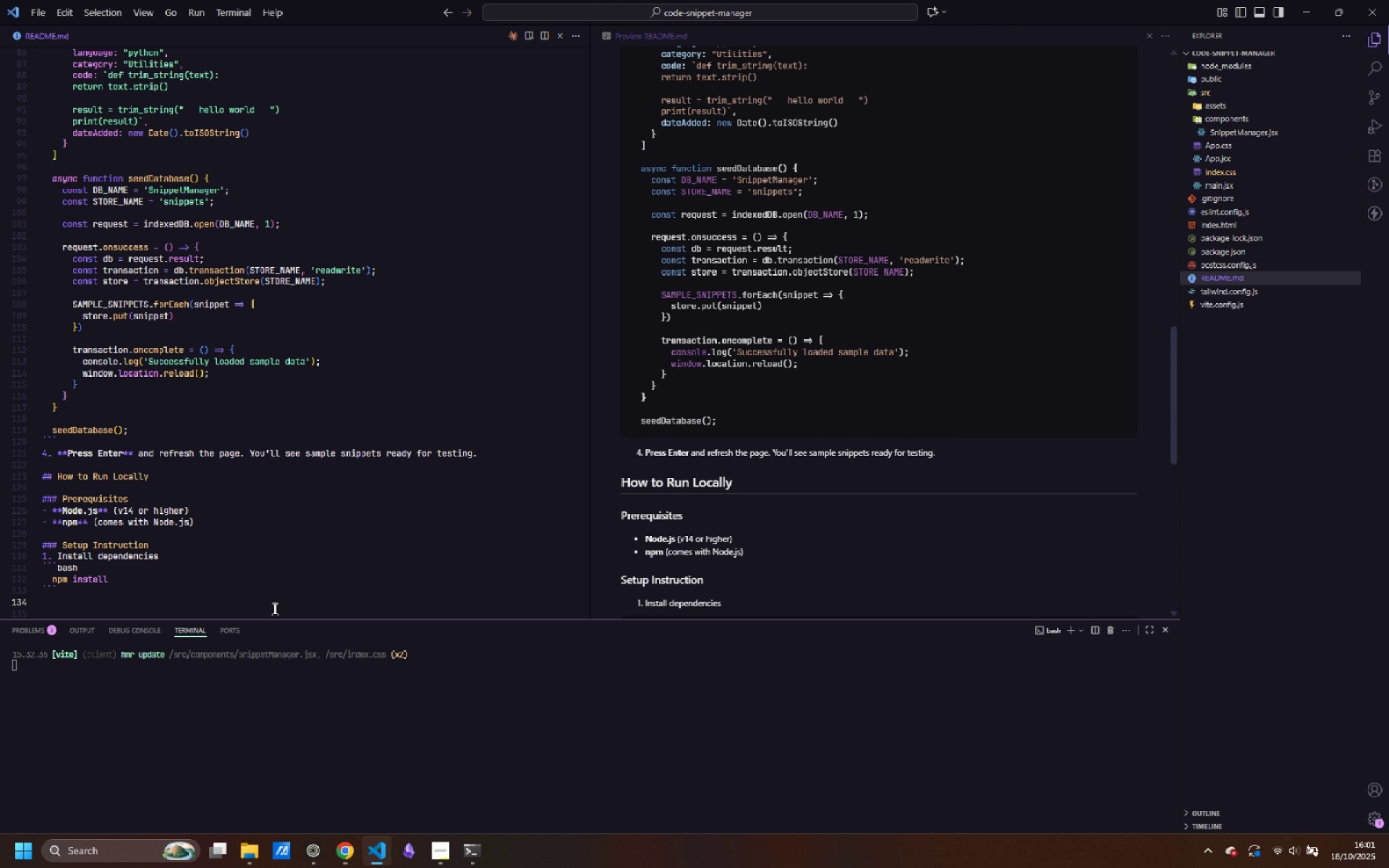 
type(2. Start the development server)
 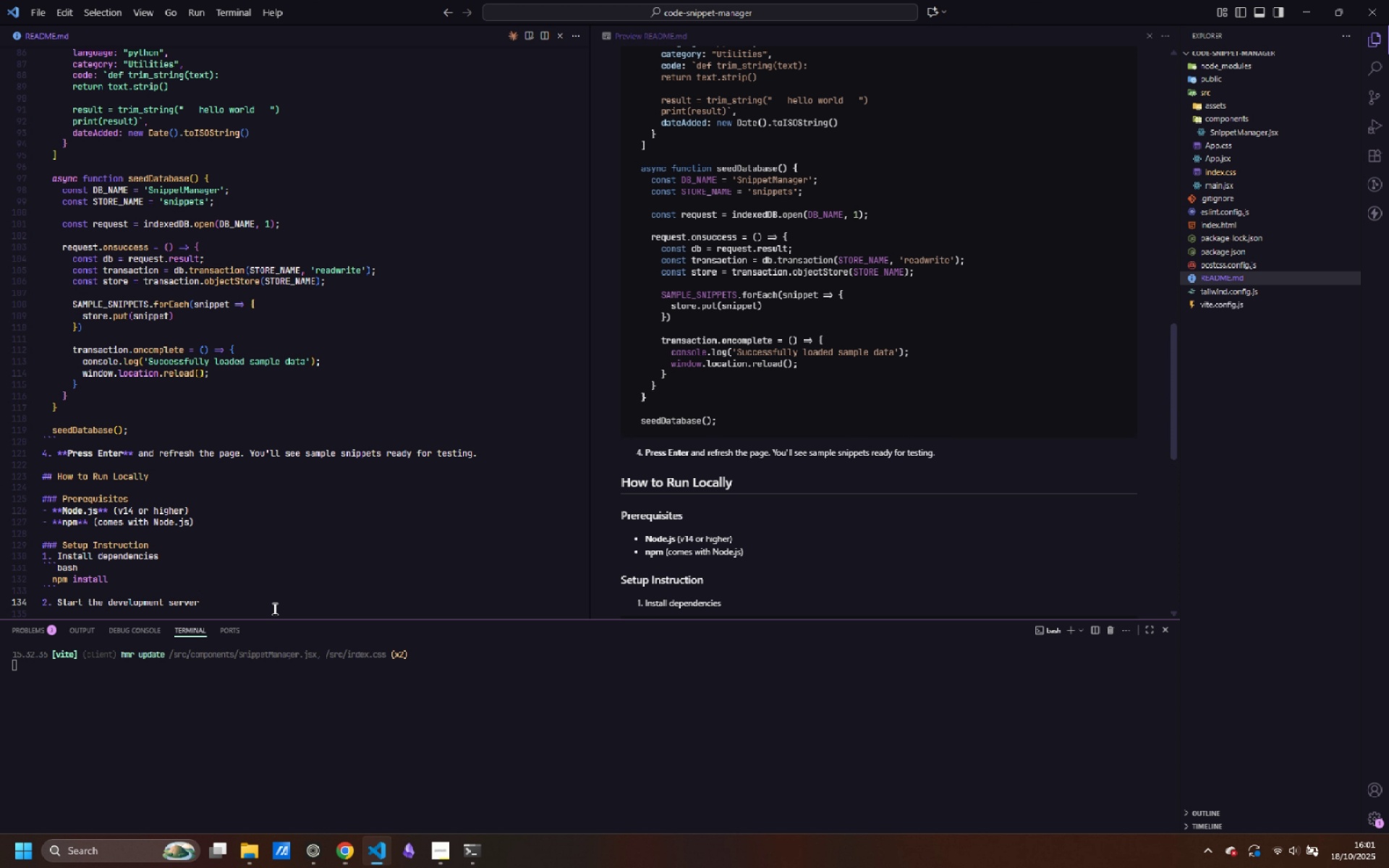 
key(Enter)
 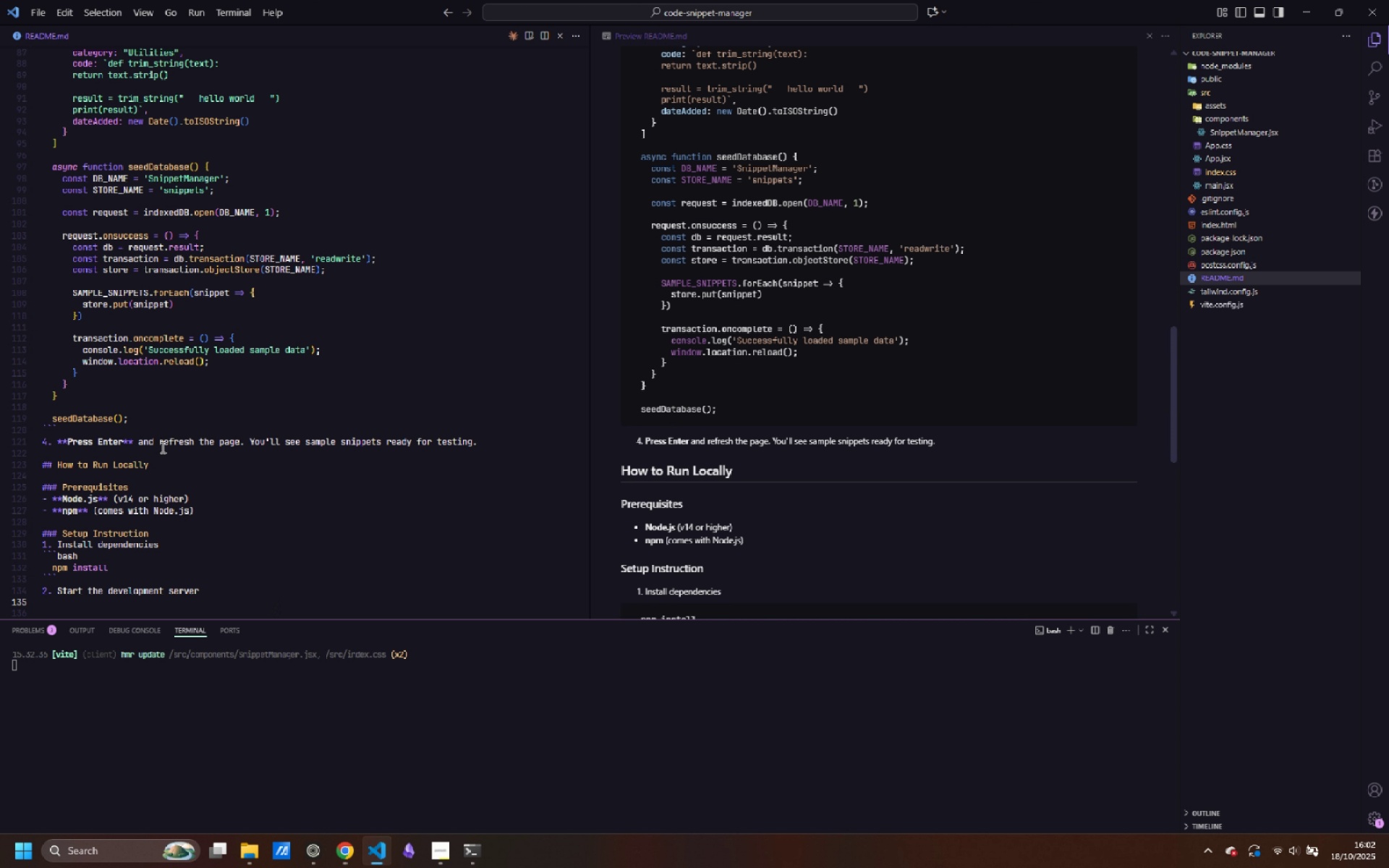 
left_click_drag(start_coordinate=[72, 579], to_coordinate=[0, 556])
 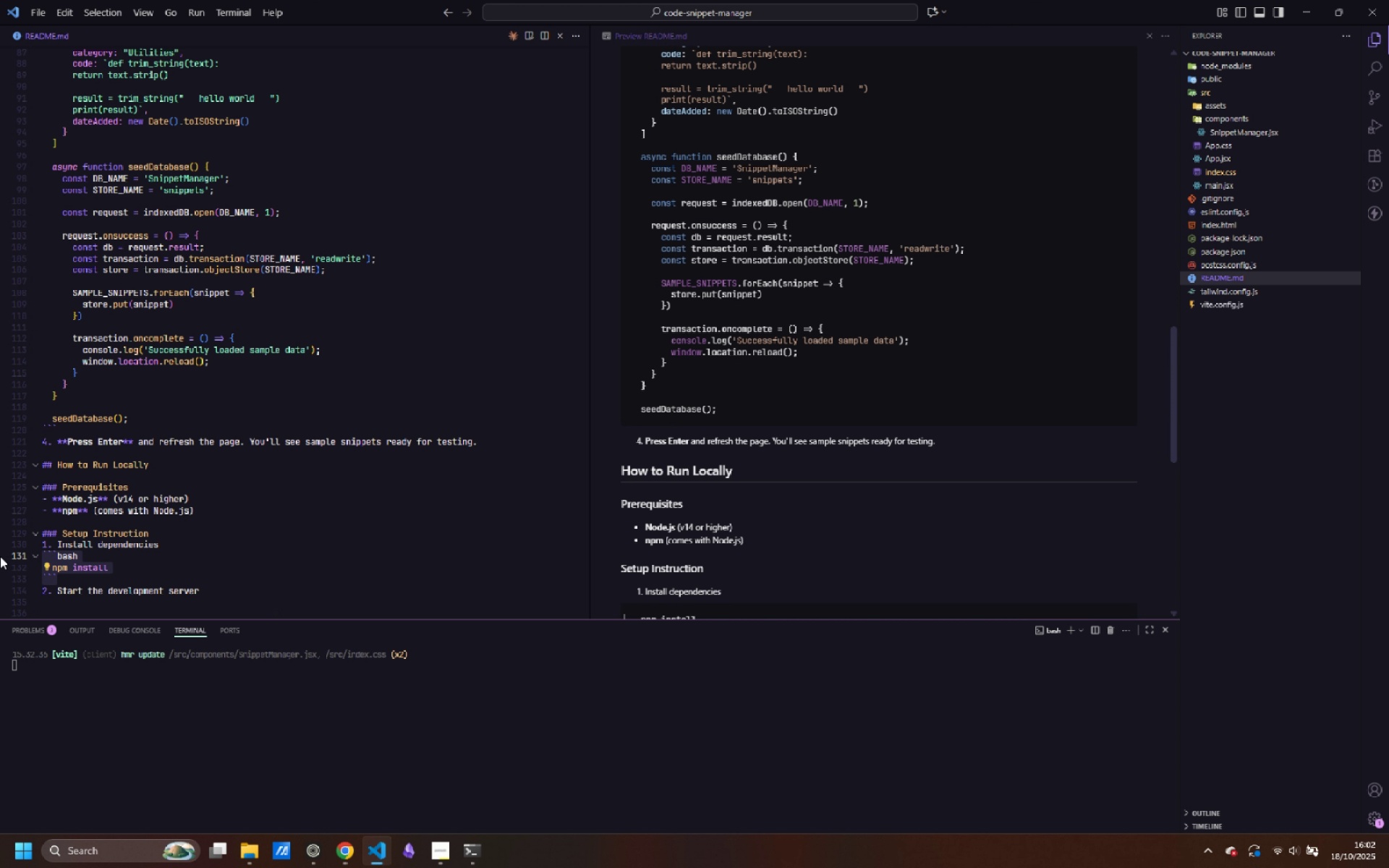 
key(Control+ControlLeft)
 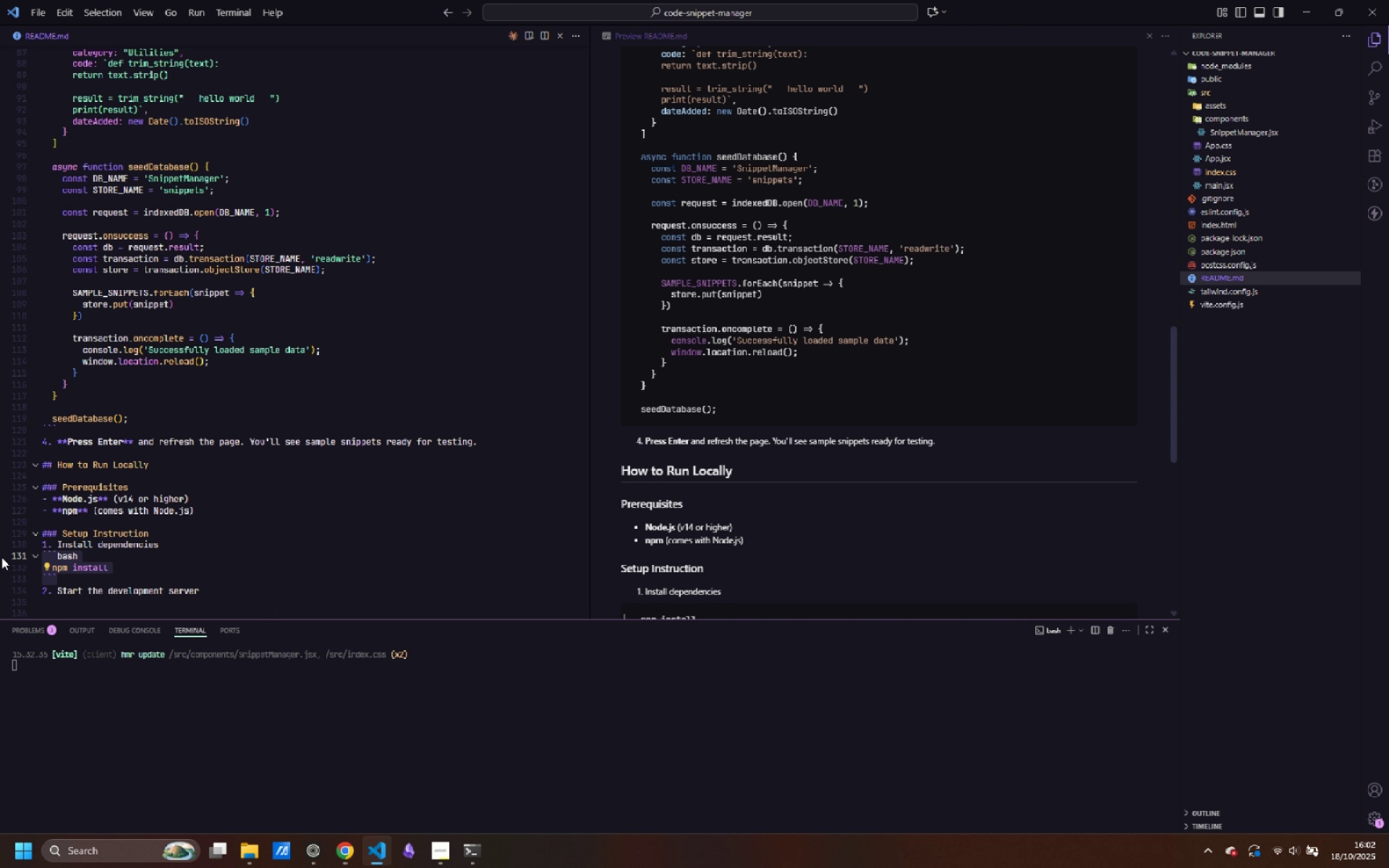 
key(Control+C)
 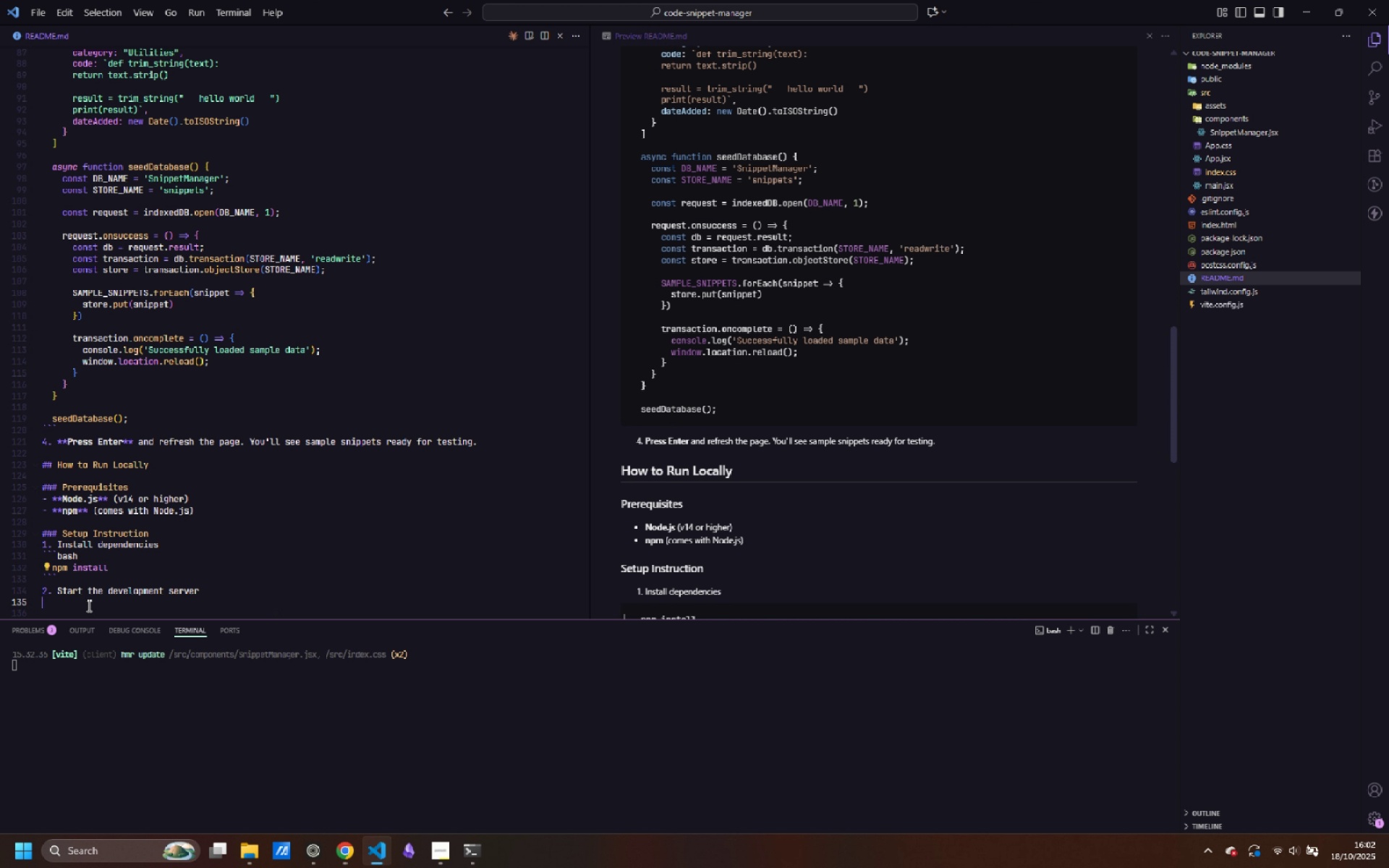 
left_click([88, 605])
 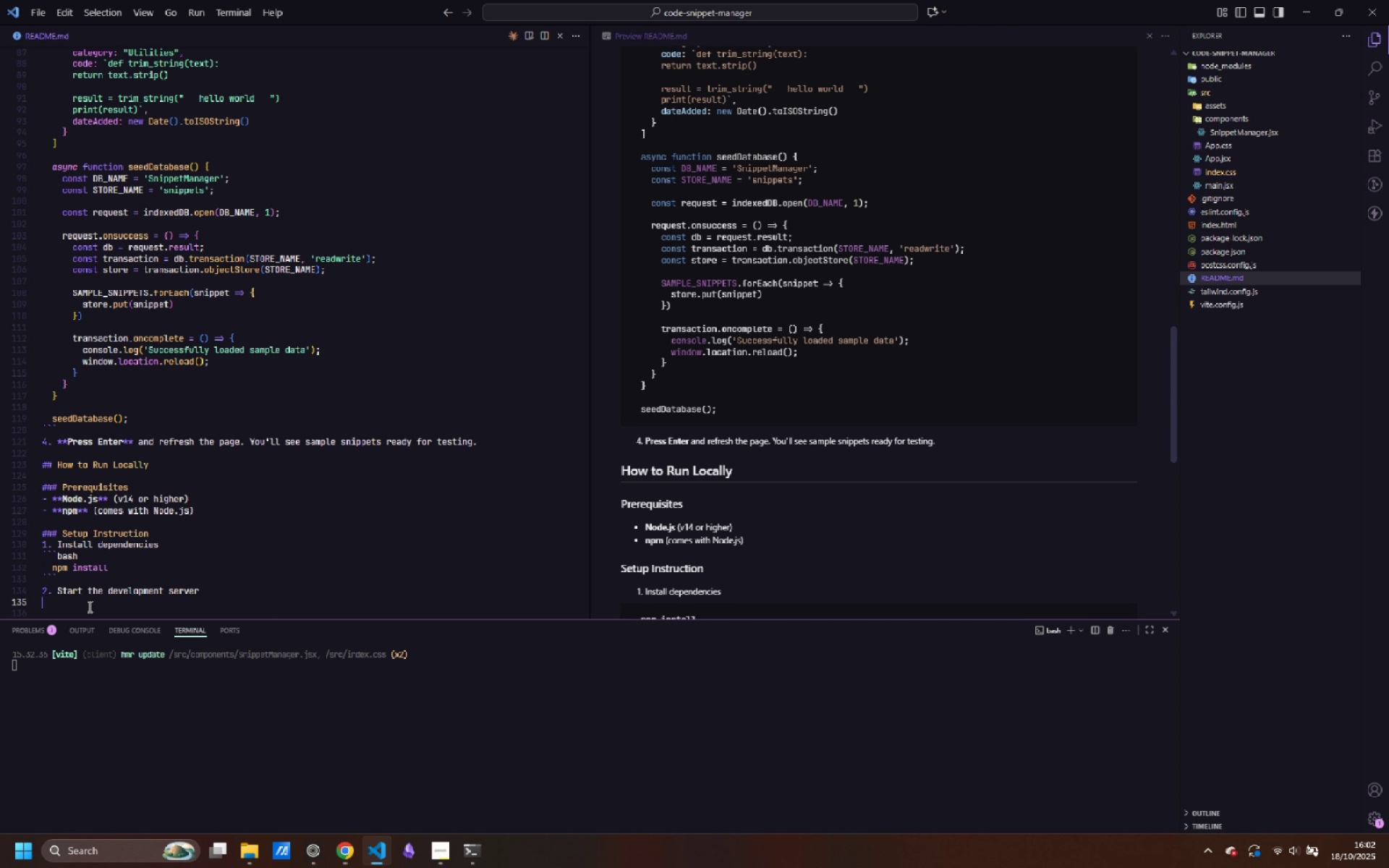 
key(Control+ControlLeft)
 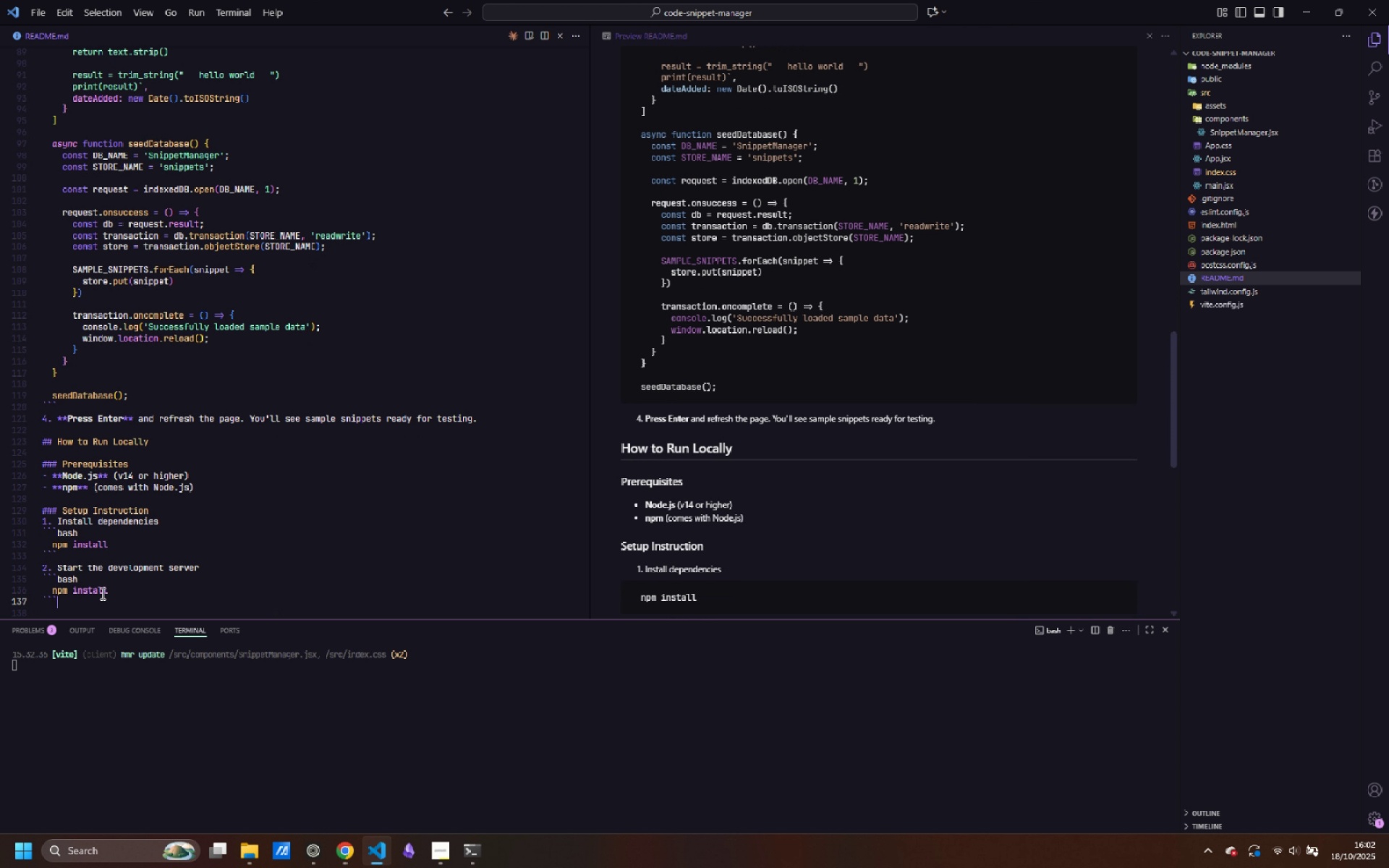 
key(Control+V)
 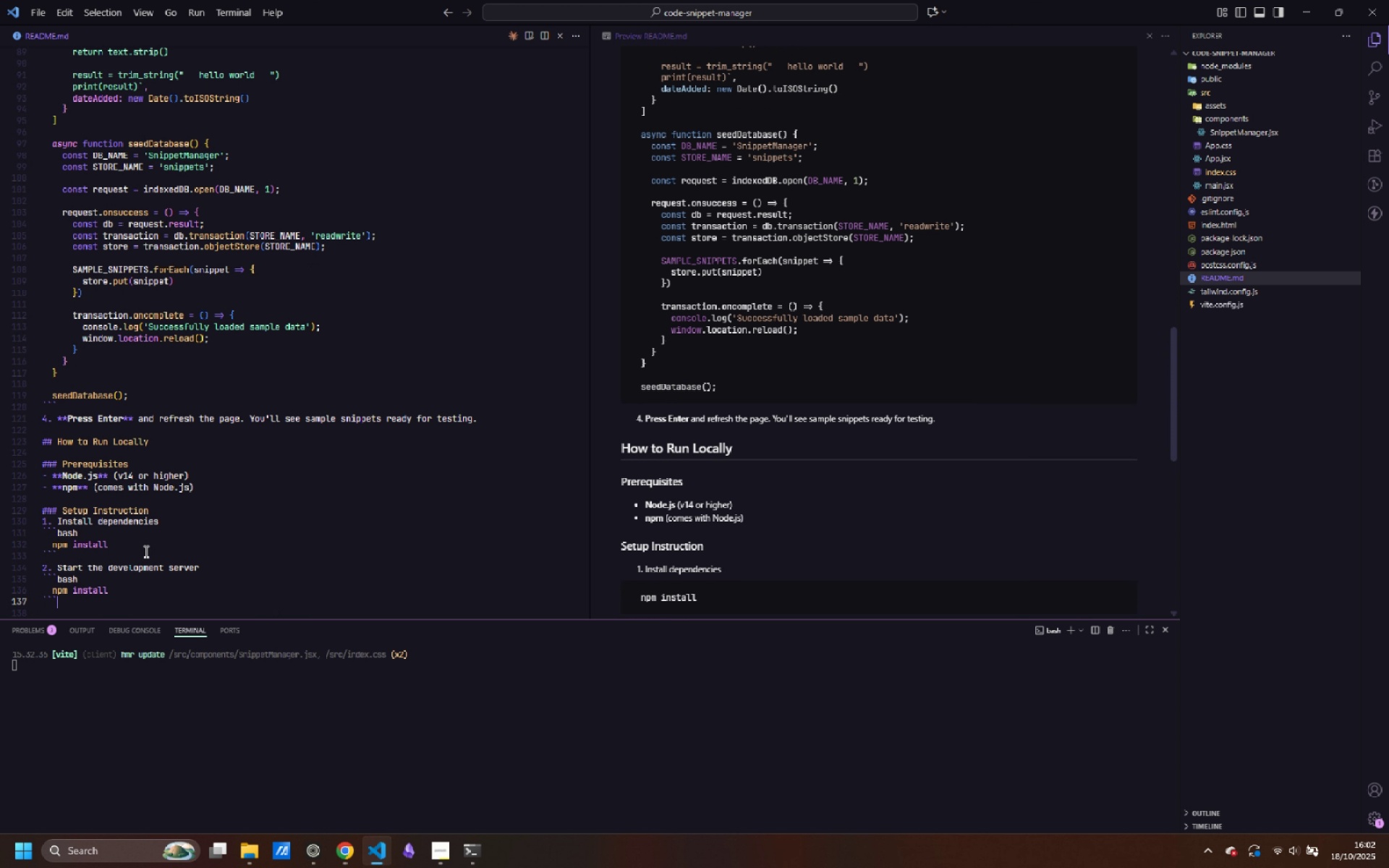 
left_click([145, 551])
 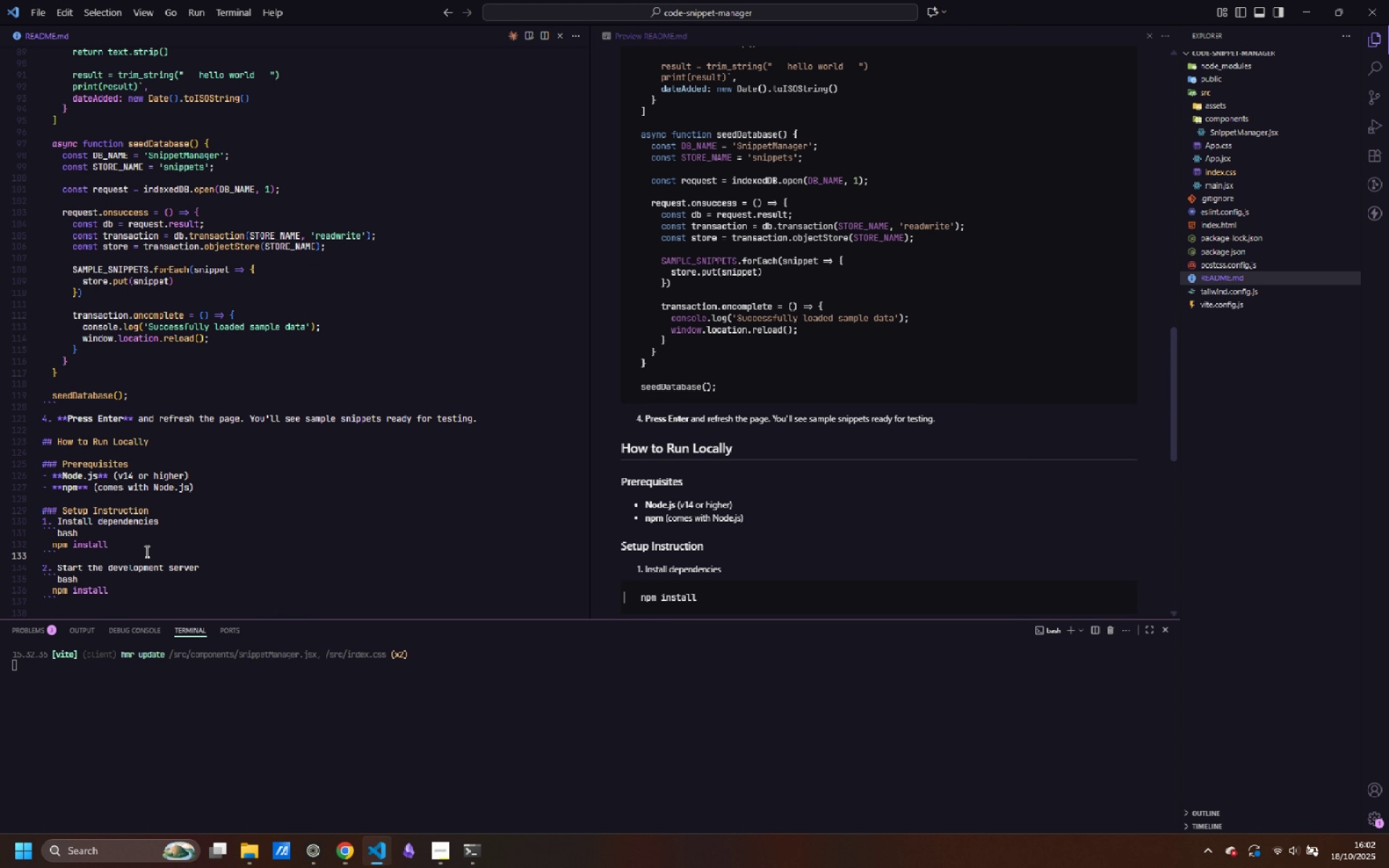 
key(Enter)
 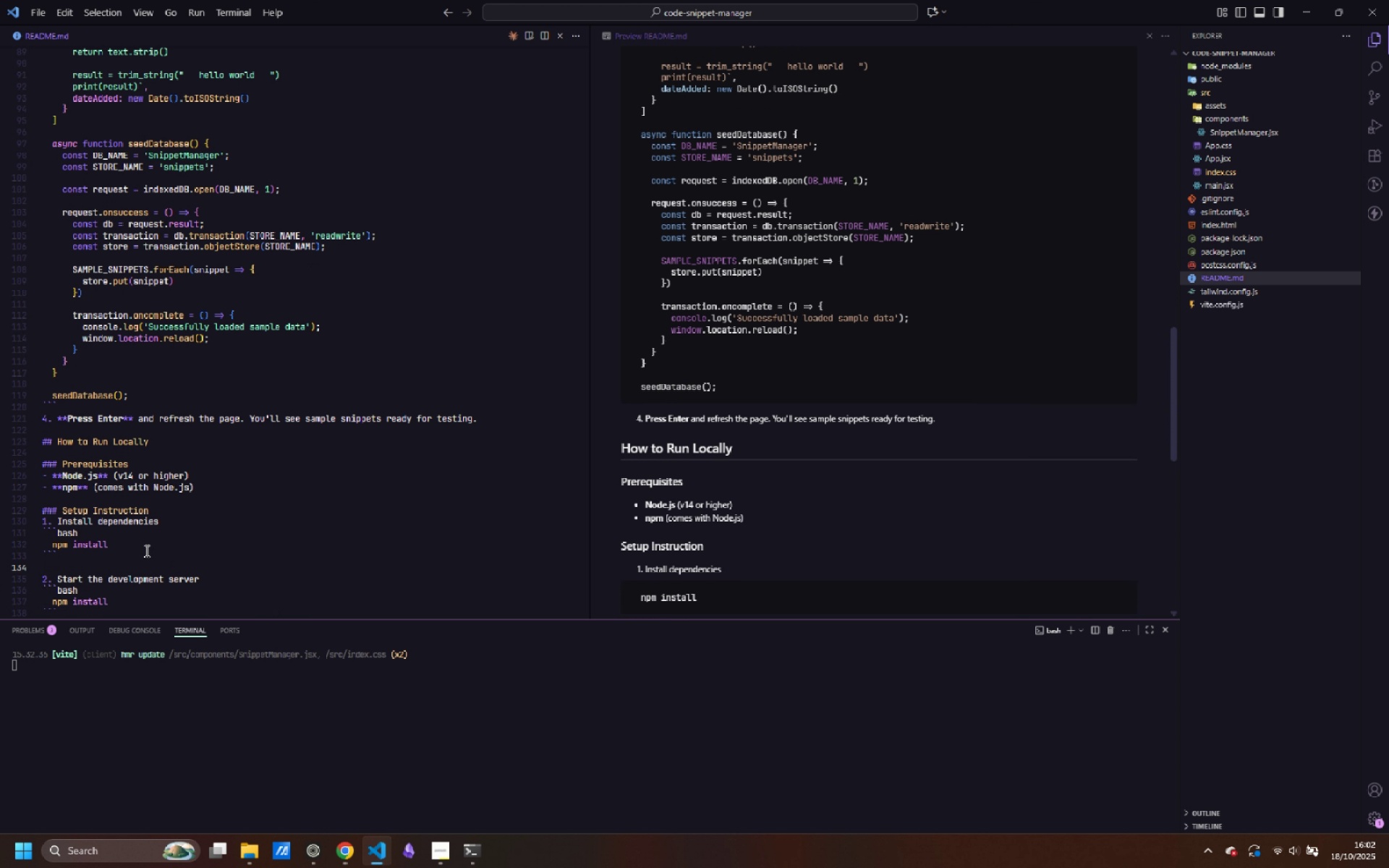 
scroll: coordinate [147, 550], scroll_direction: down, amount: 2.0
 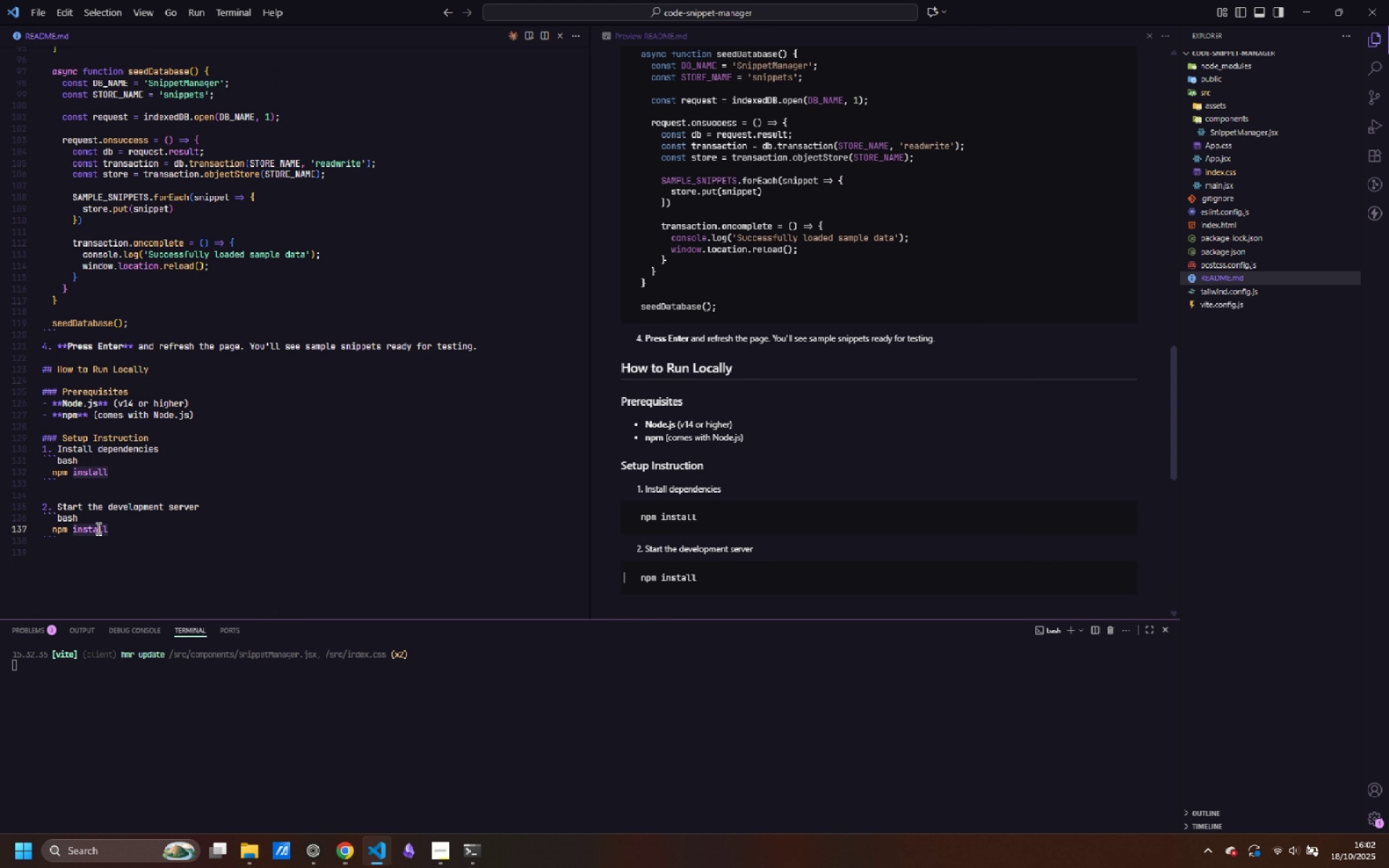 
double_click([97, 528])
 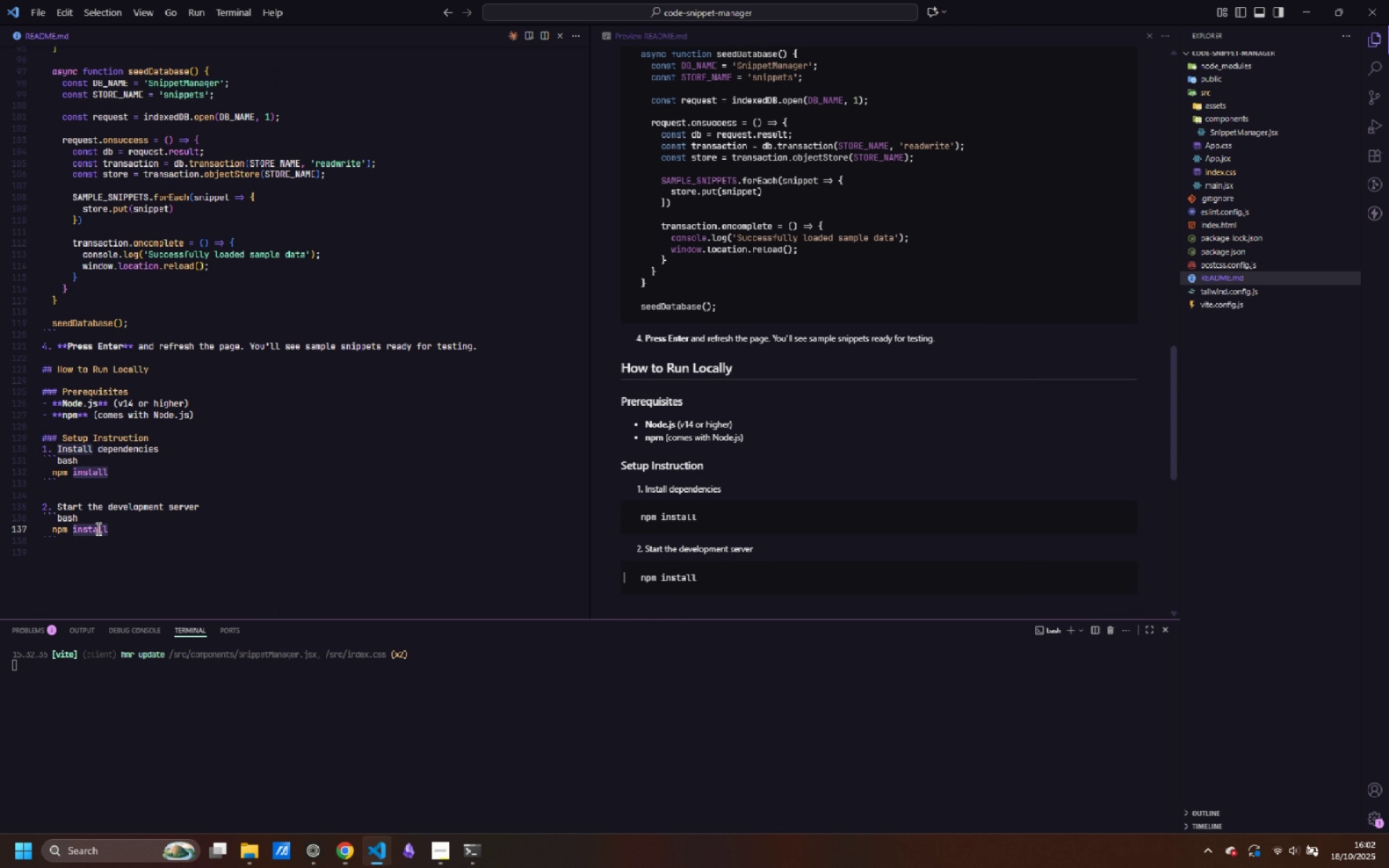 
type(run dev)
 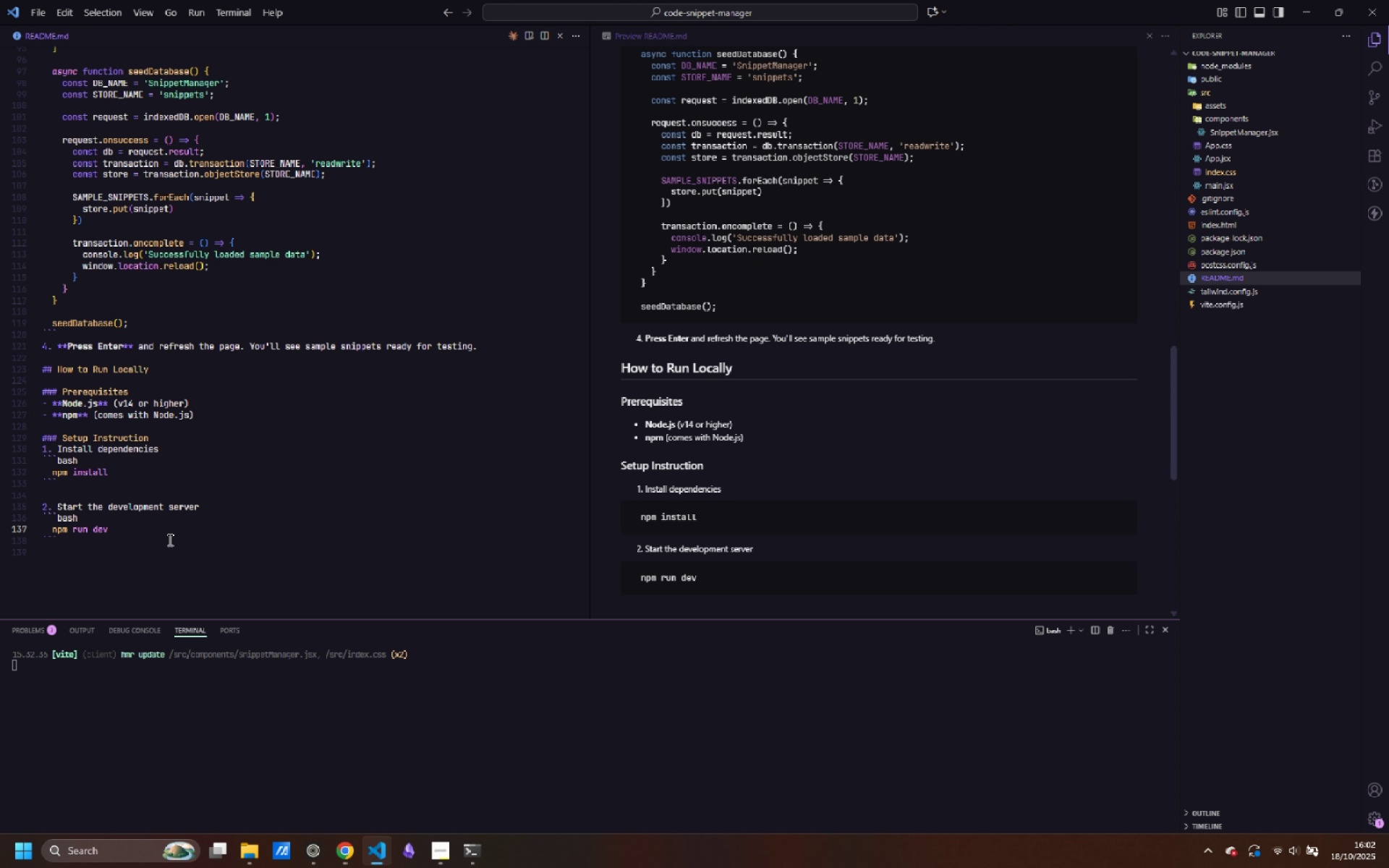 
double_click([163, 556])
 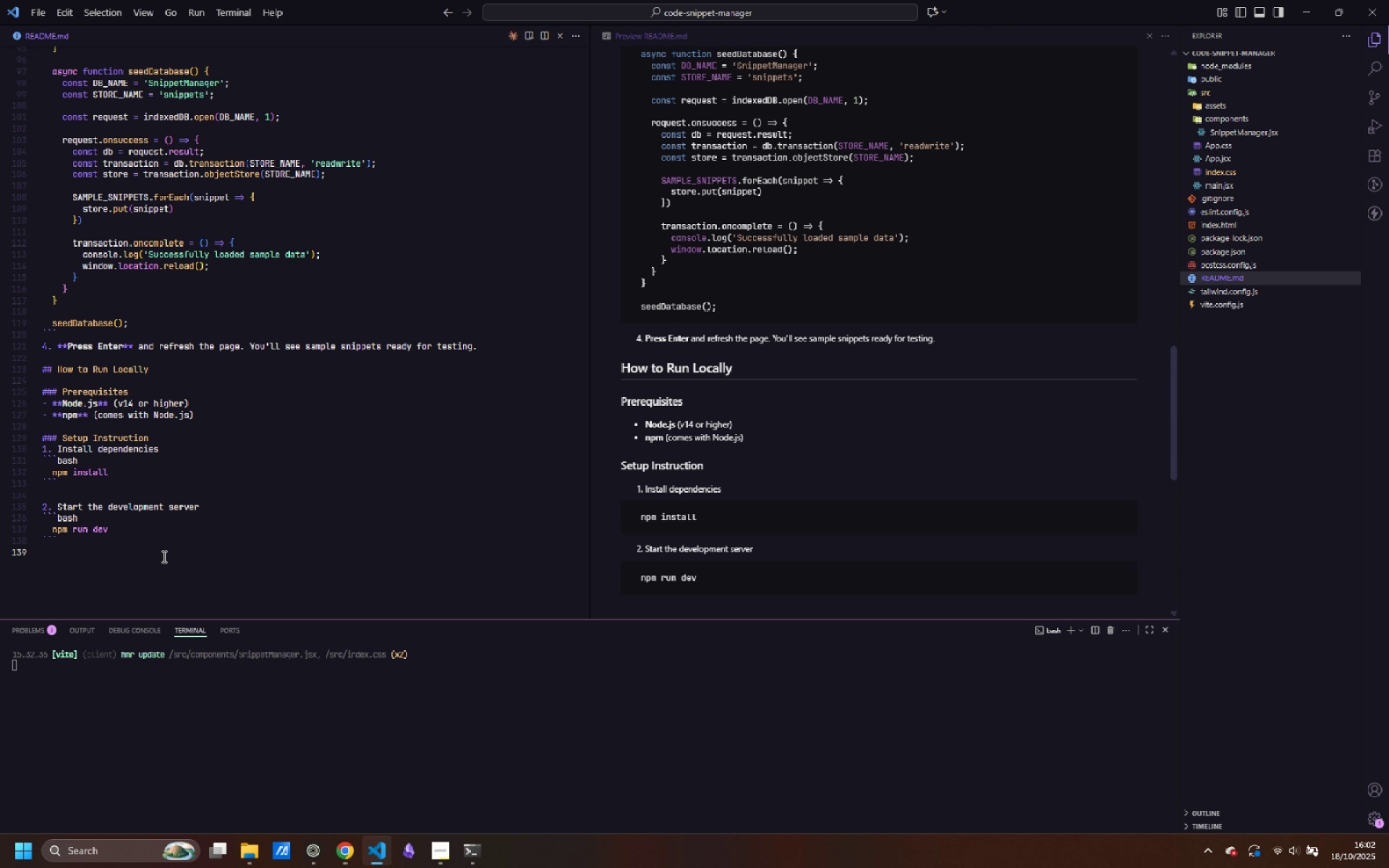 
key(Enter)
 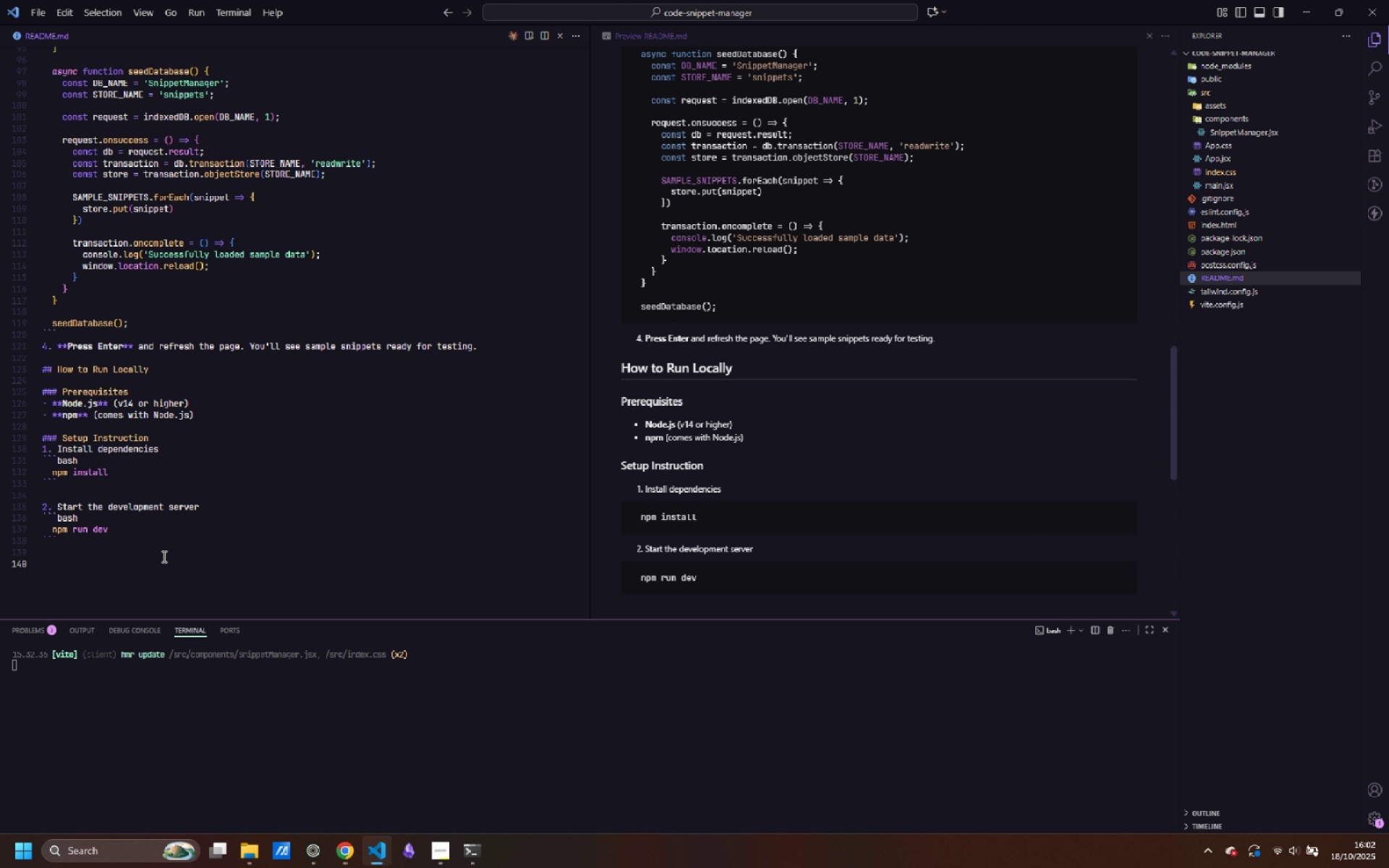 
key(Backspace)
 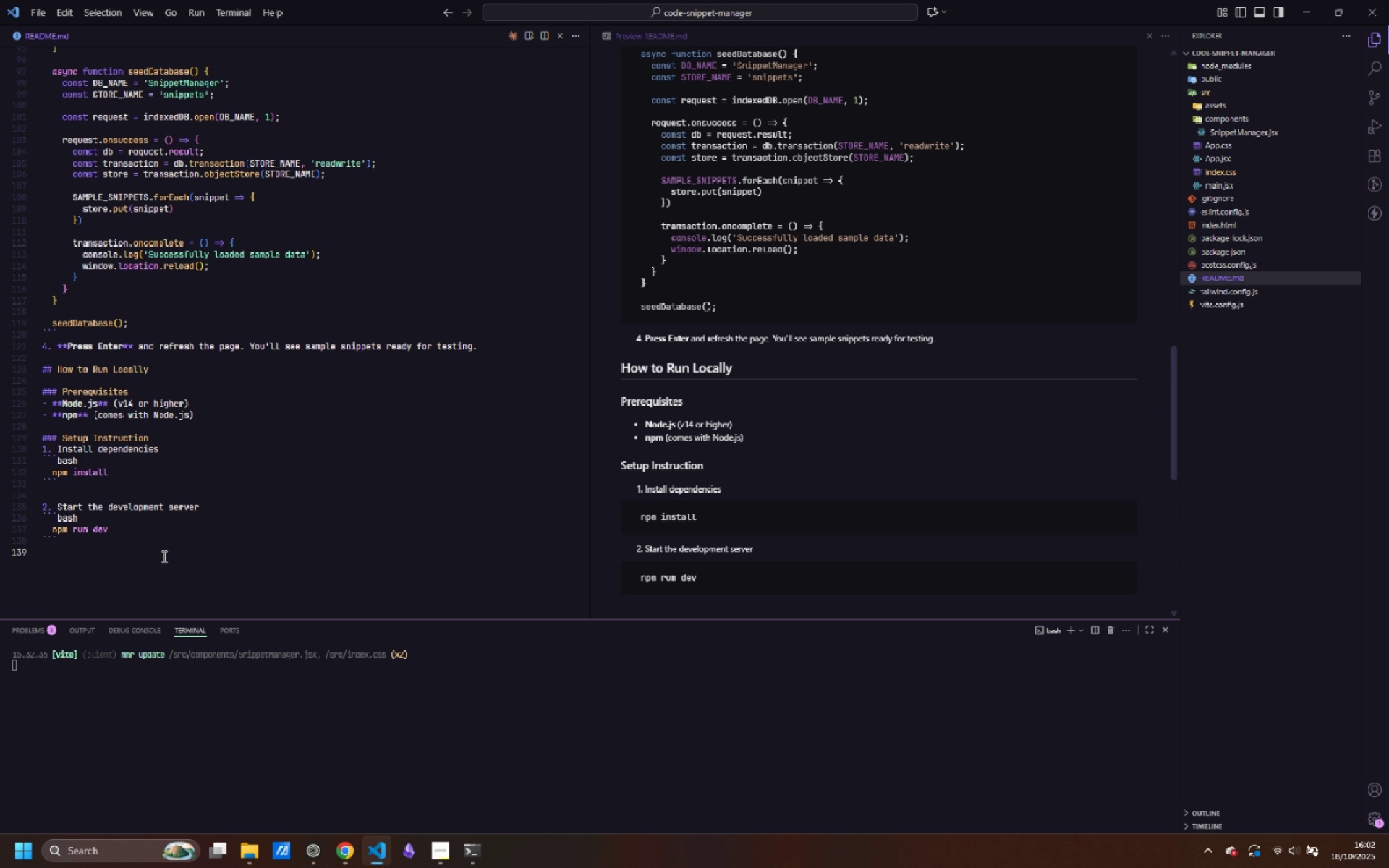 
key(Enter)
 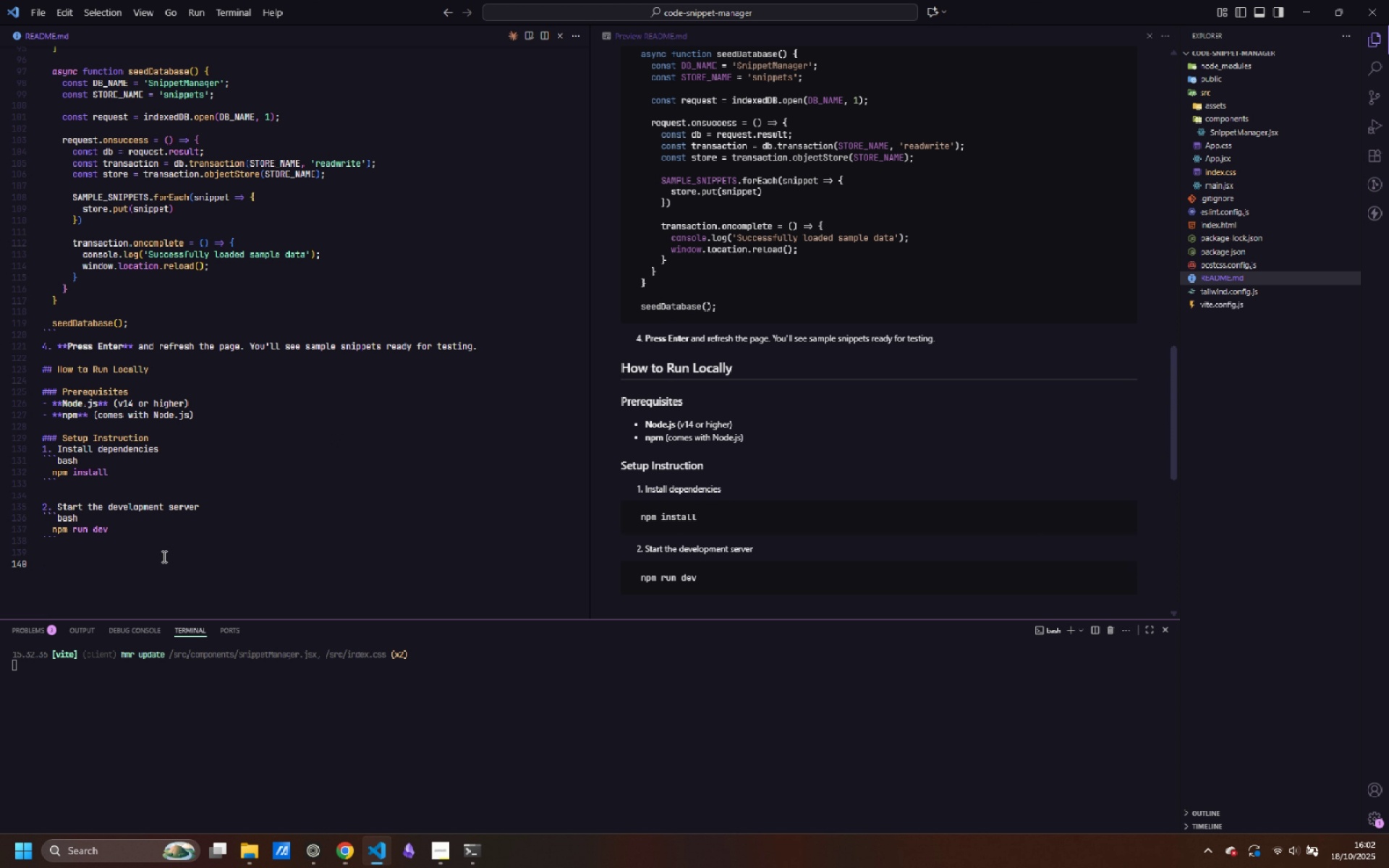 
type(3. Open in)
 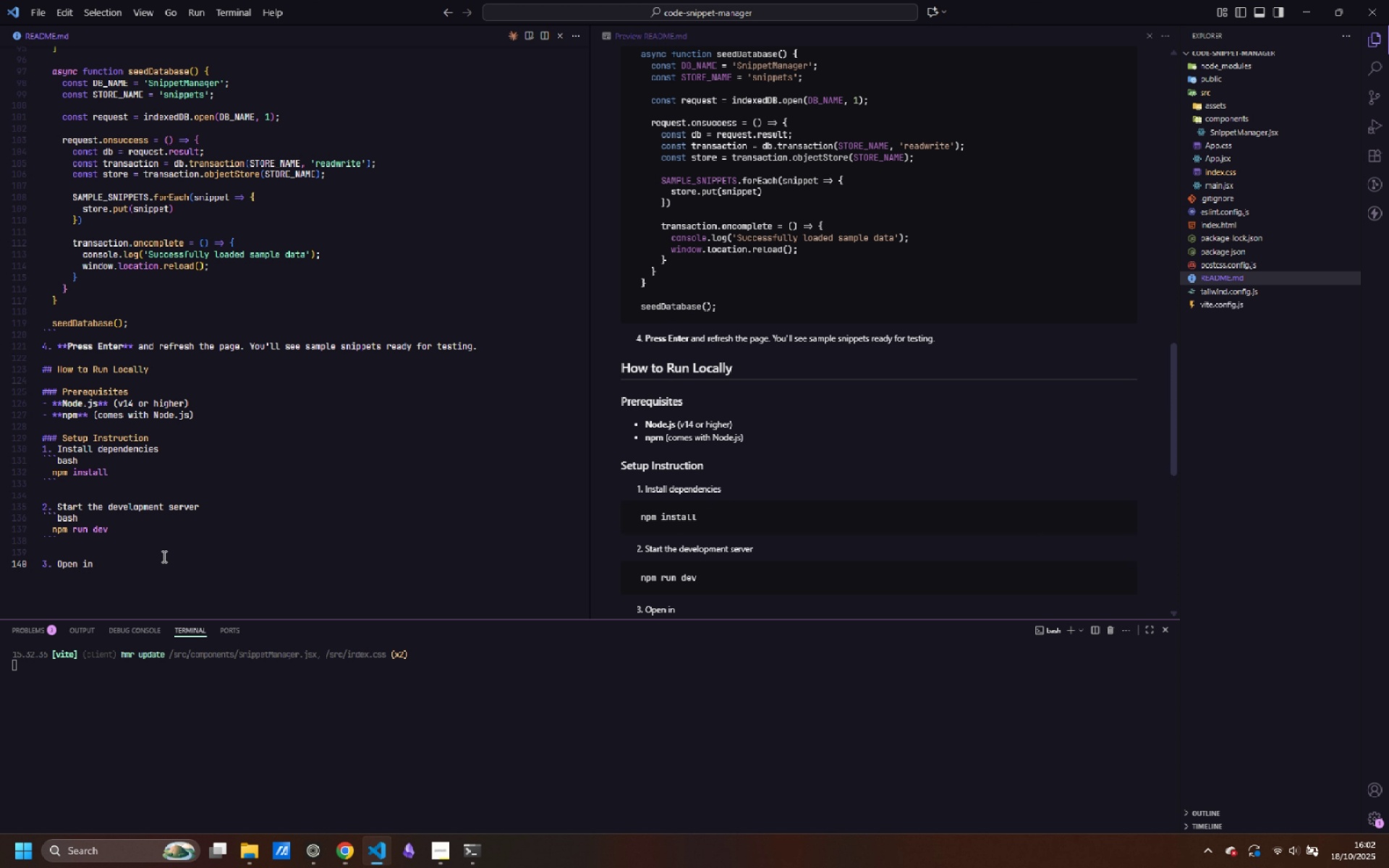 
type(browser)
 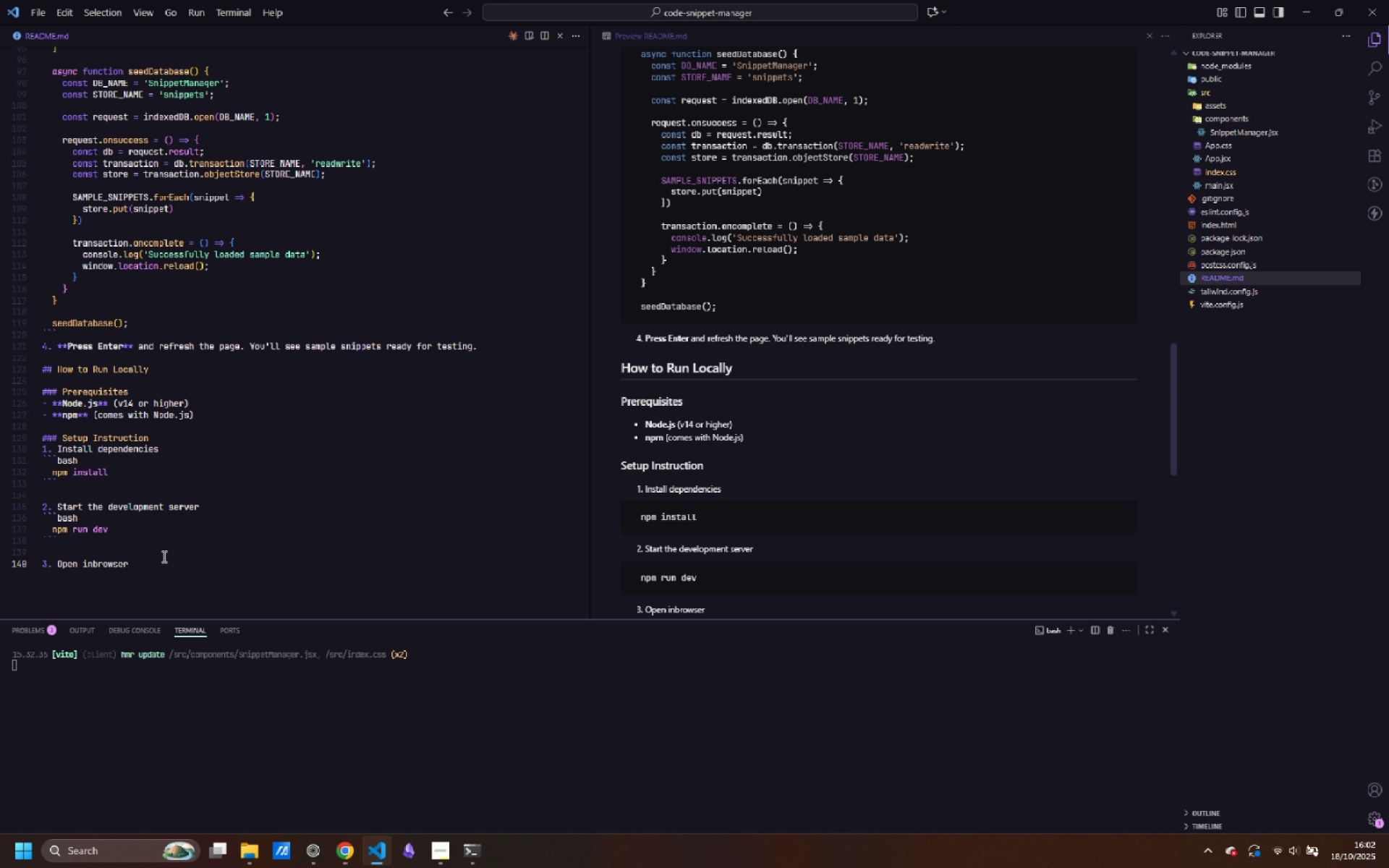 
key(Control+ArrowLeft)
 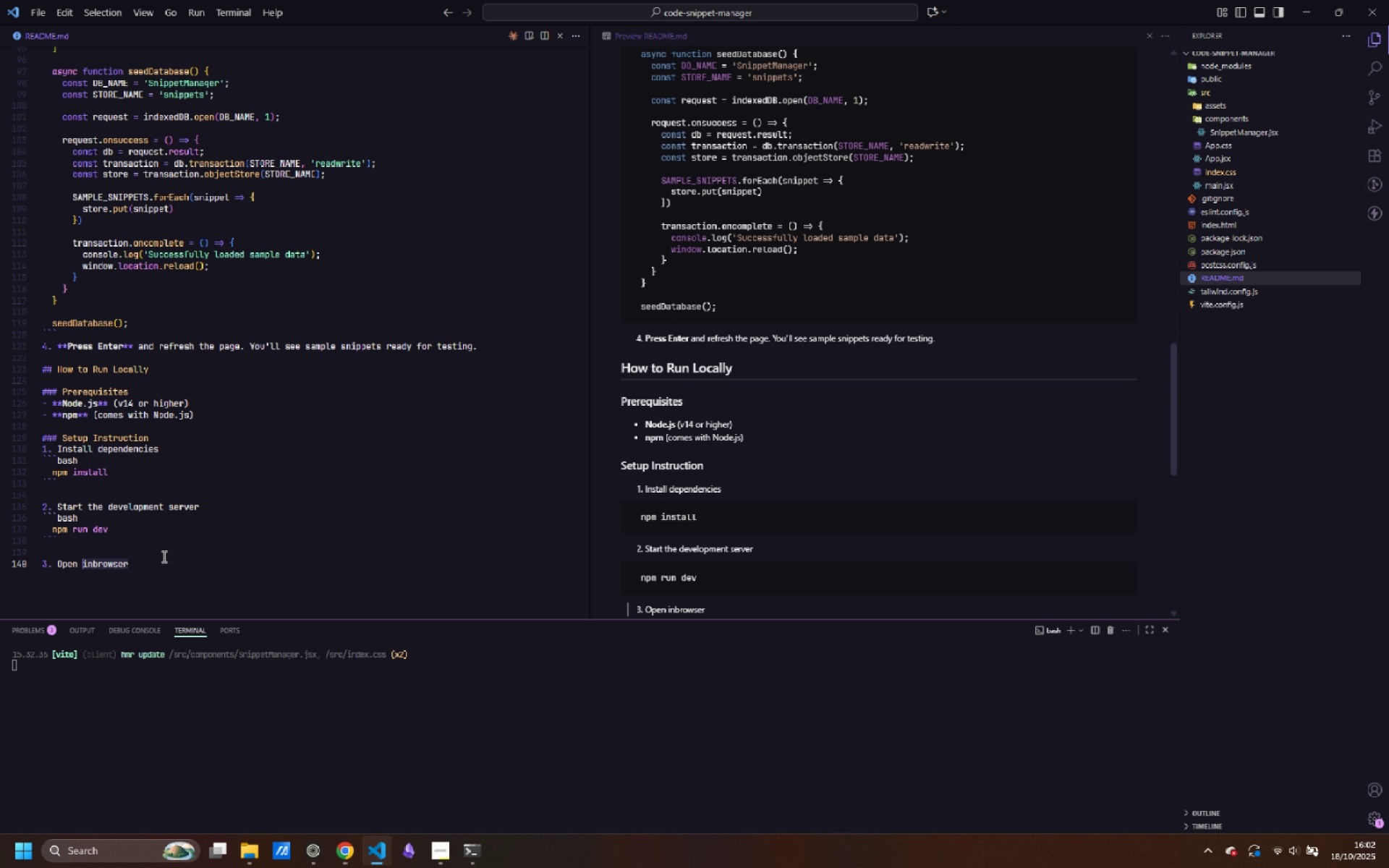 
key(ArrowRight)
 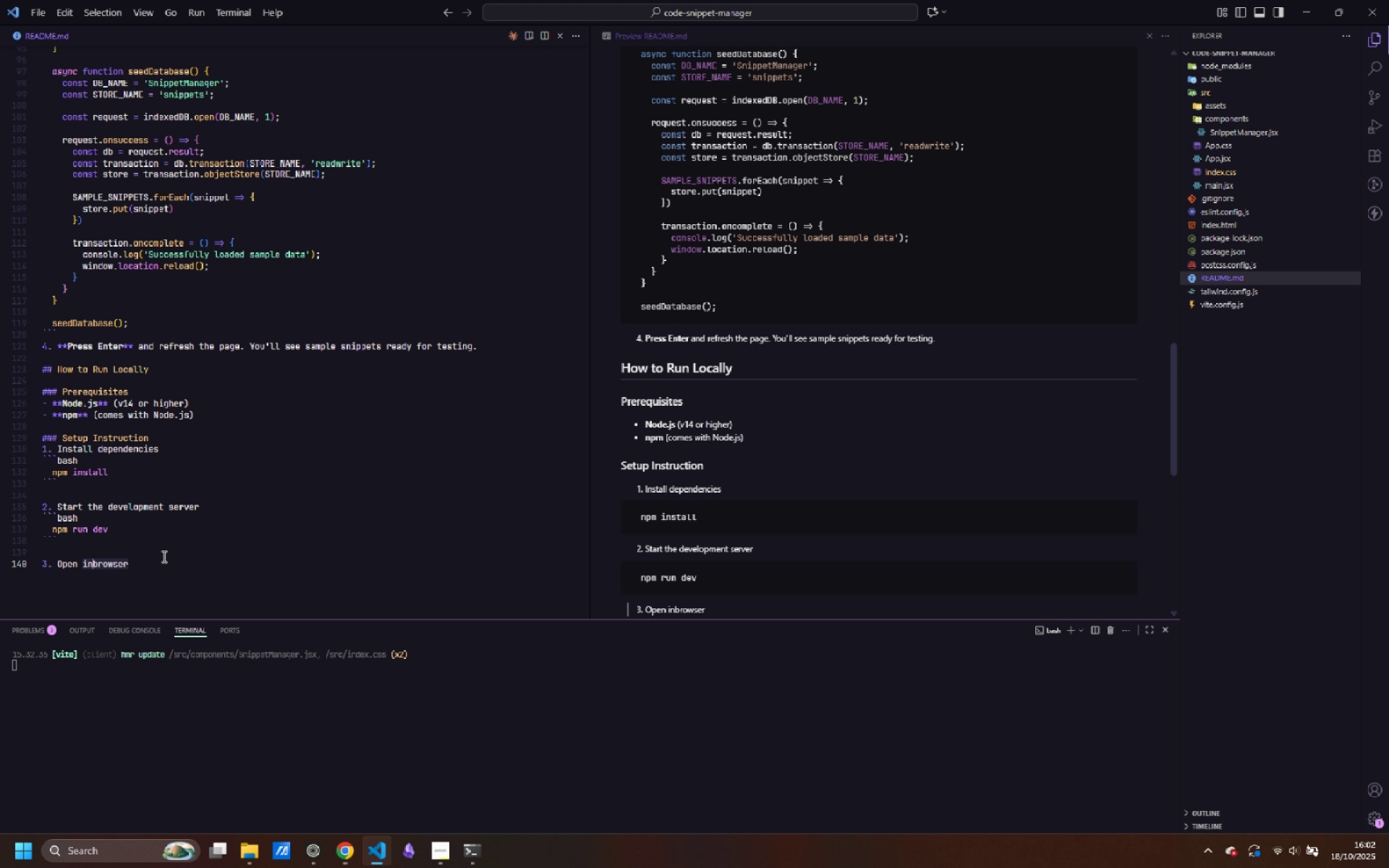 
key(ArrowRight)
 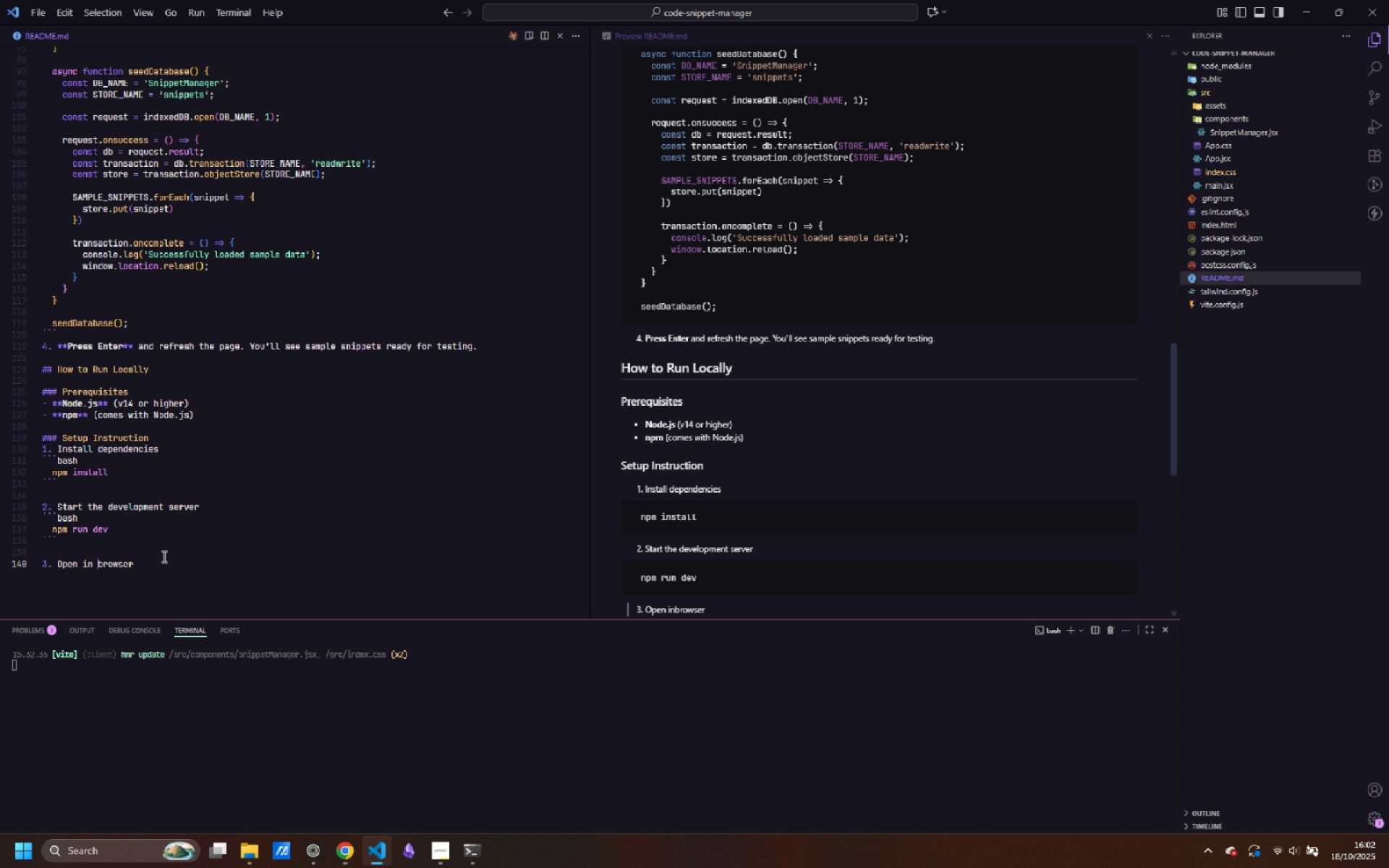 
key(Space)
 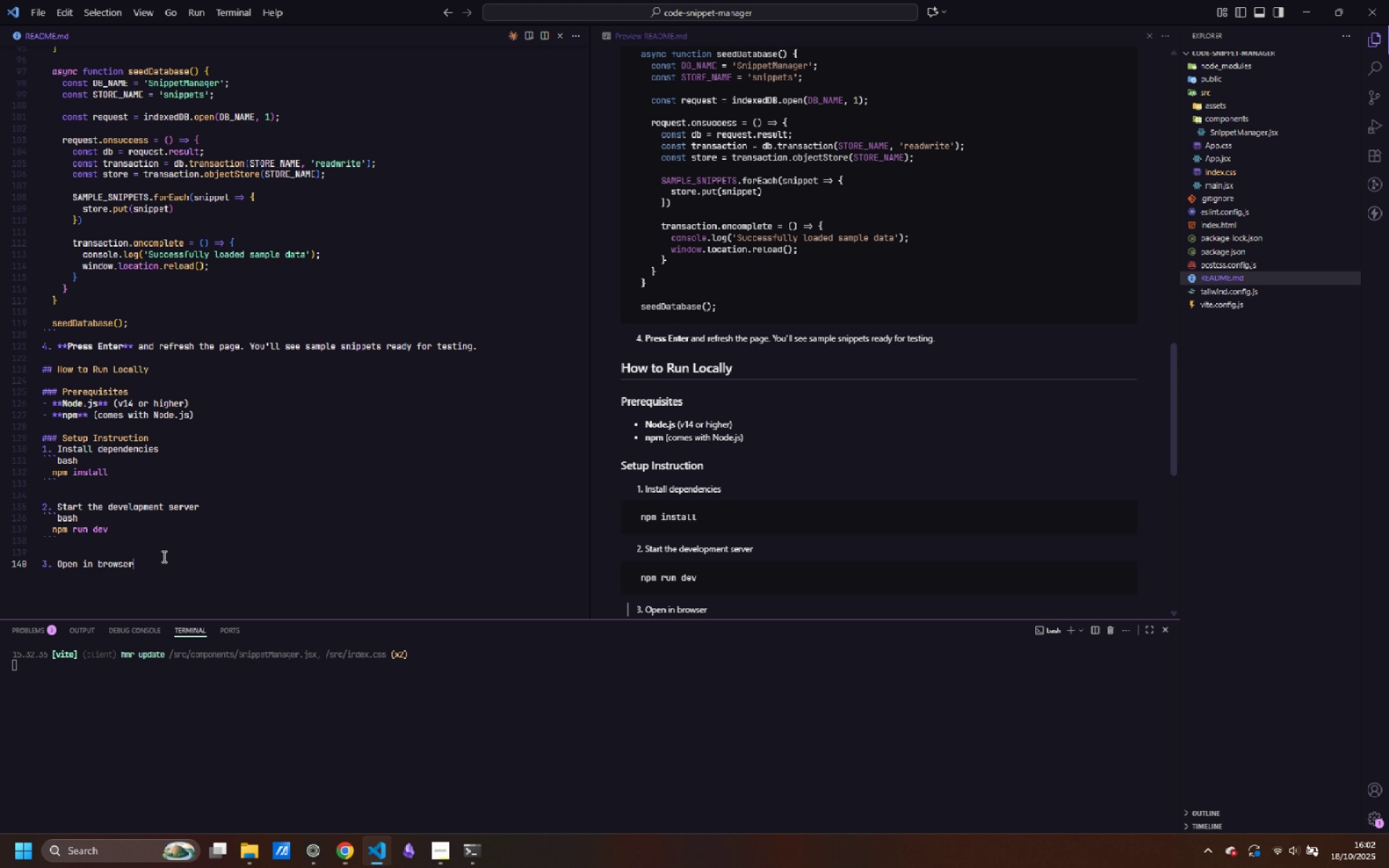 
key(Control+ControlLeft)
 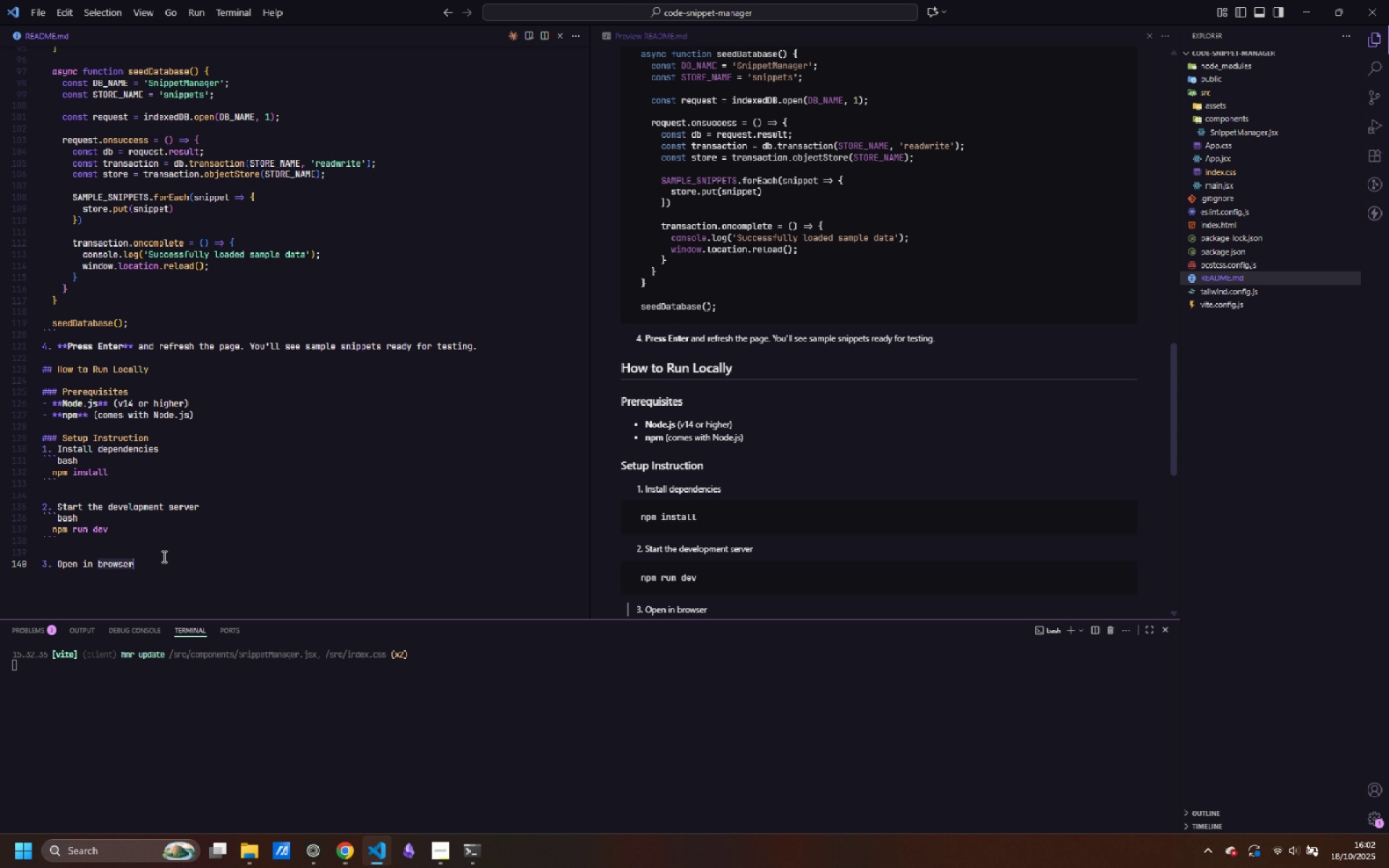 
key(Control+ArrowRight)
 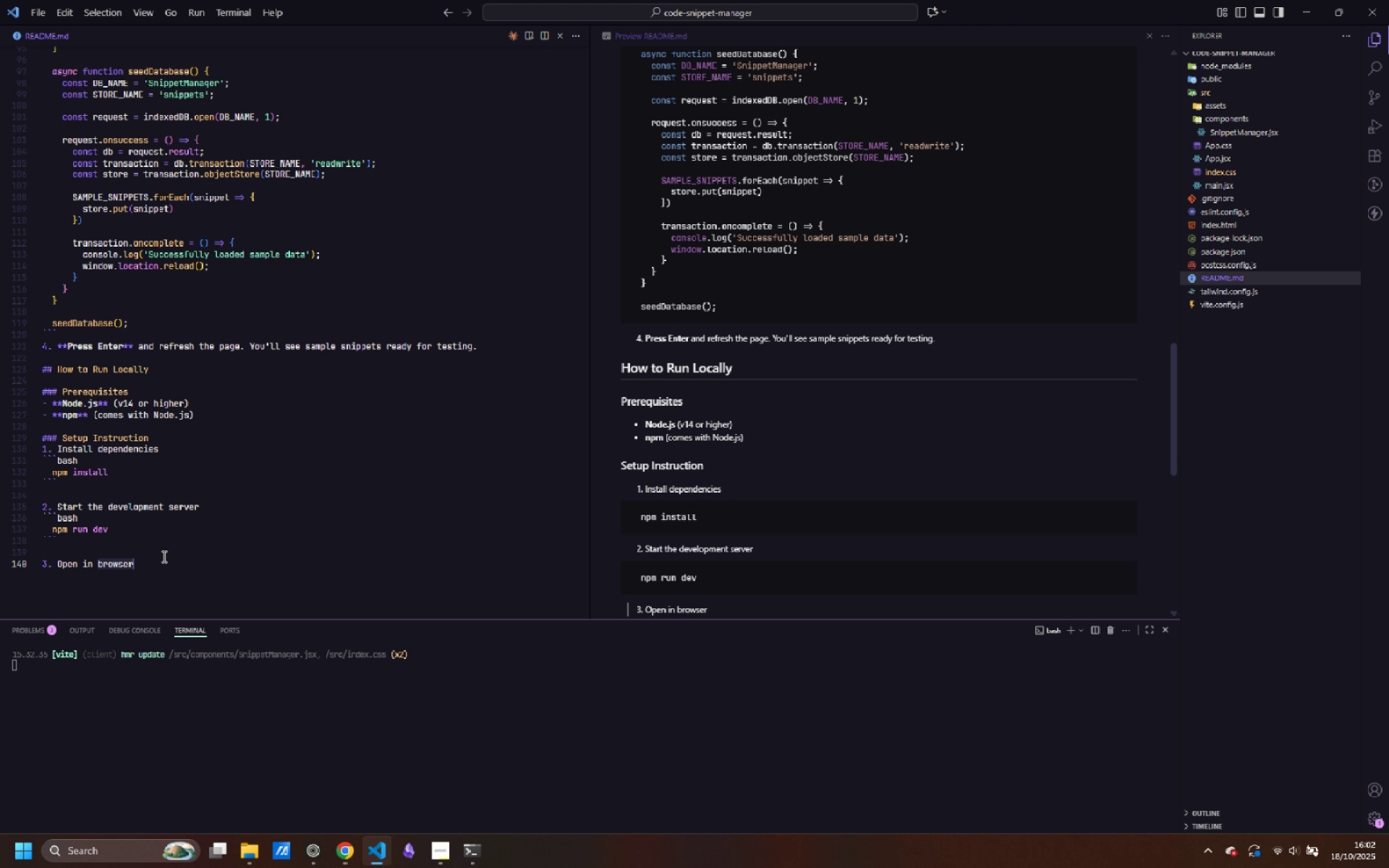 
key(Backspace)
type(: )
key(Backspace)
key(Backspace)
key(Backspace)
type(r)
key(Backspace)
type(er: Visit `http:localhost:5173`)
 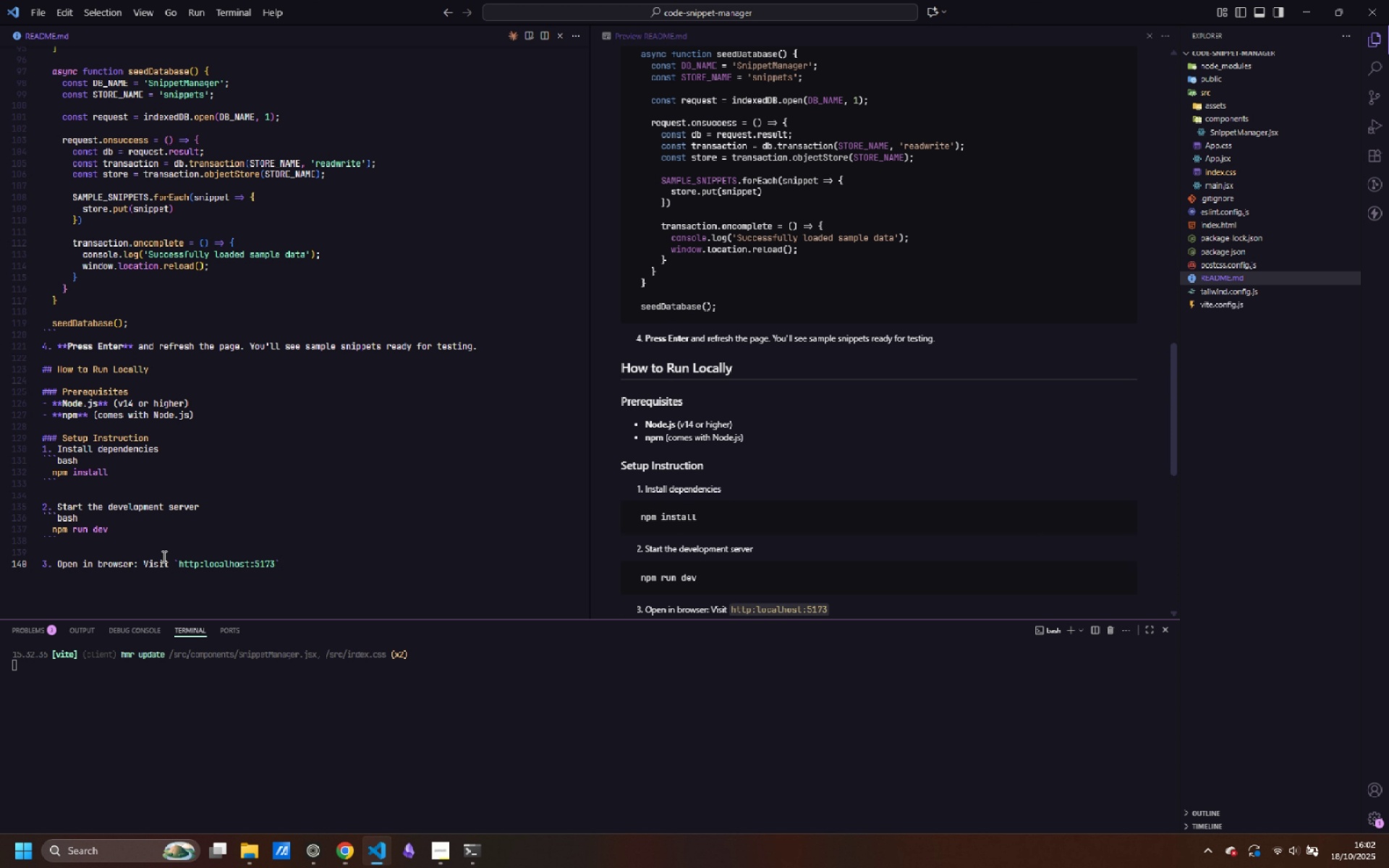 